 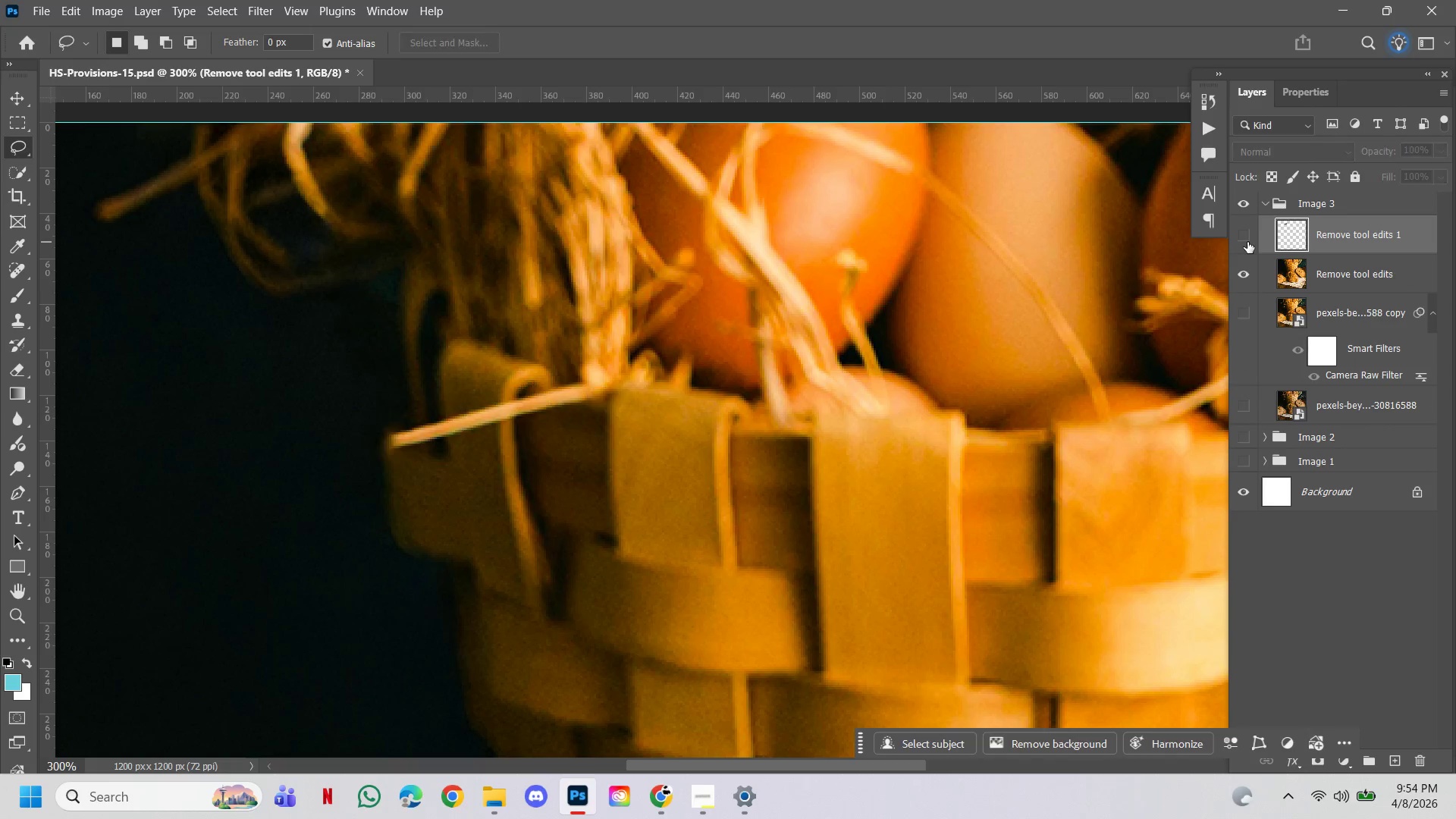 
double_click([1247, 242])
 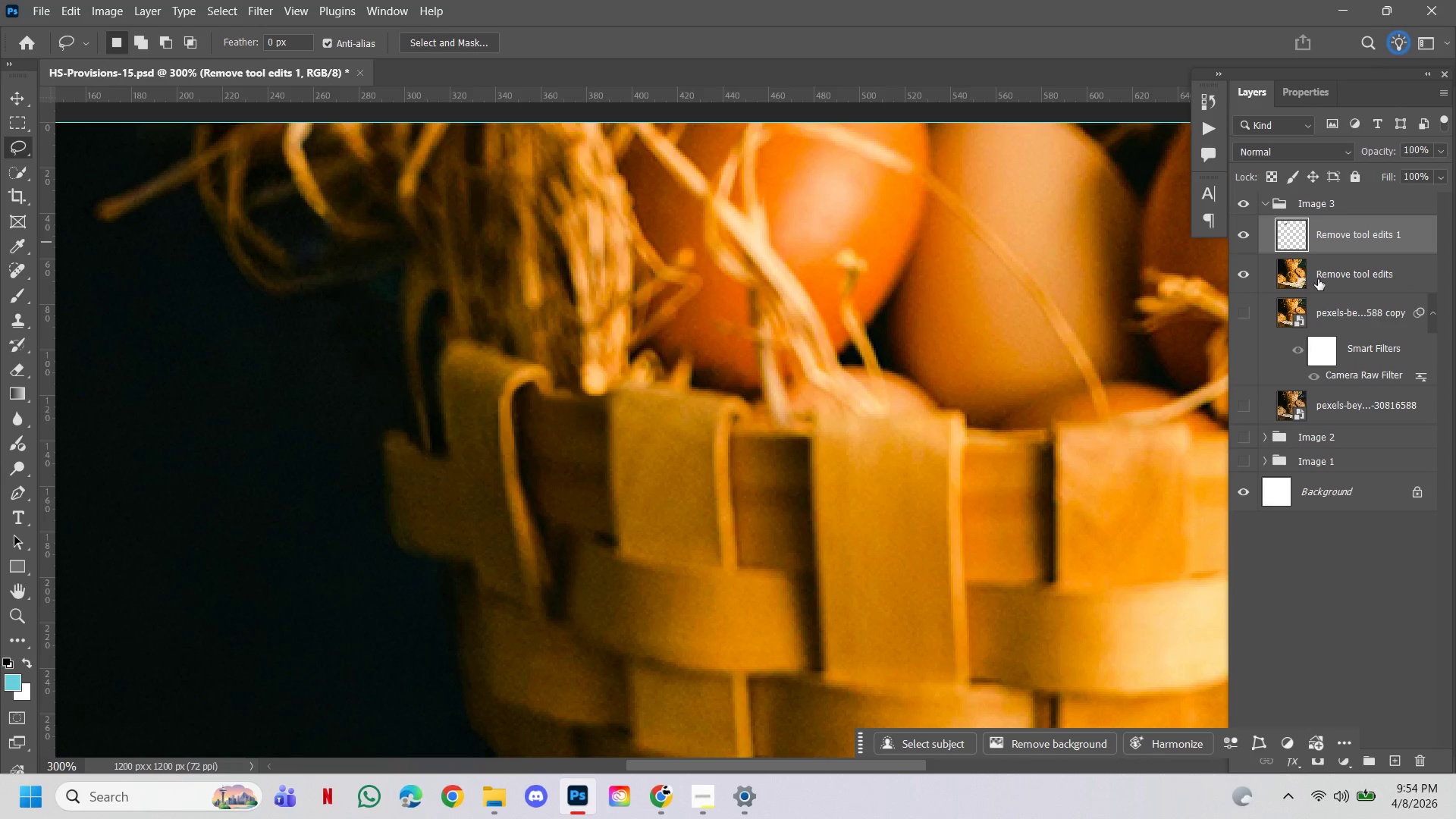 
left_click([1336, 271])
 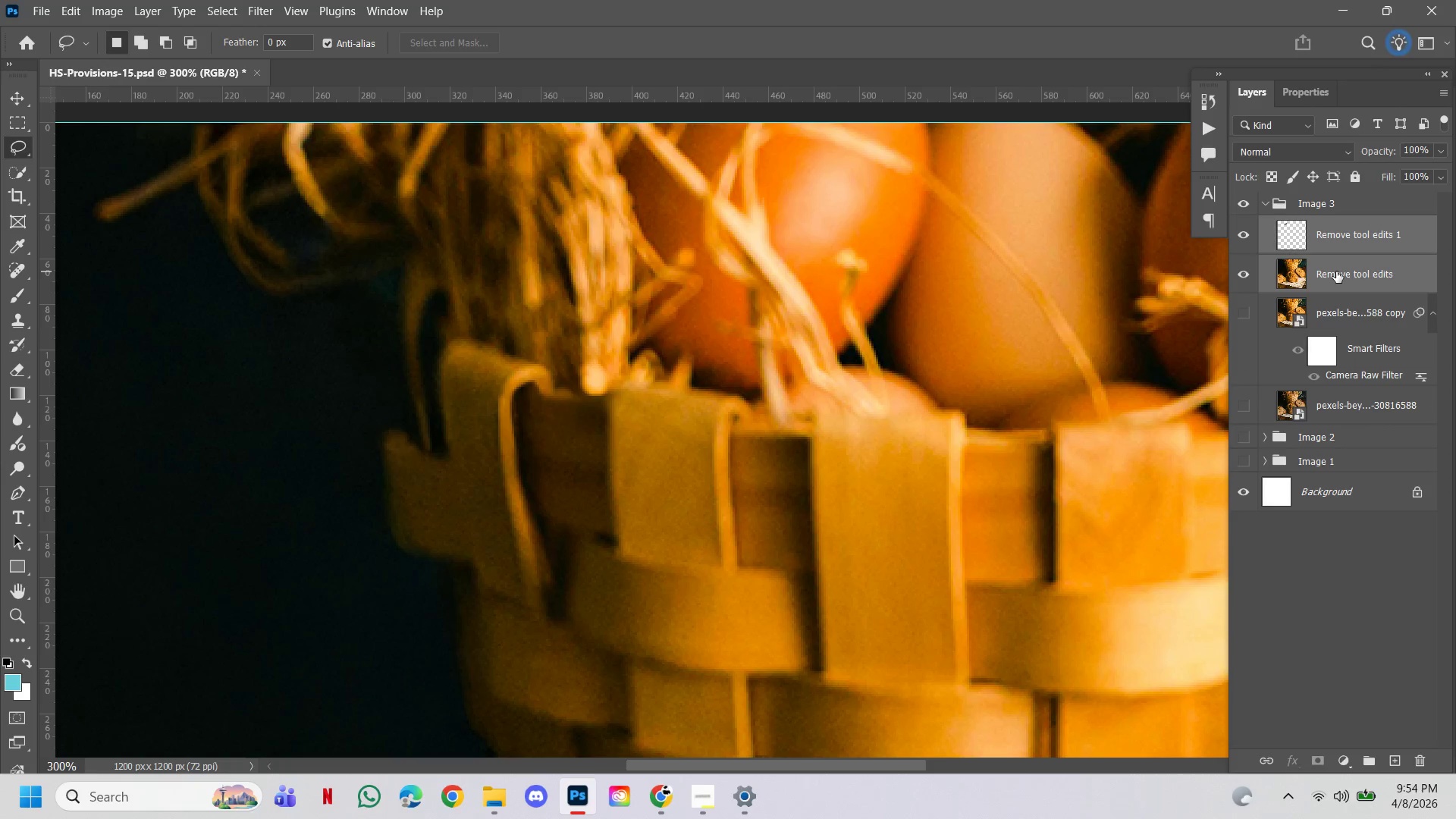 
key(Control+E)
 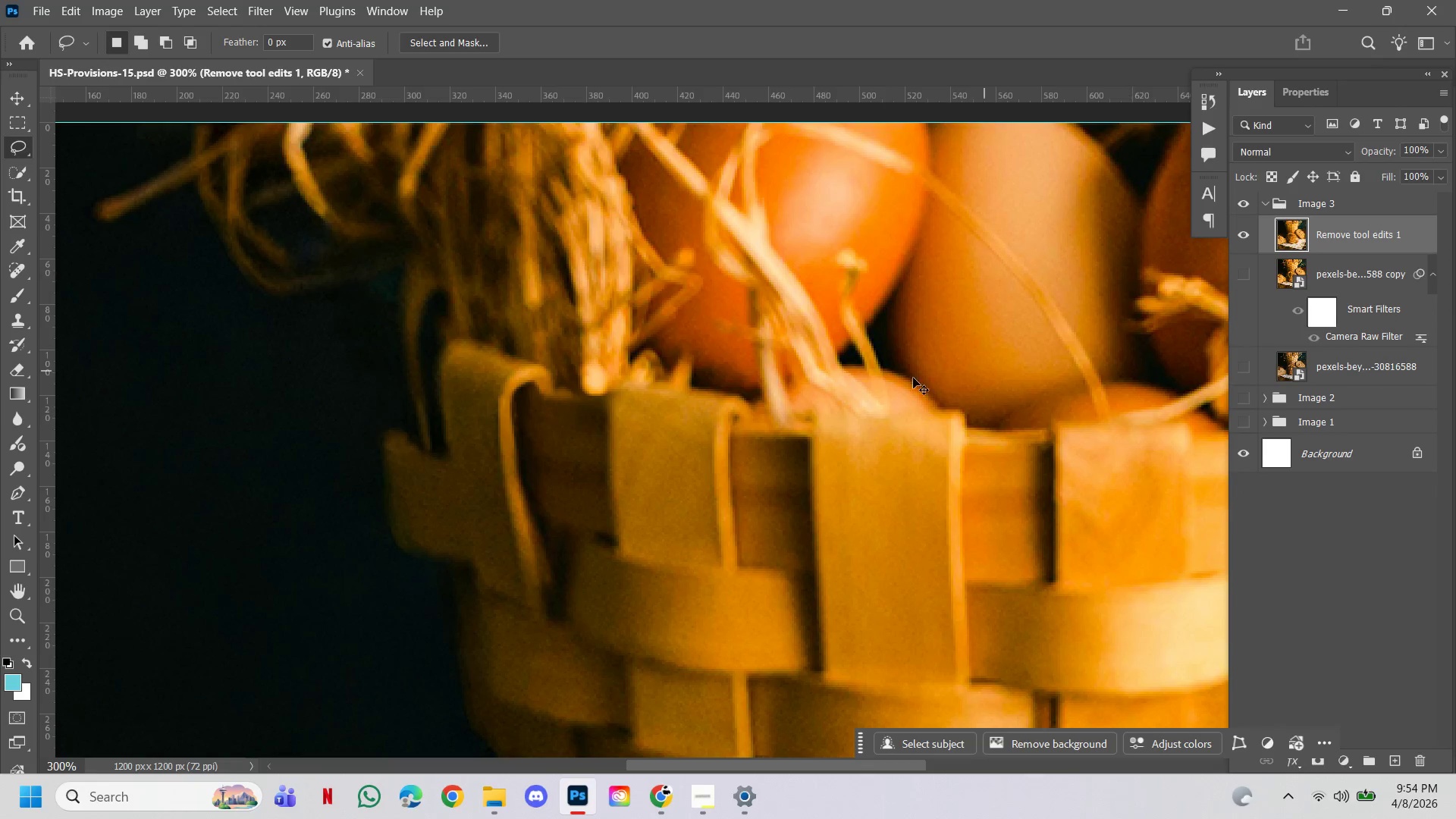 
hold_key(key=Space, duration=4.58)
 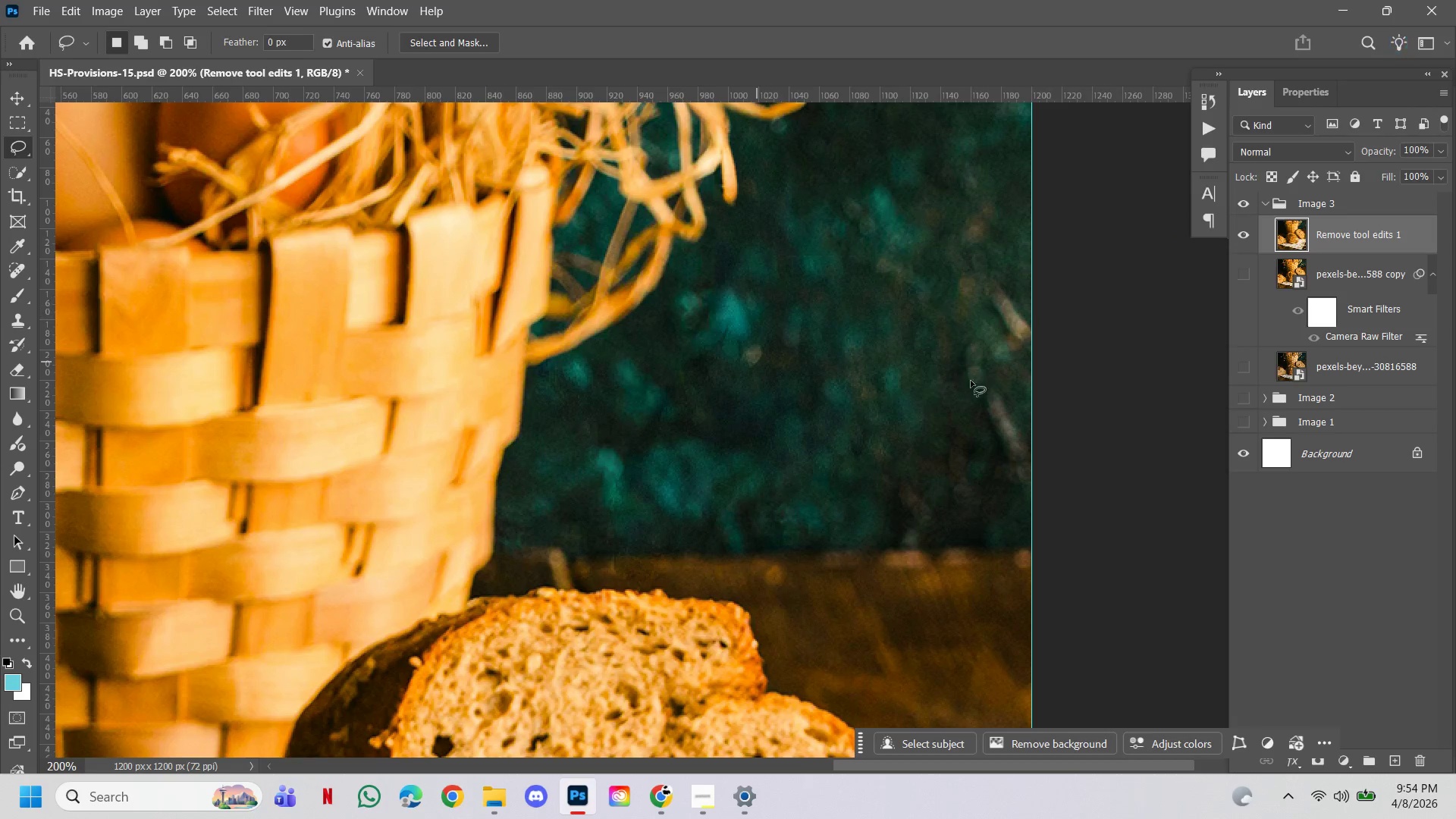 
hold_key(key=AltLeft, duration=0.95)
double_click([876, 384])
 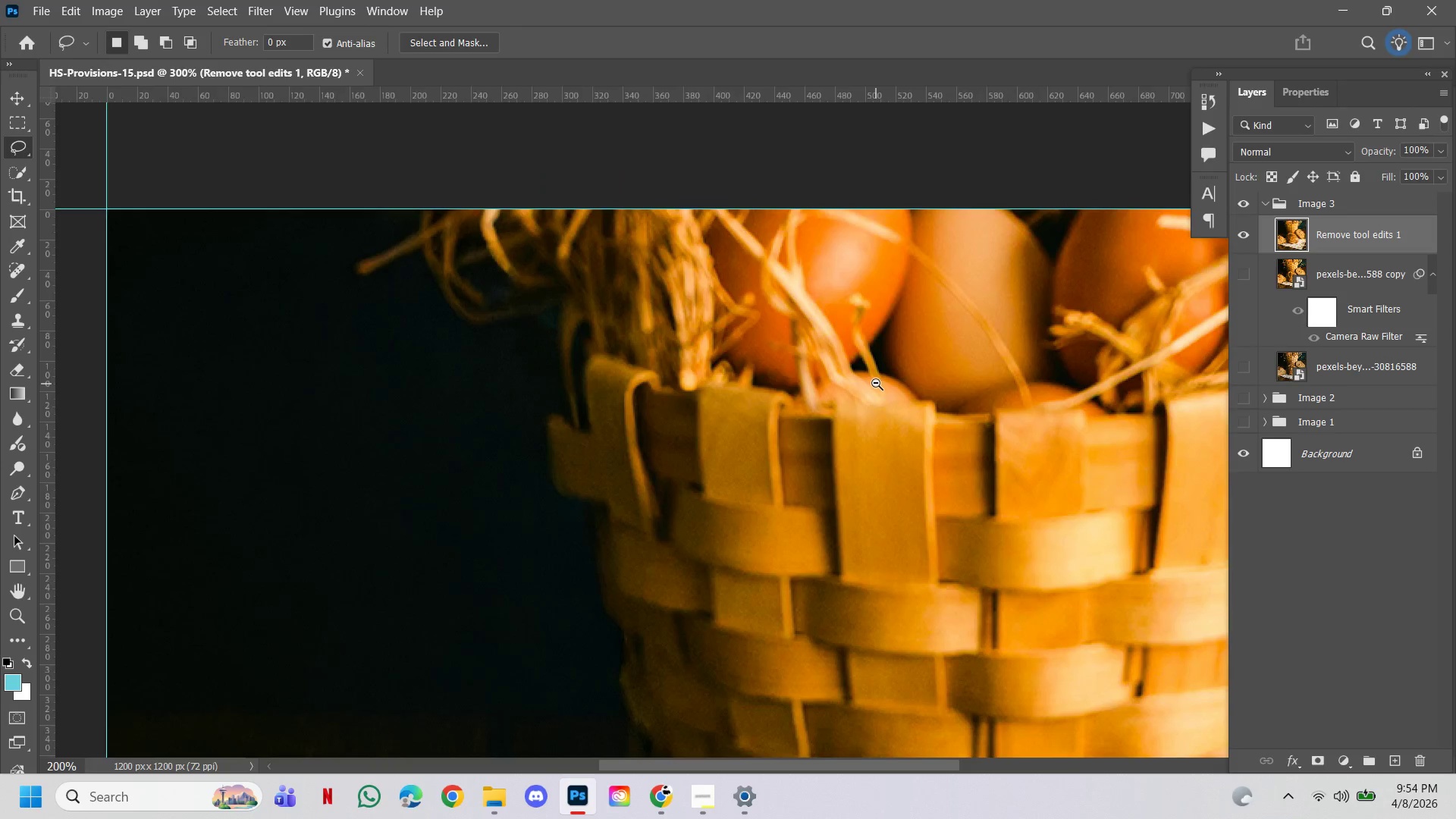 
triple_click([877, 382])
 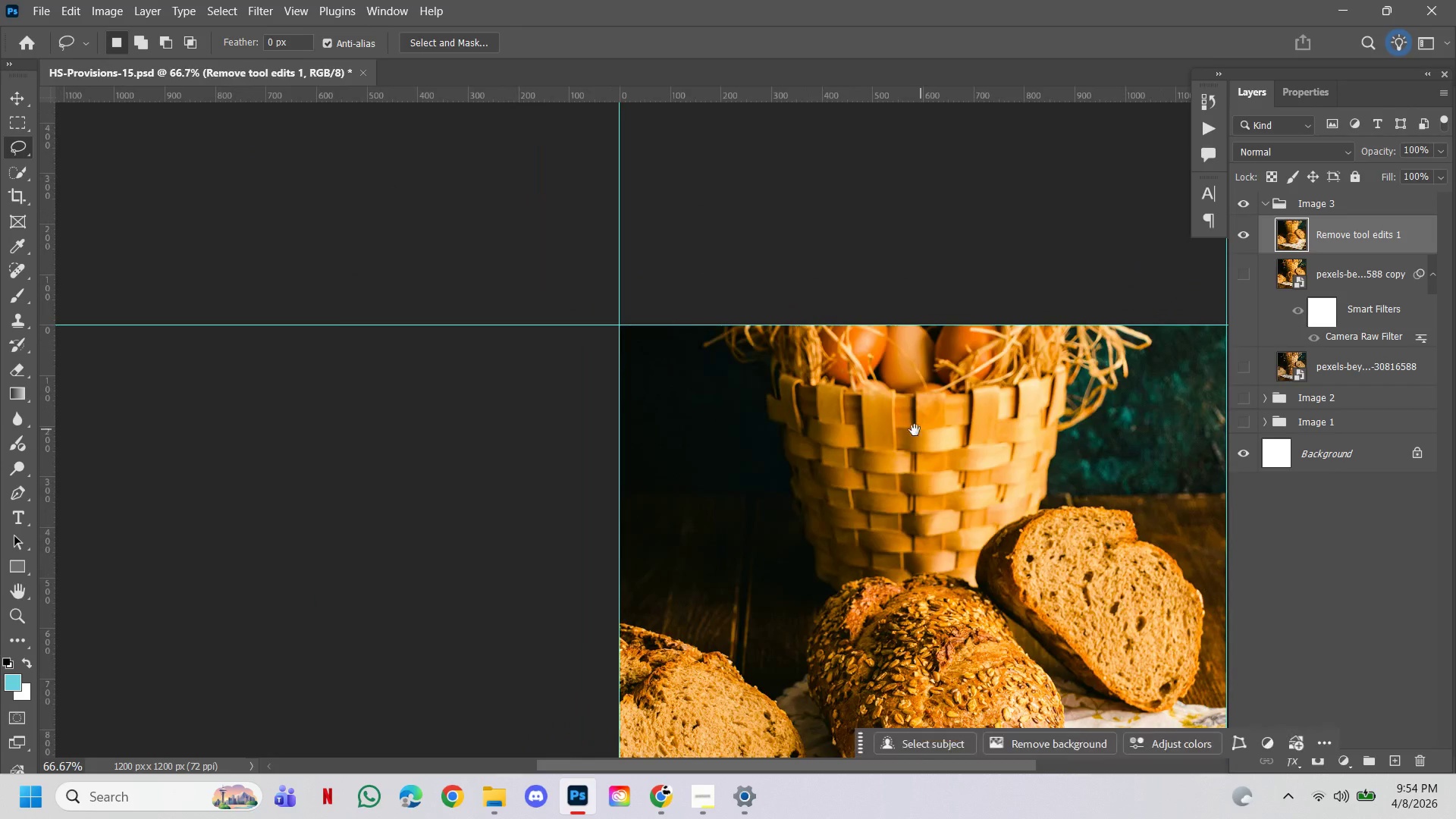 
left_click_drag(start_coordinate=[905, 430], to_coordinate=[792, 347])
 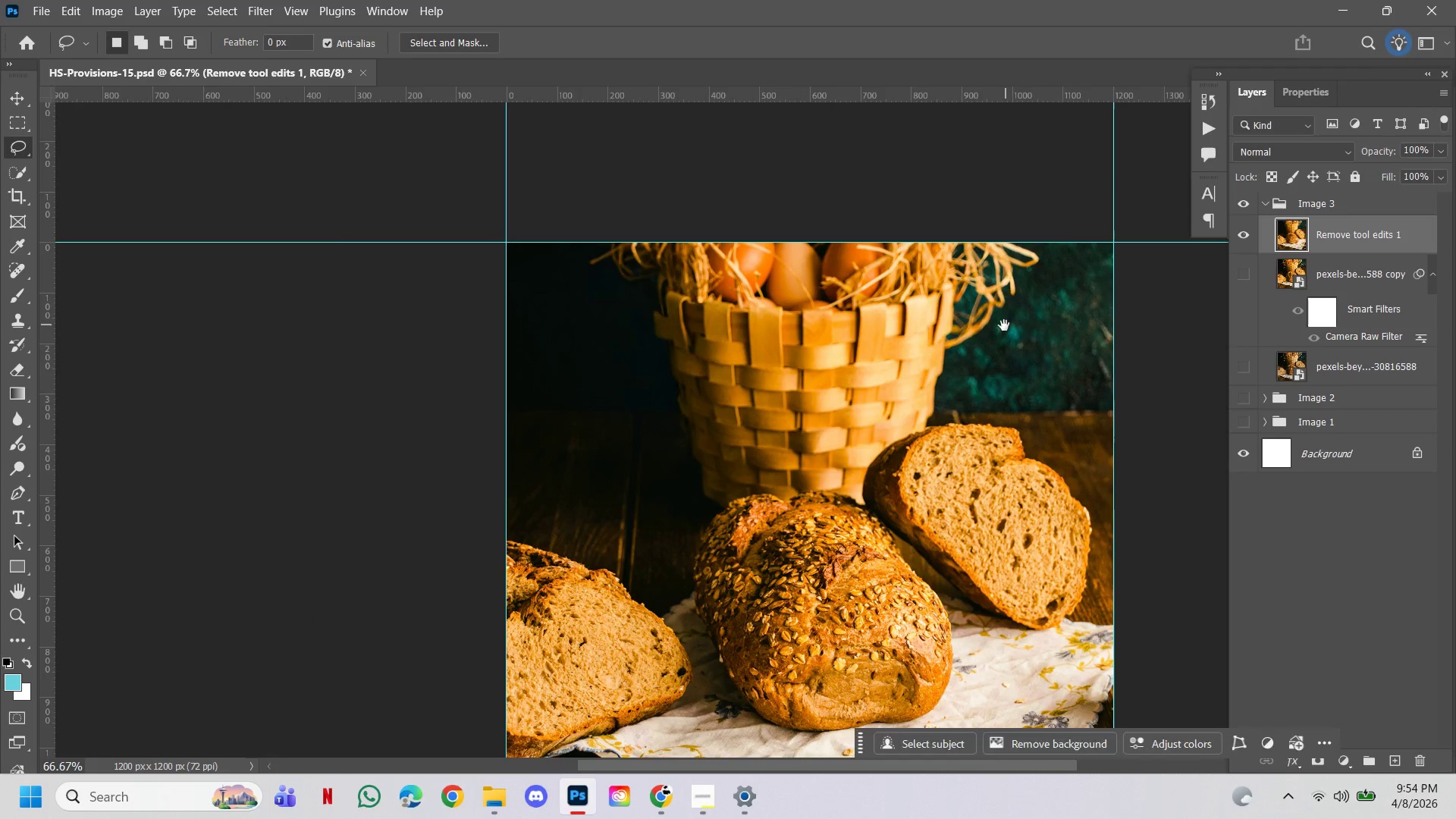 
left_click_drag(start_coordinate=[1003, 325], to_coordinate=[872, 336])
 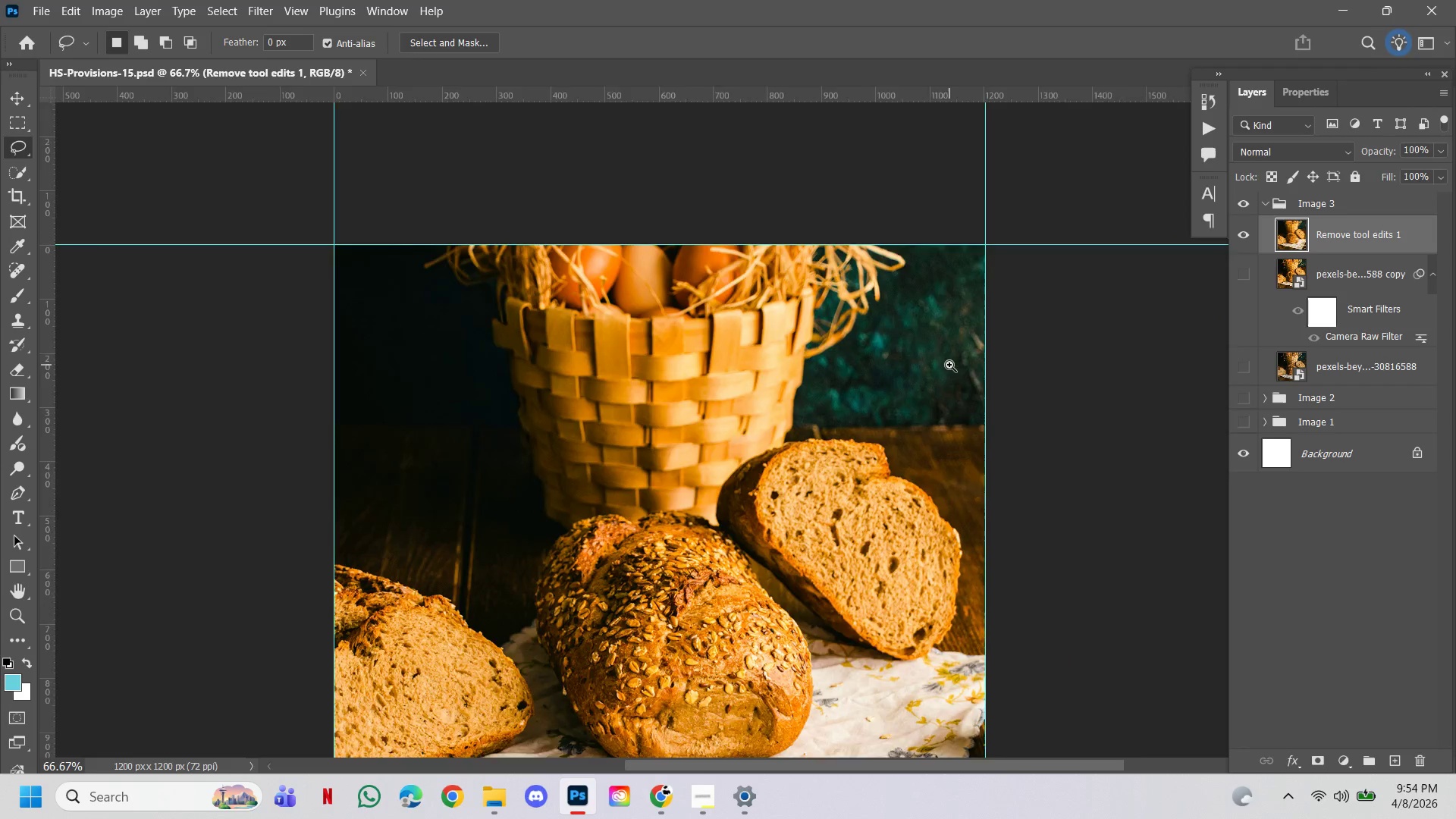 
hold_key(key=ControlLeft, duration=0.95)
double_click([949, 365])
 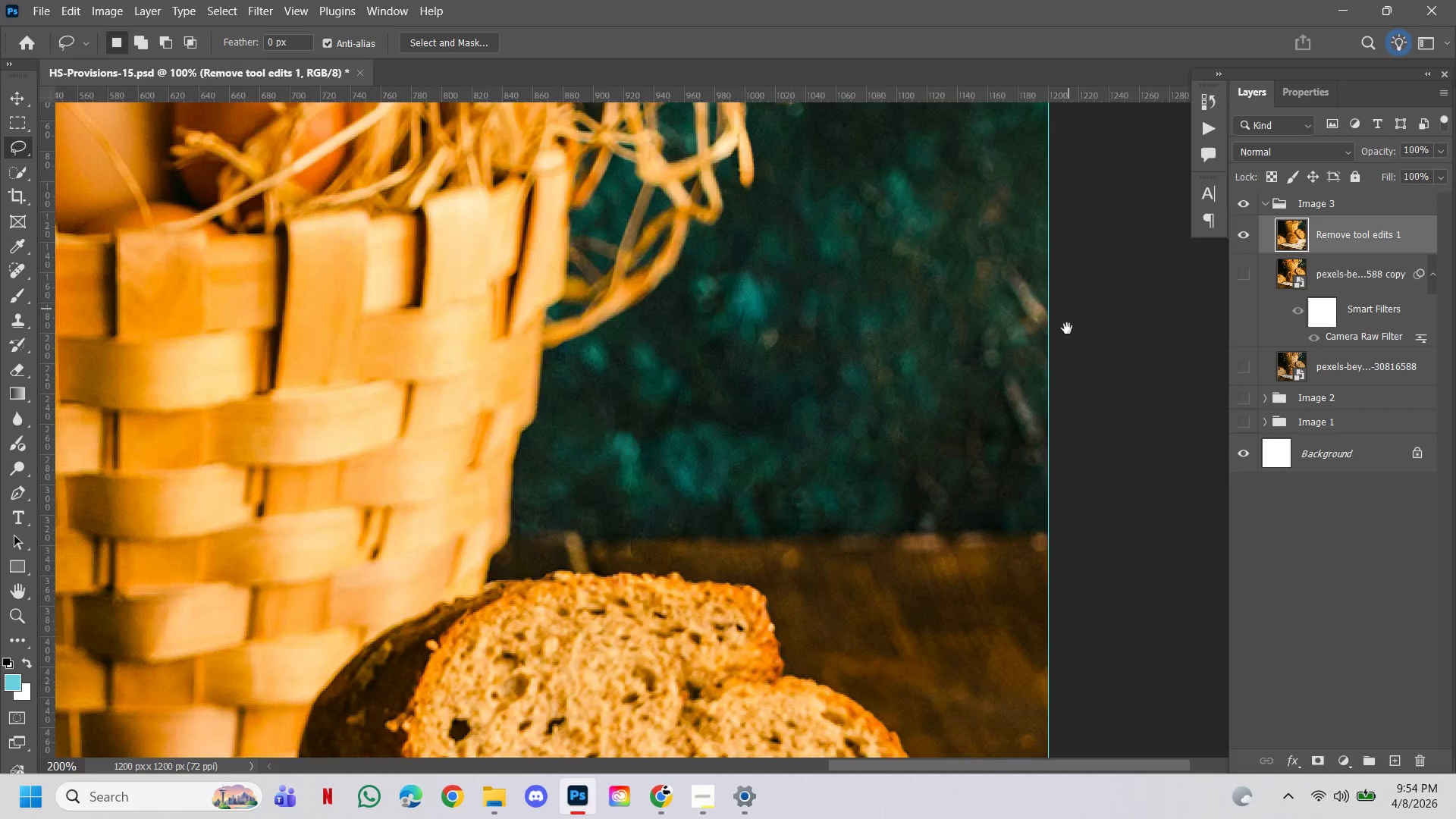 
left_click_drag(start_coordinate=[1066, 331], to_coordinate=[1050, 348])
 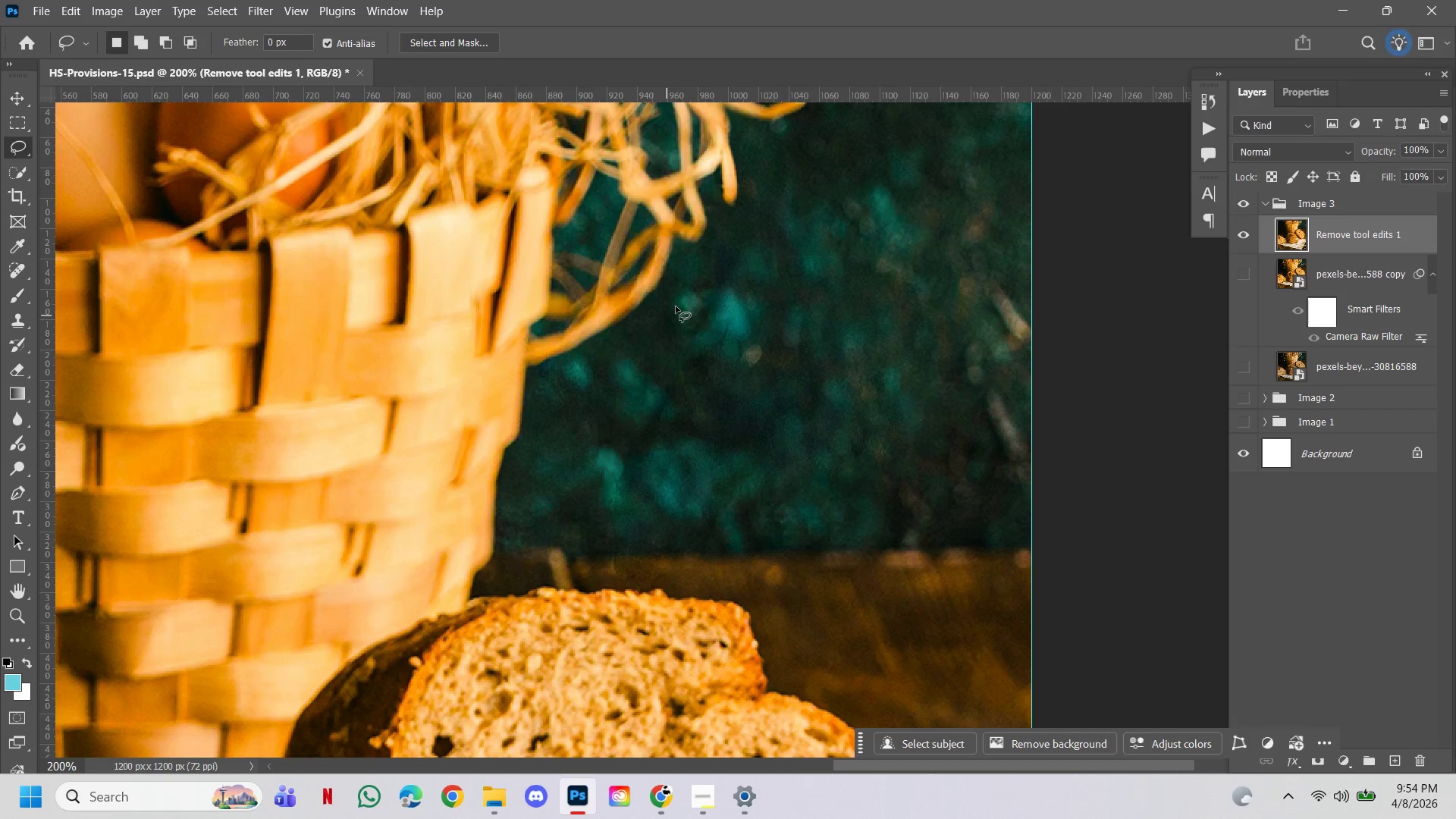 
key(B)
 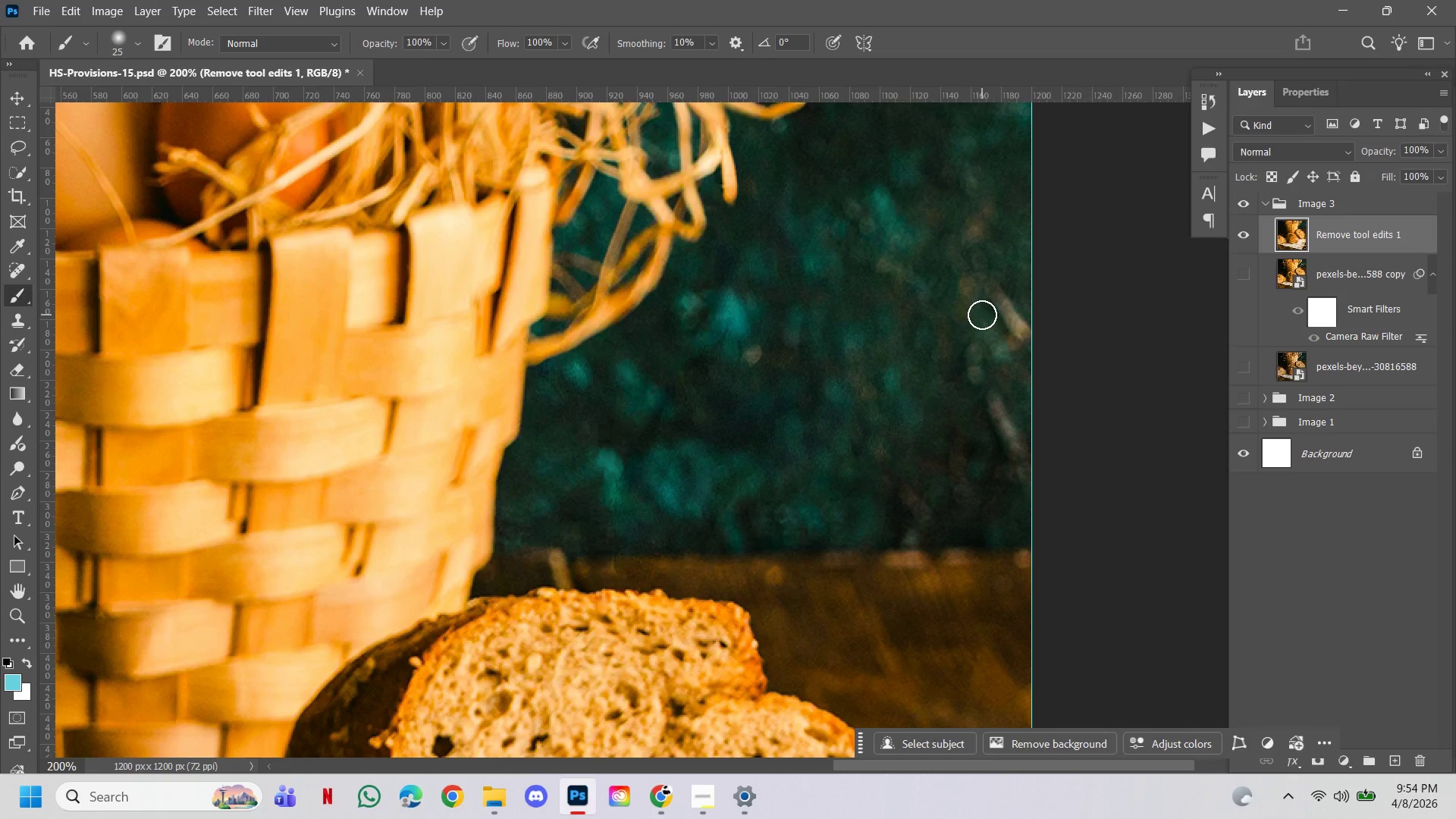 
key(BracketRight)
 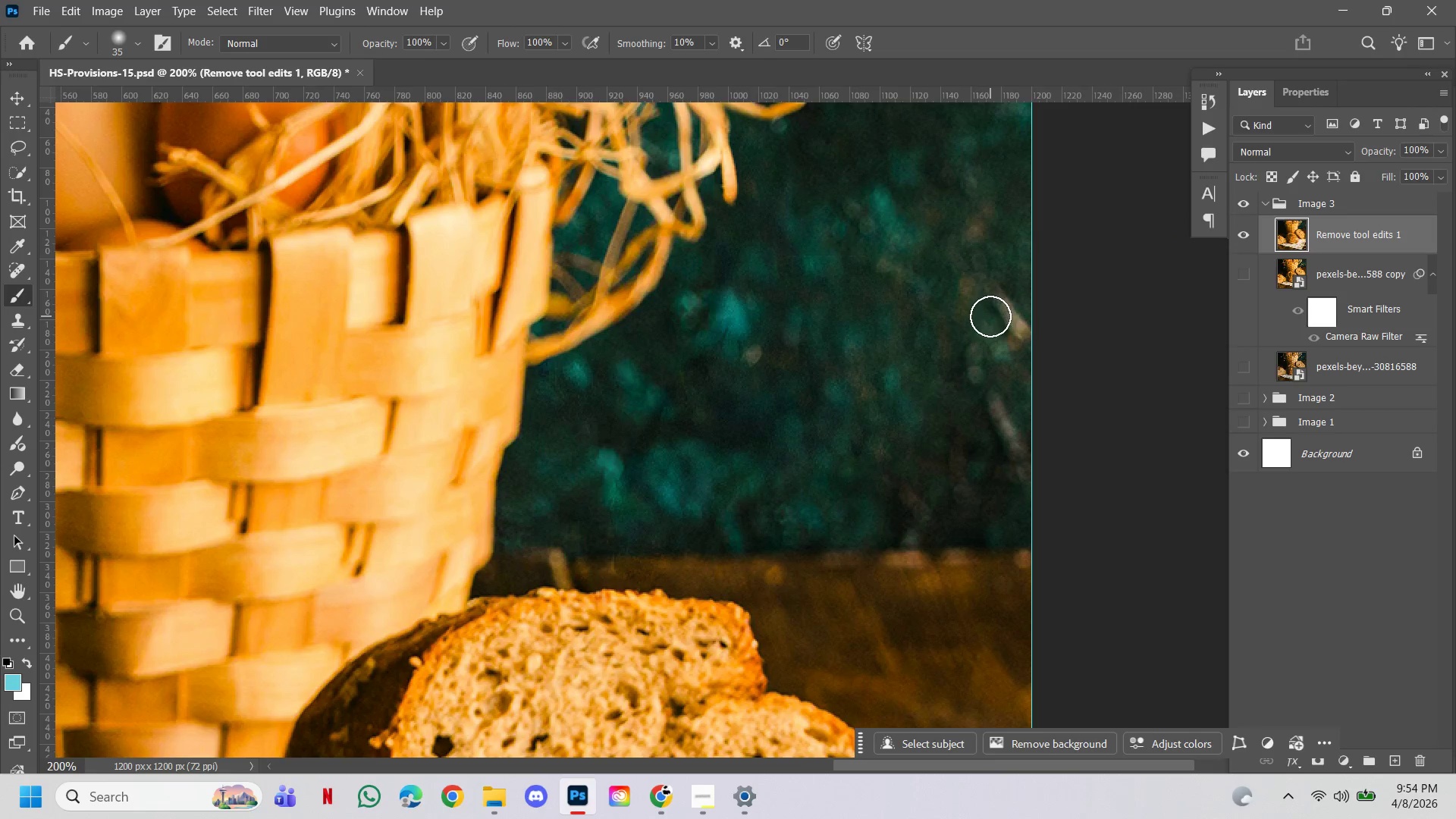 
key(BracketRight)
 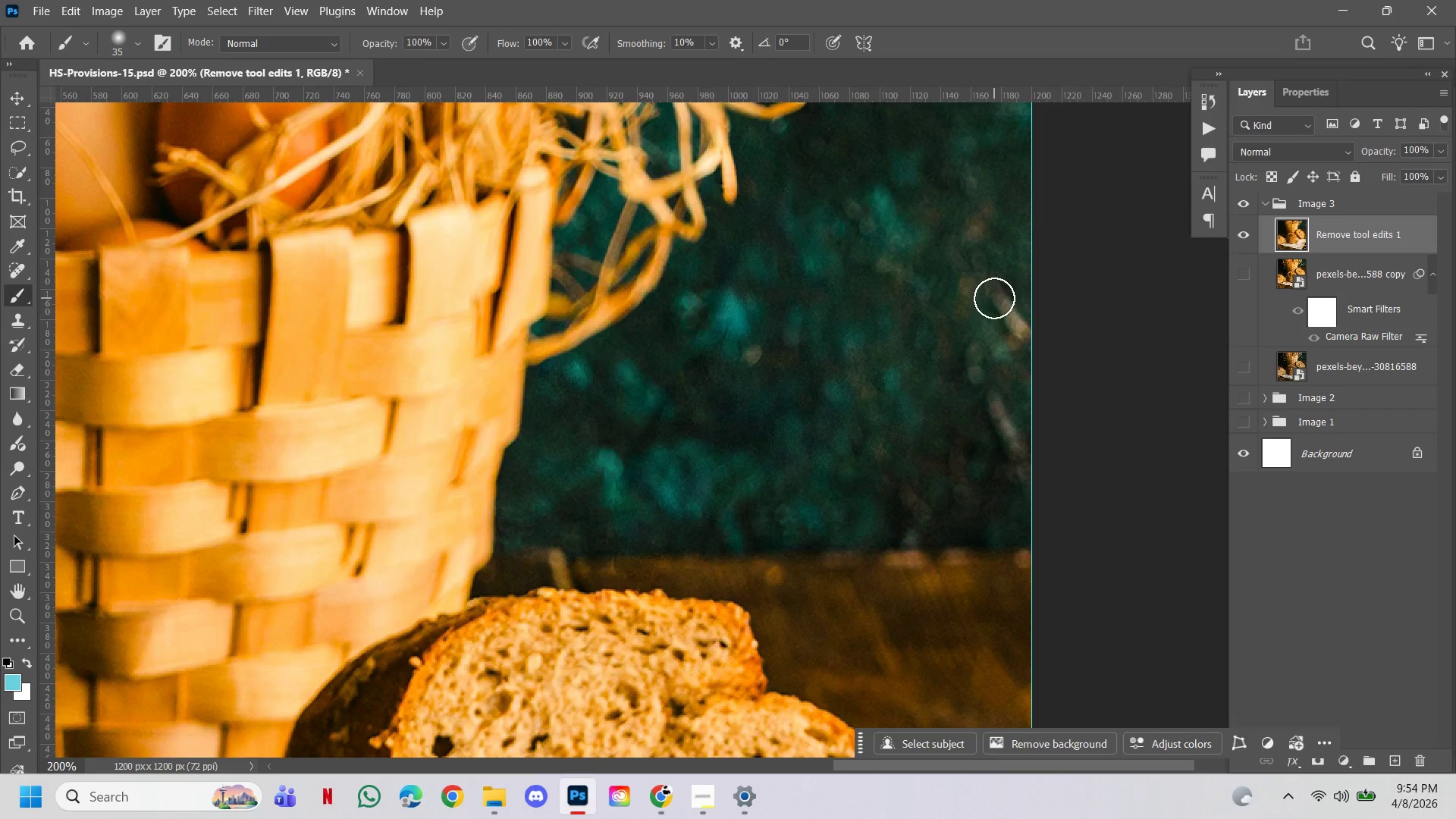 
left_click_drag(start_coordinate=[994, 298], to_coordinate=[999, 307])
 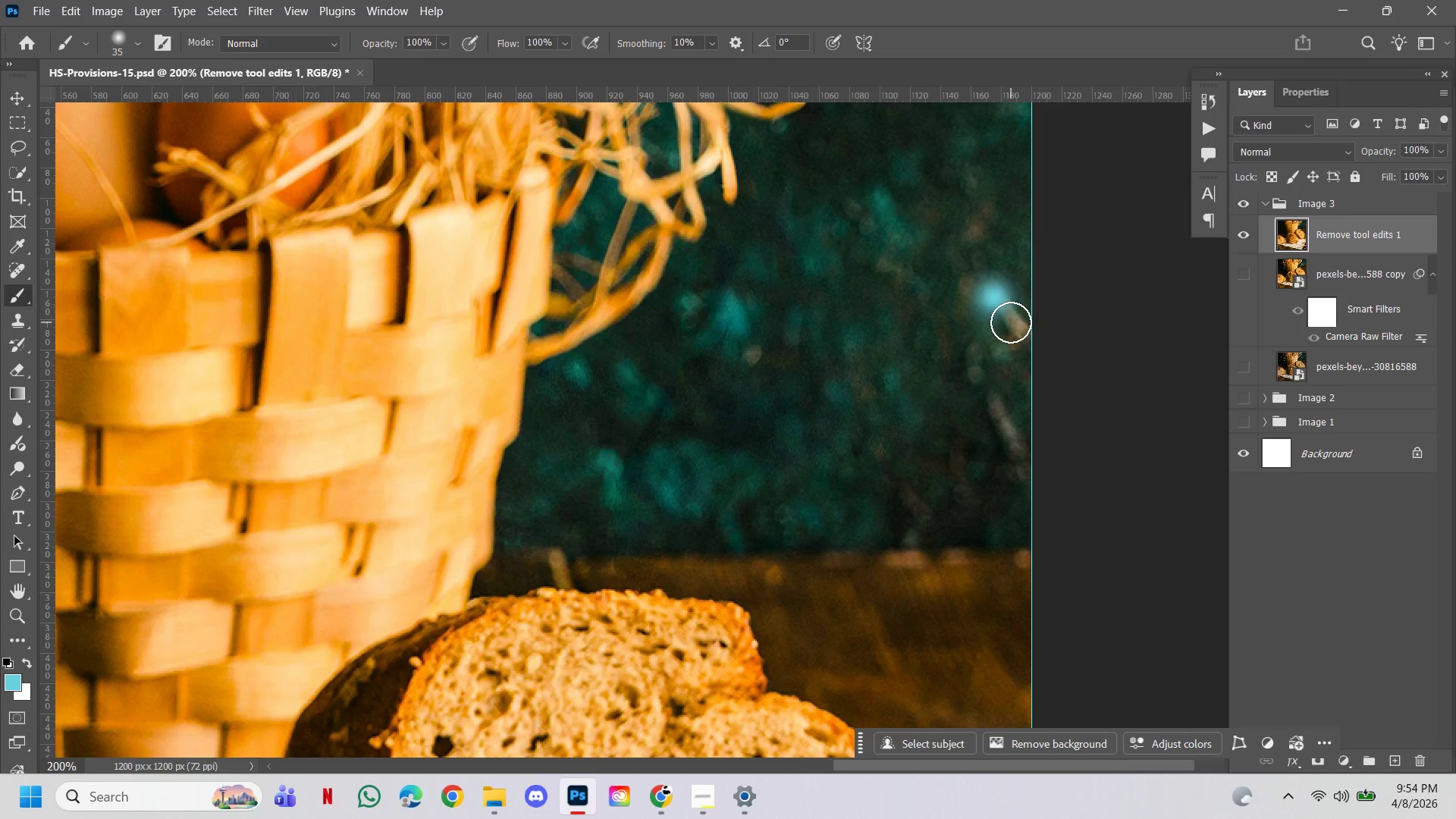 
double_click([1011, 322])
 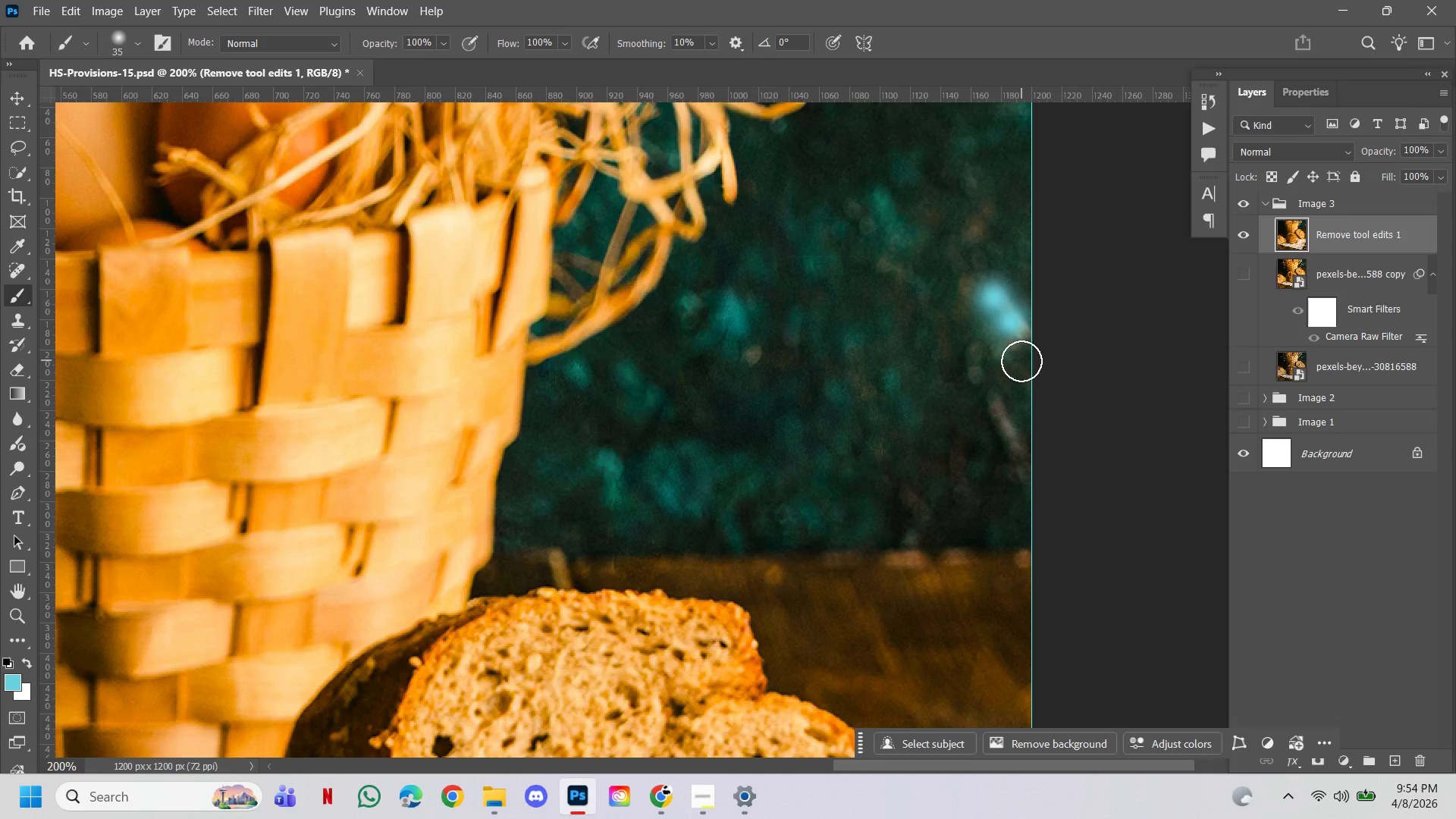 
key(Control+ControlLeft)
 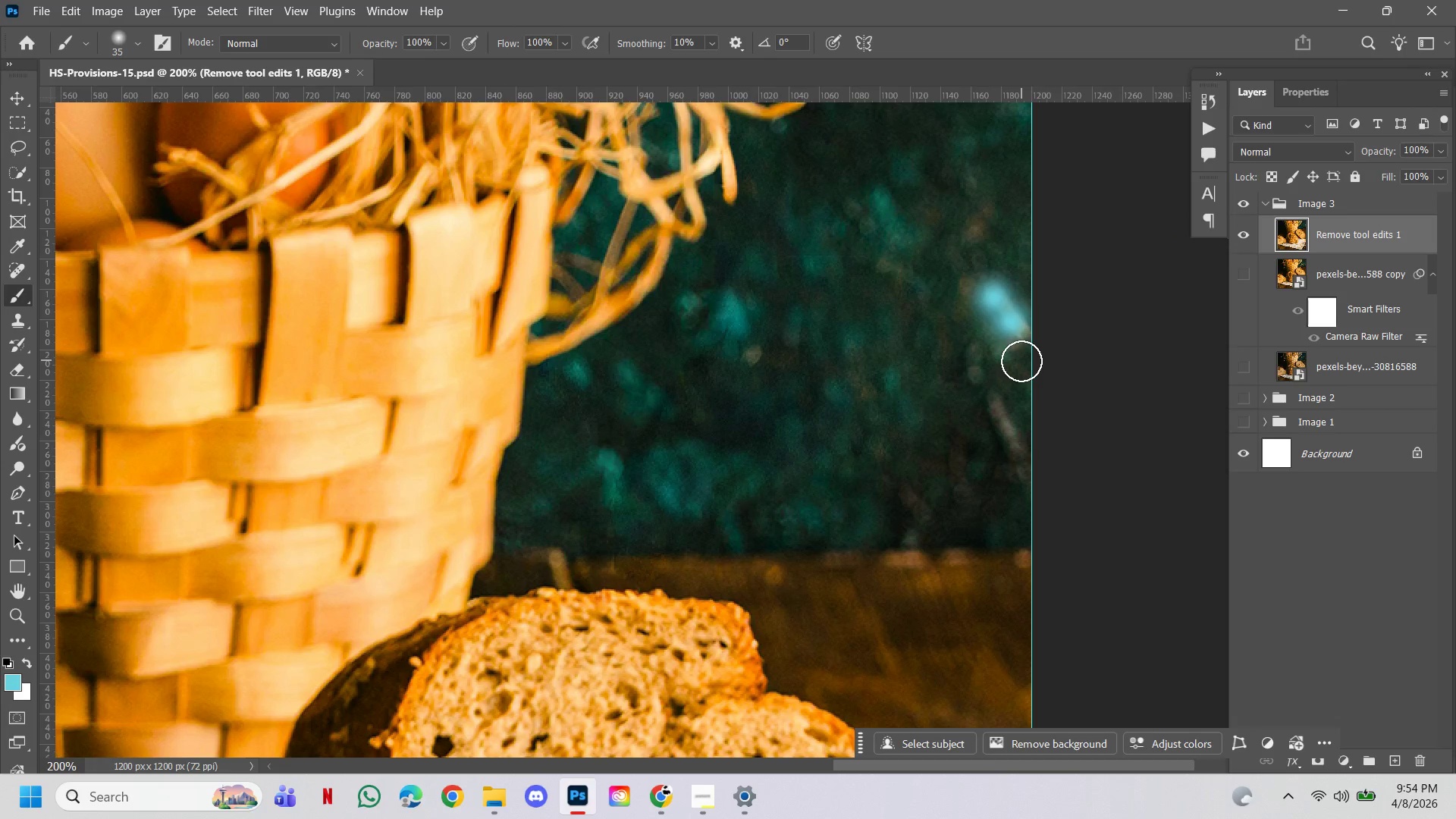 
key(Control+Z)
 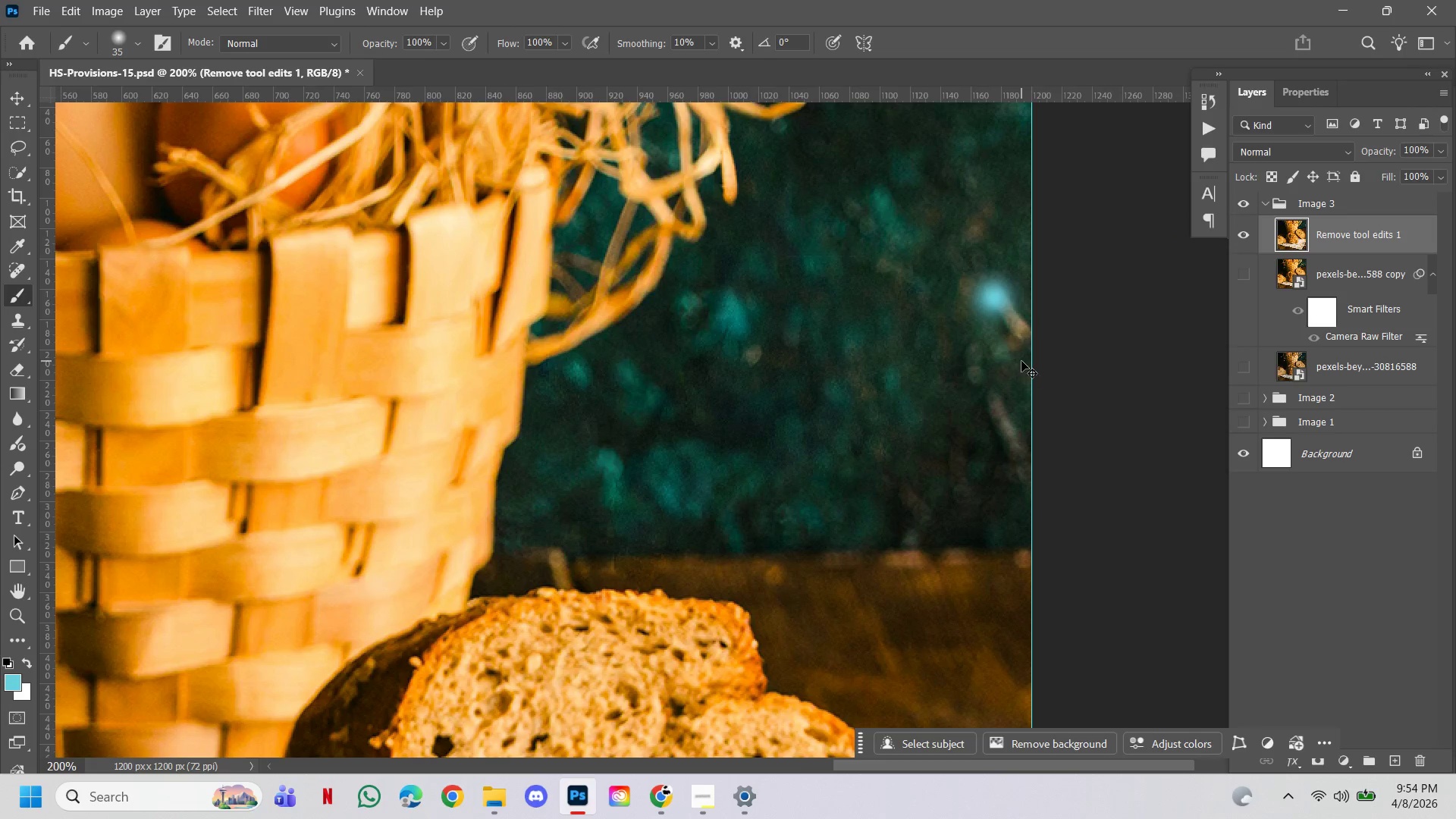 
key(Alt+Control+AltLeft)
 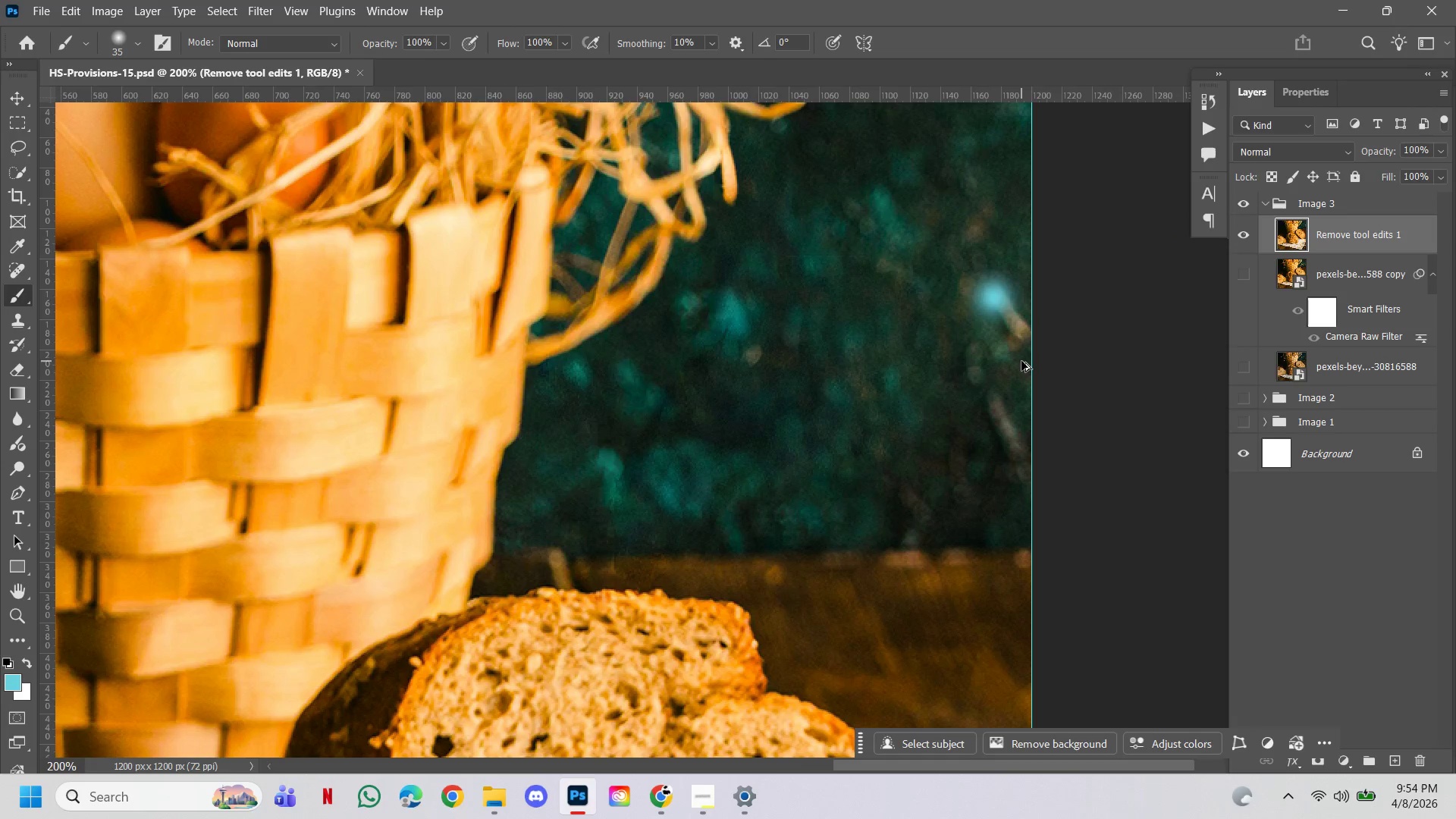 
key(Alt+Control+Z)
 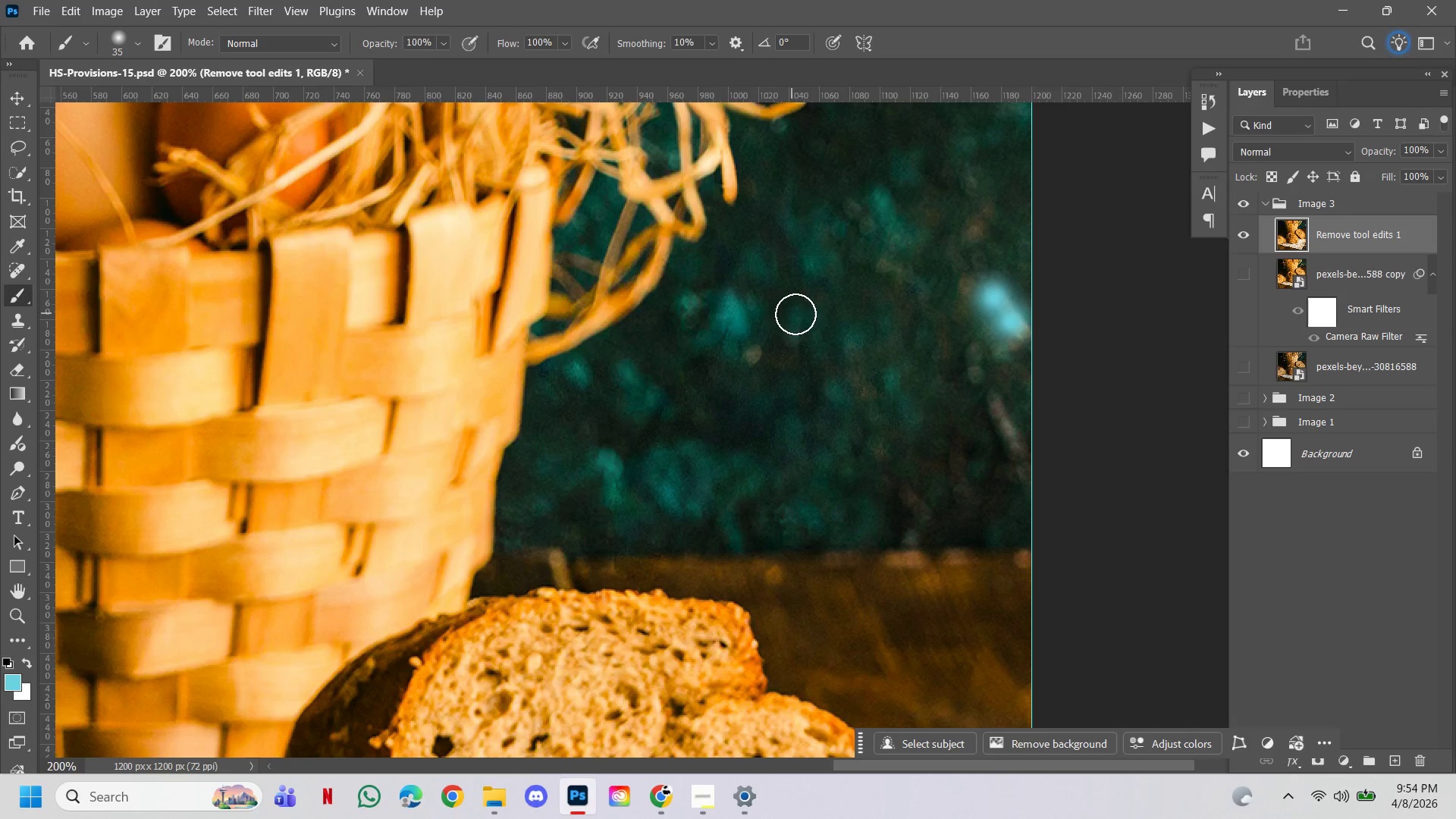 
key(Alt+Control+Z)
 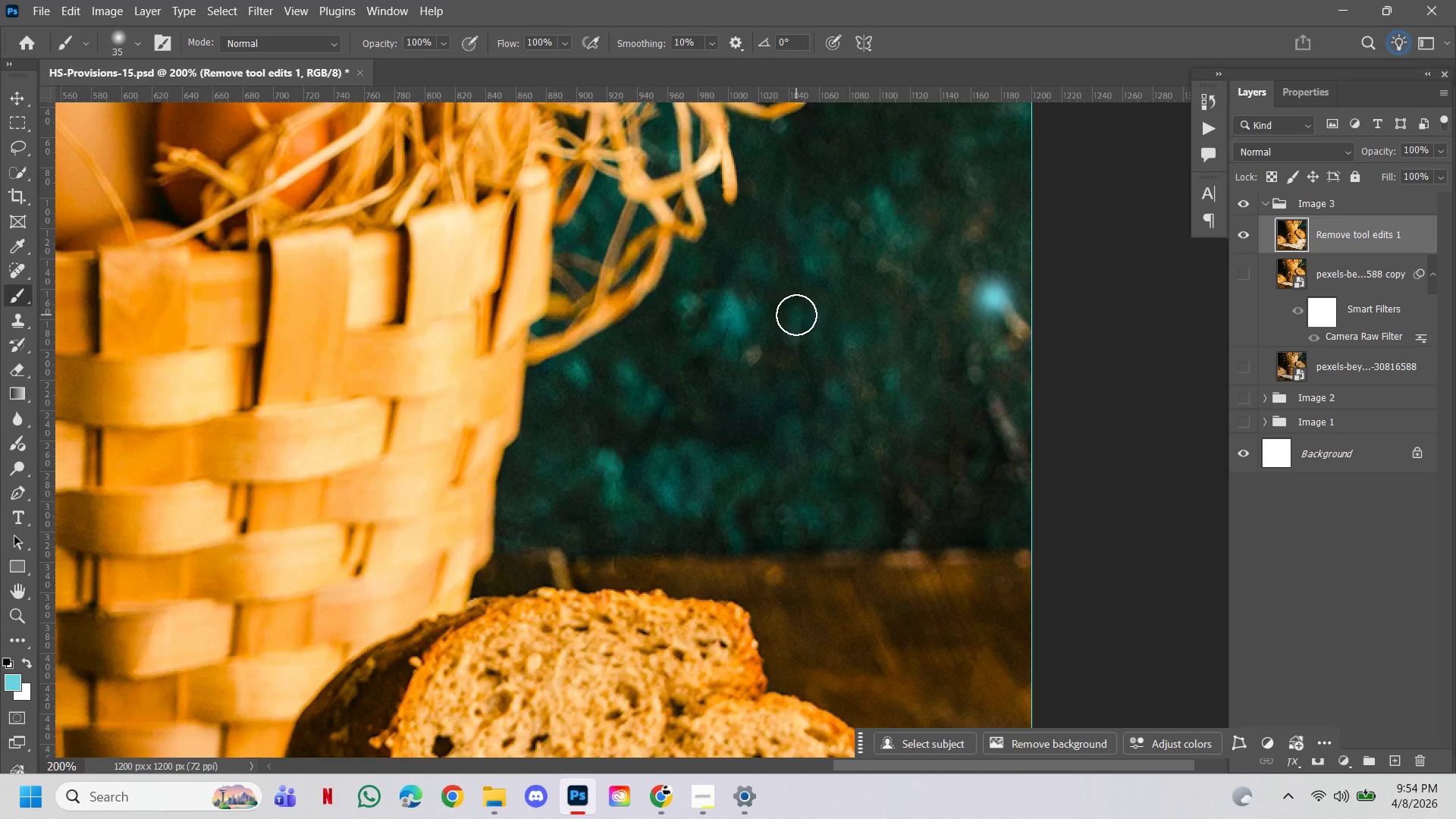 
key(Control+ControlLeft)
 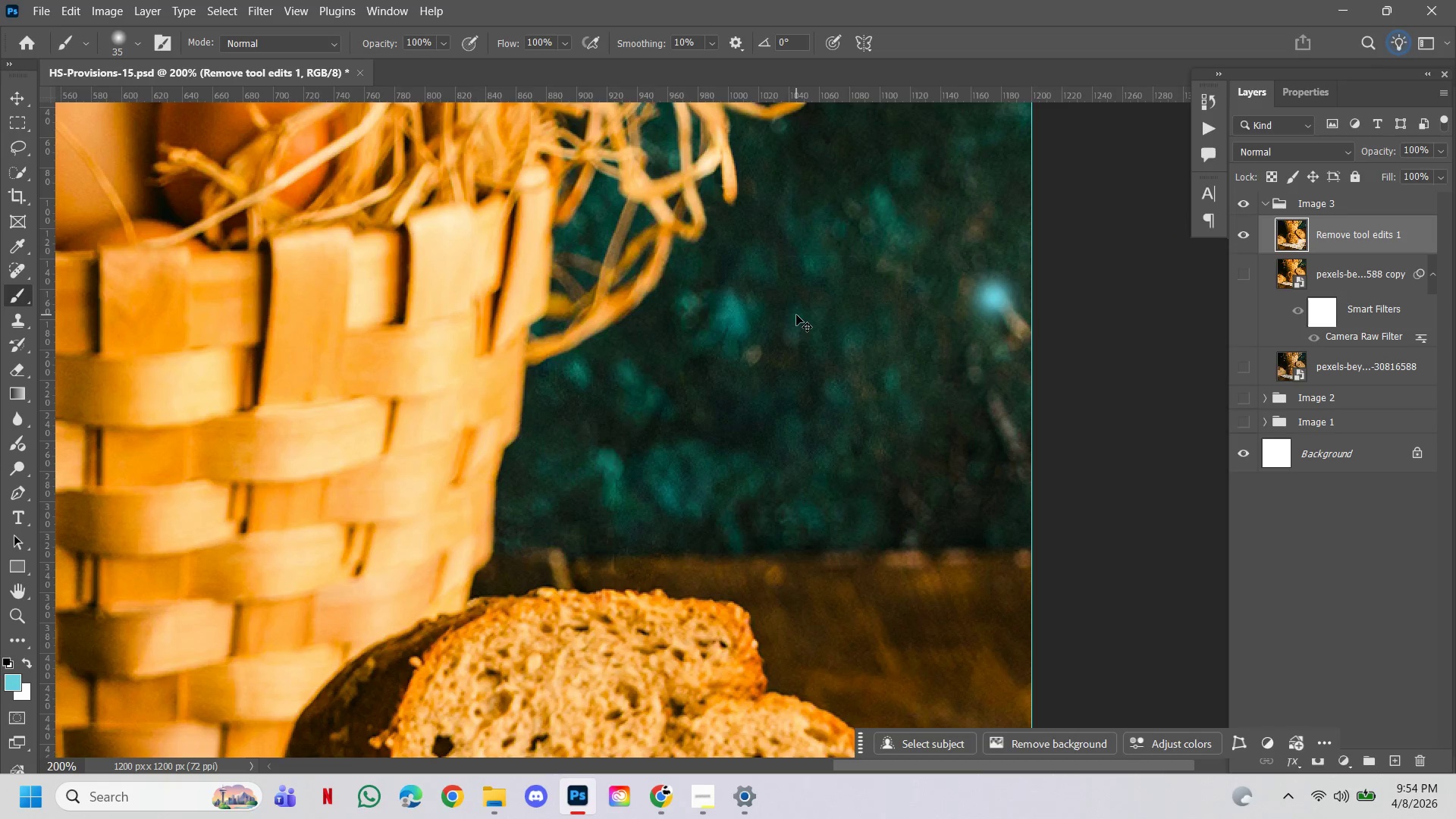 
key(Alt+Control+AltLeft)
 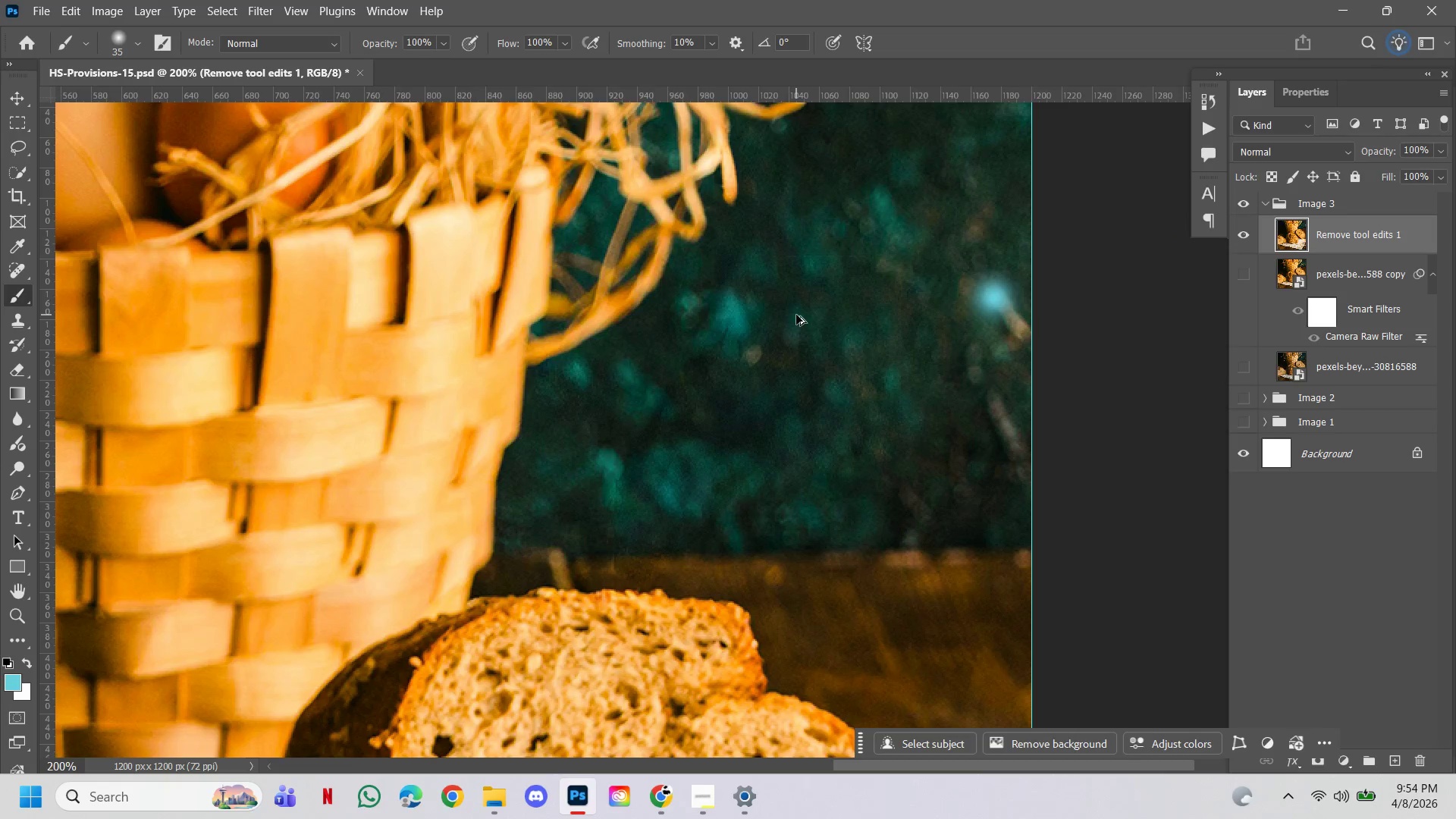 
key(Alt+Control+Z)
 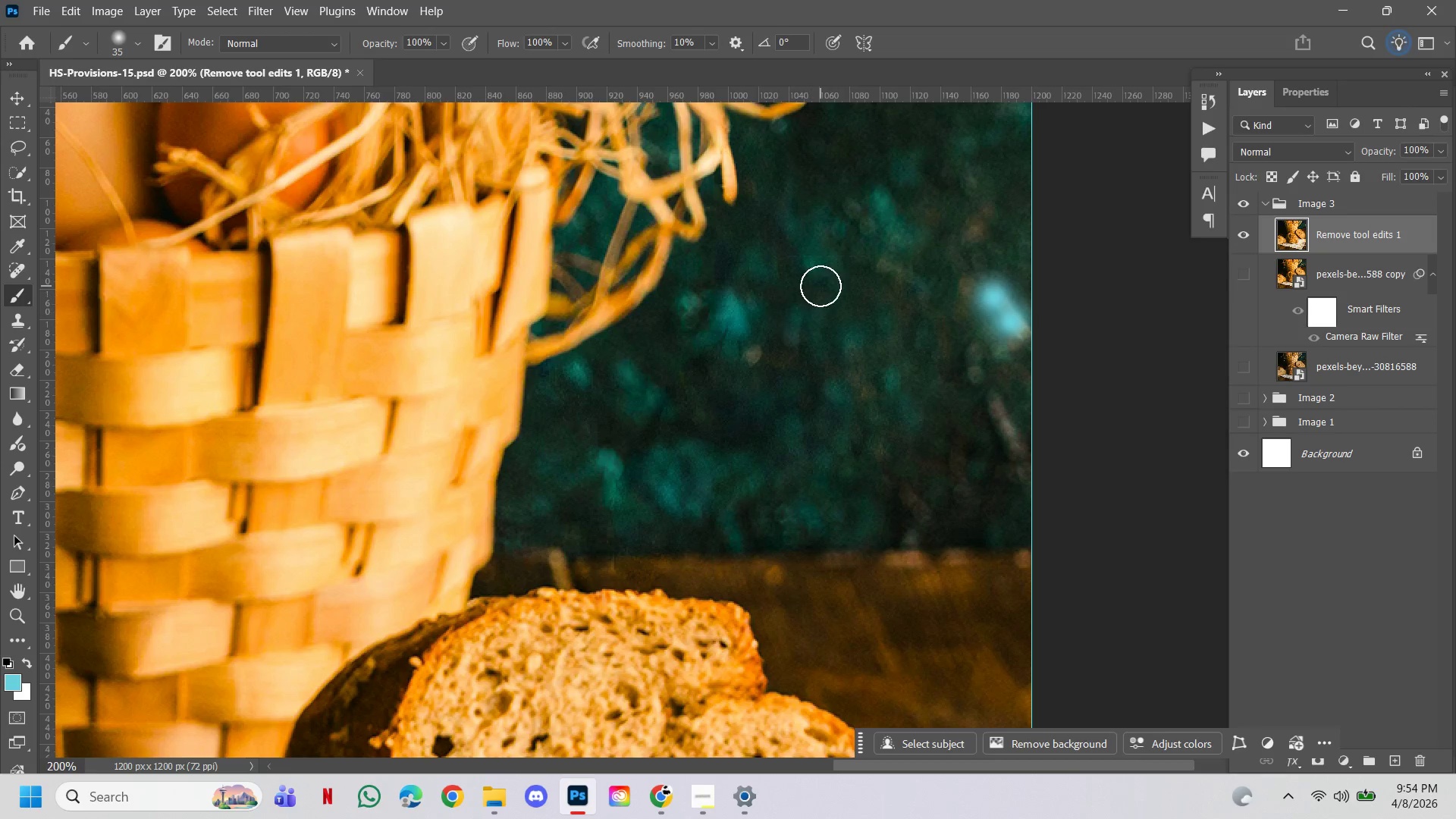 
key(Control+ControlLeft)
 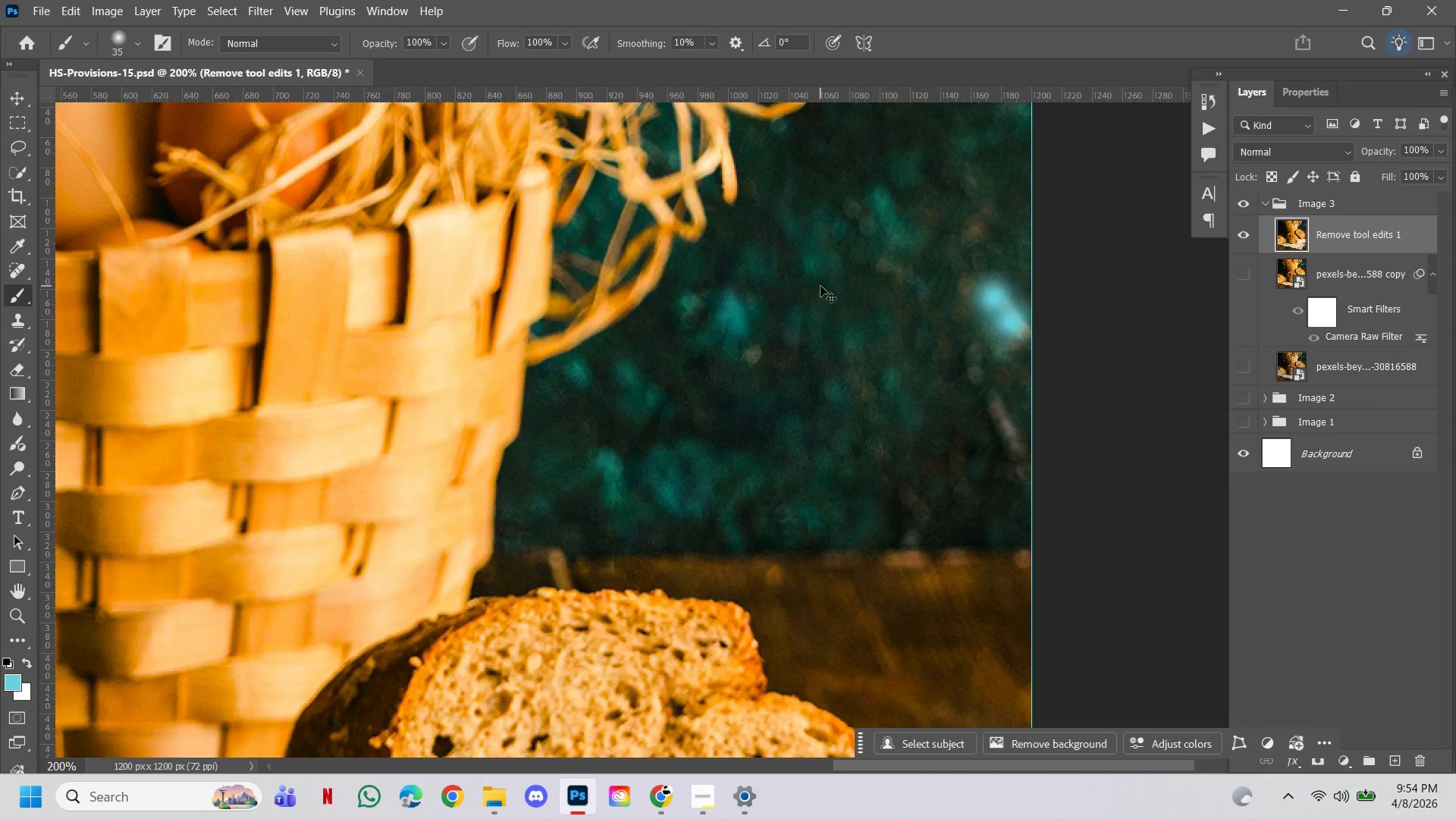 
key(Alt+Control+AltLeft)
 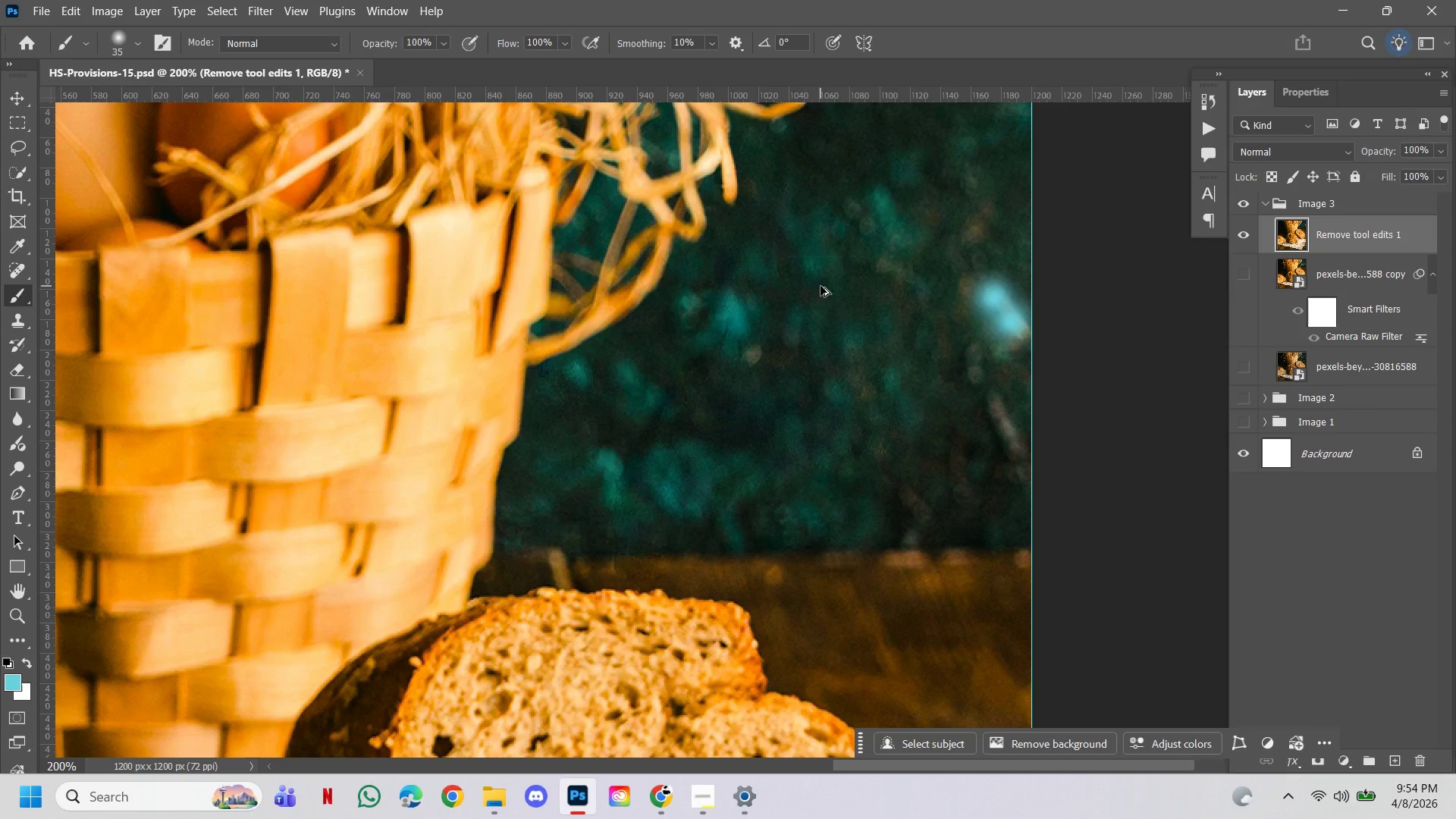 
key(Alt+Control+Z)
 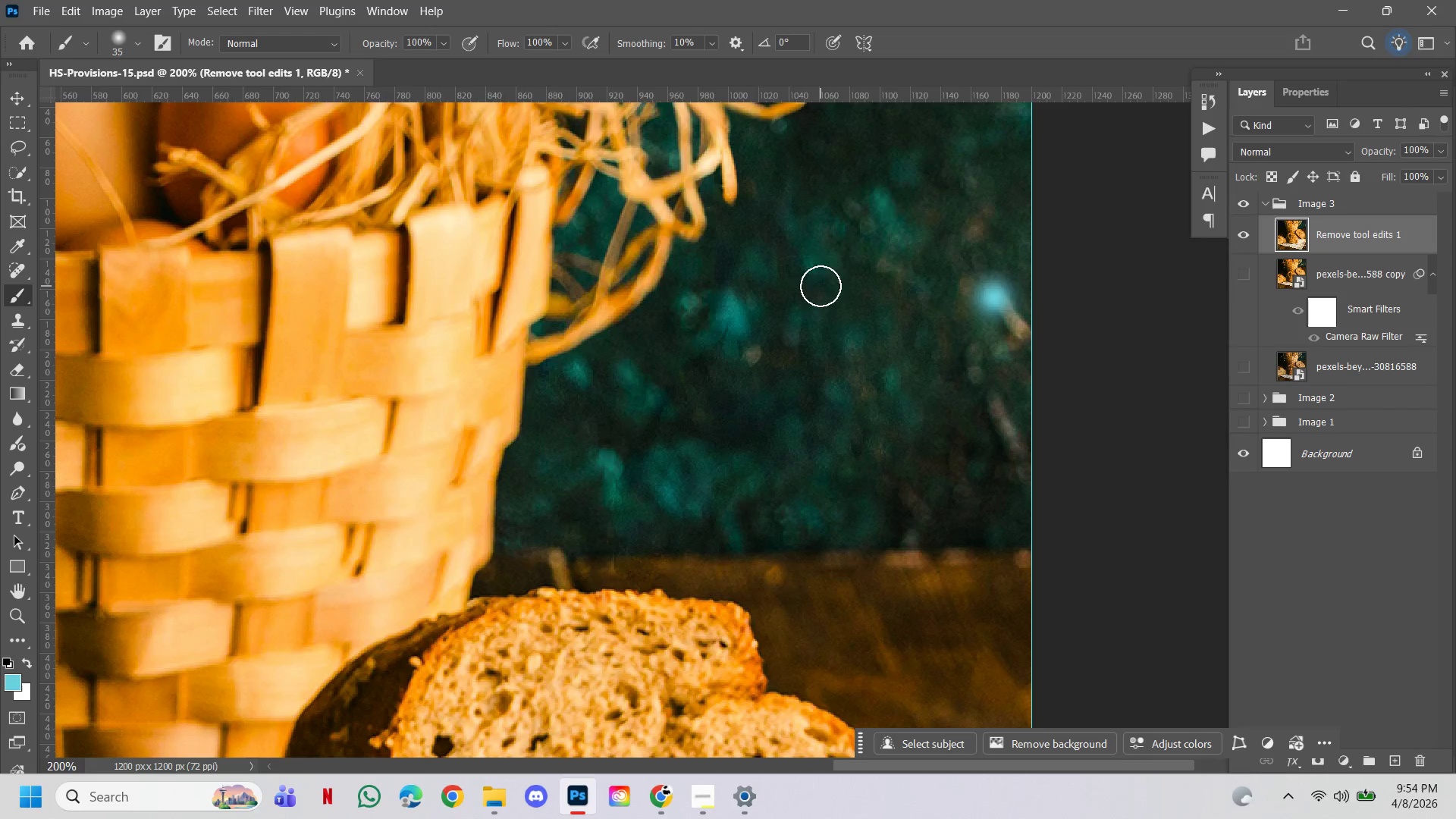 
key(Control+ControlLeft)
 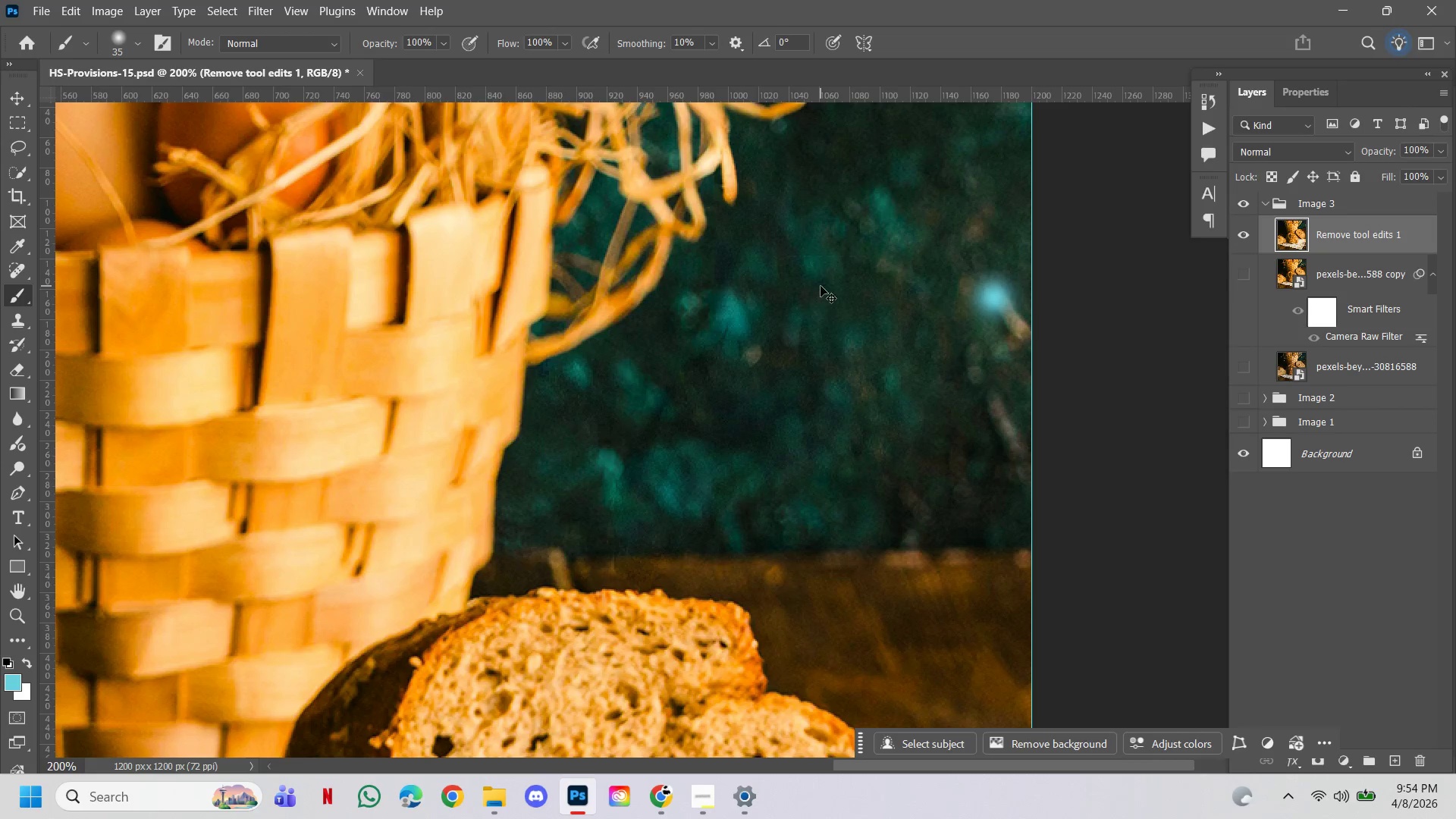 
key(Alt+Control+AltLeft)
 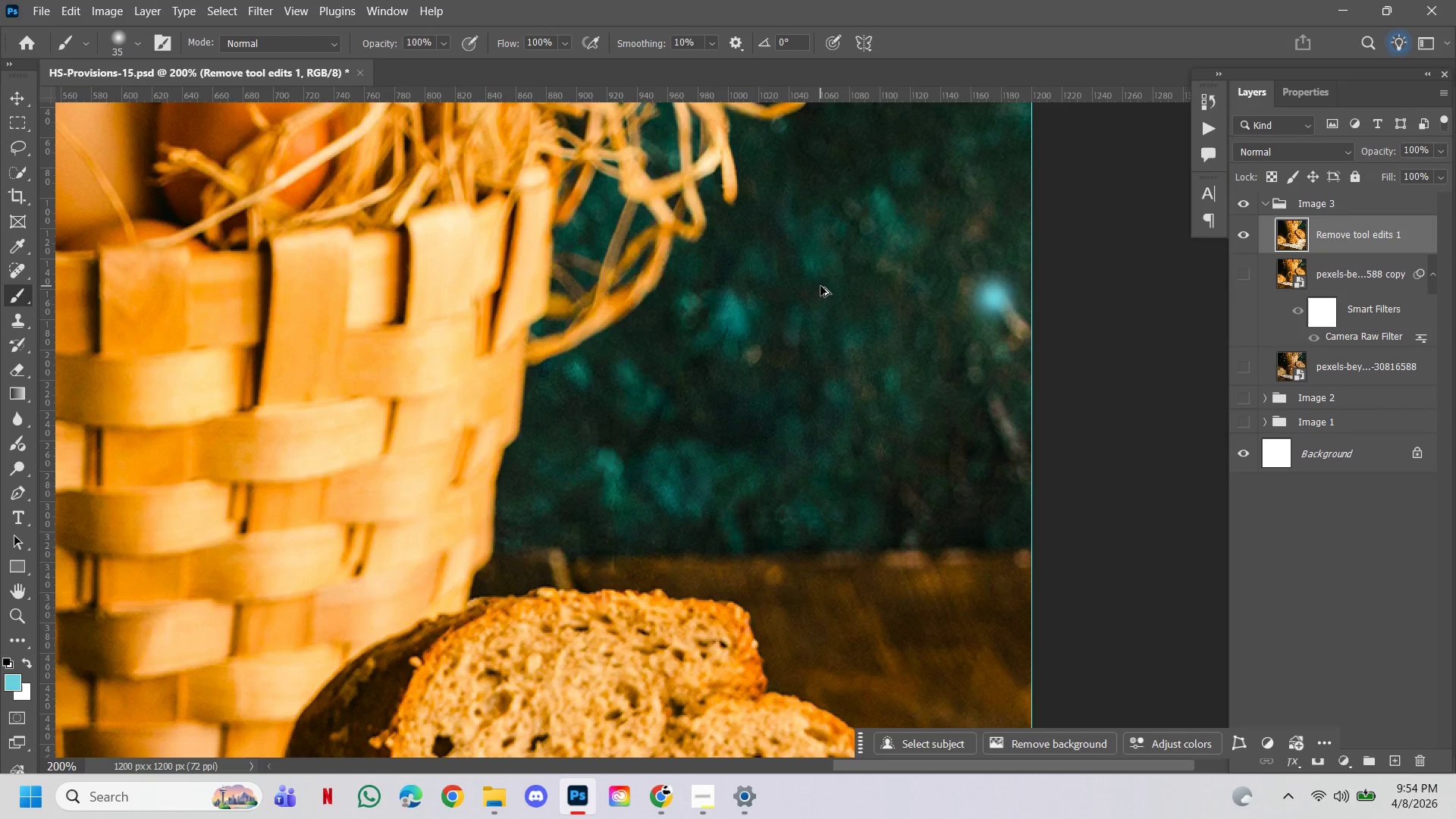 
key(Alt+Control+Z)
 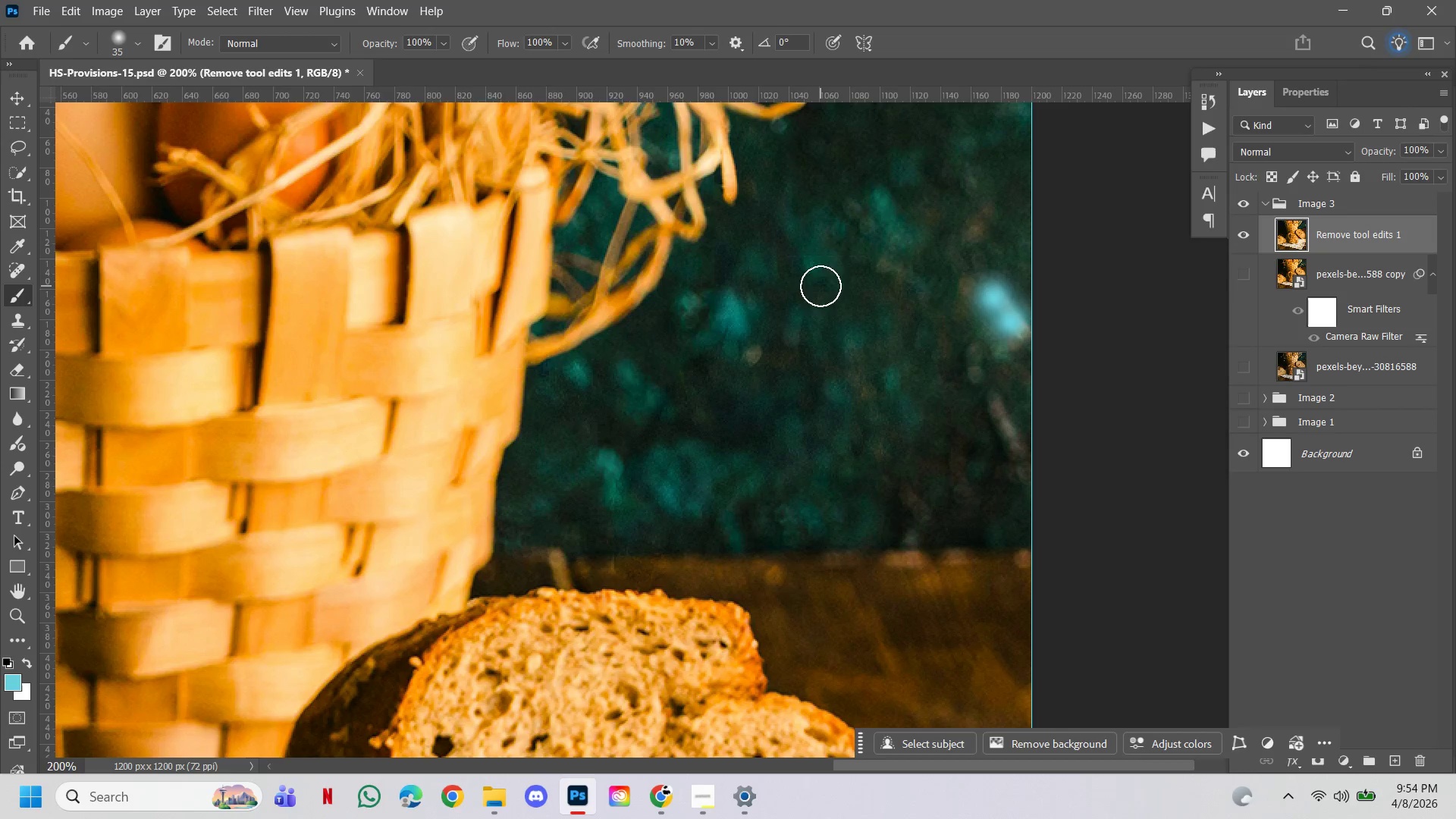 
key(Control+ControlLeft)
 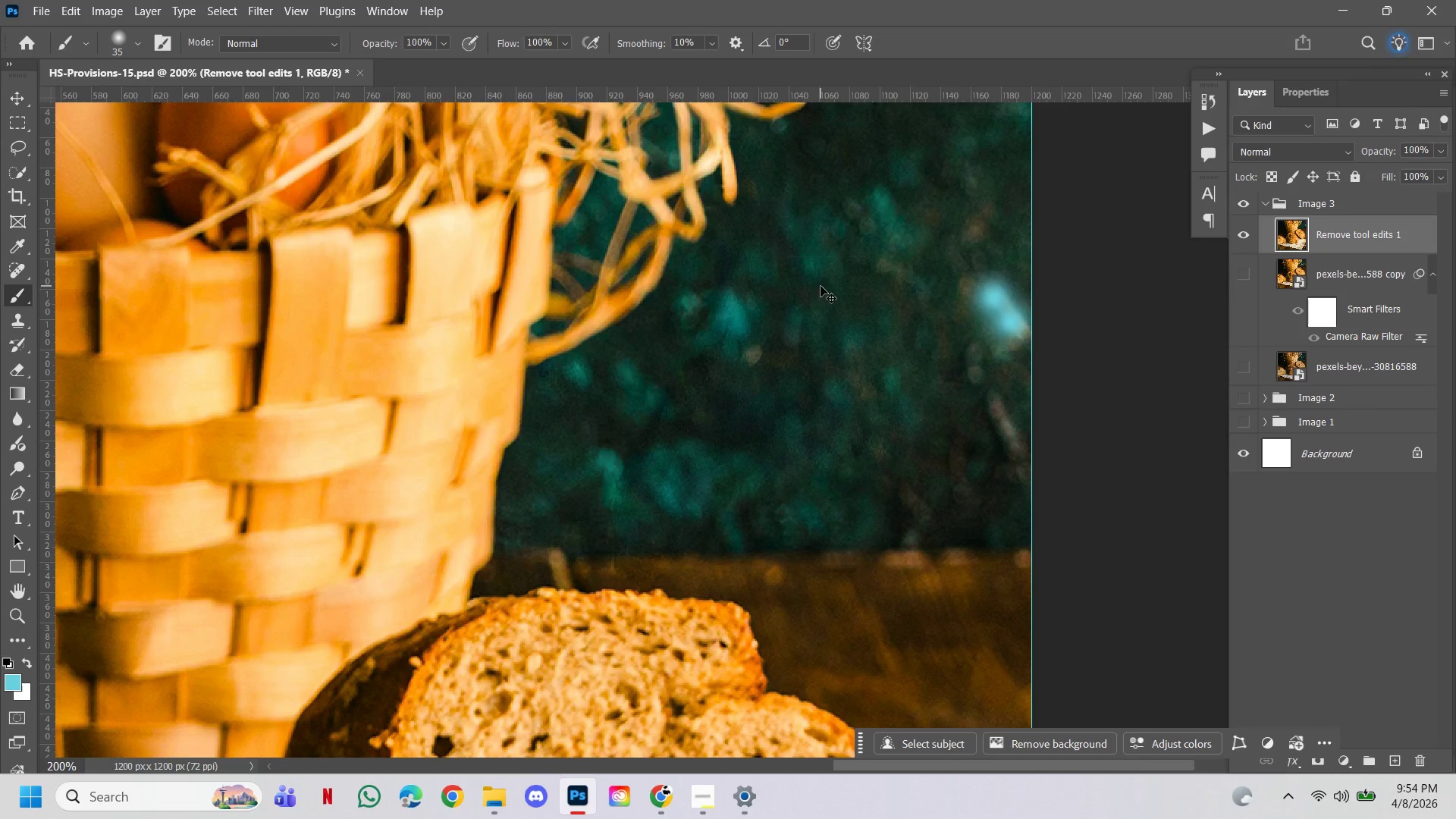 
key(Alt+Control+AltLeft)
 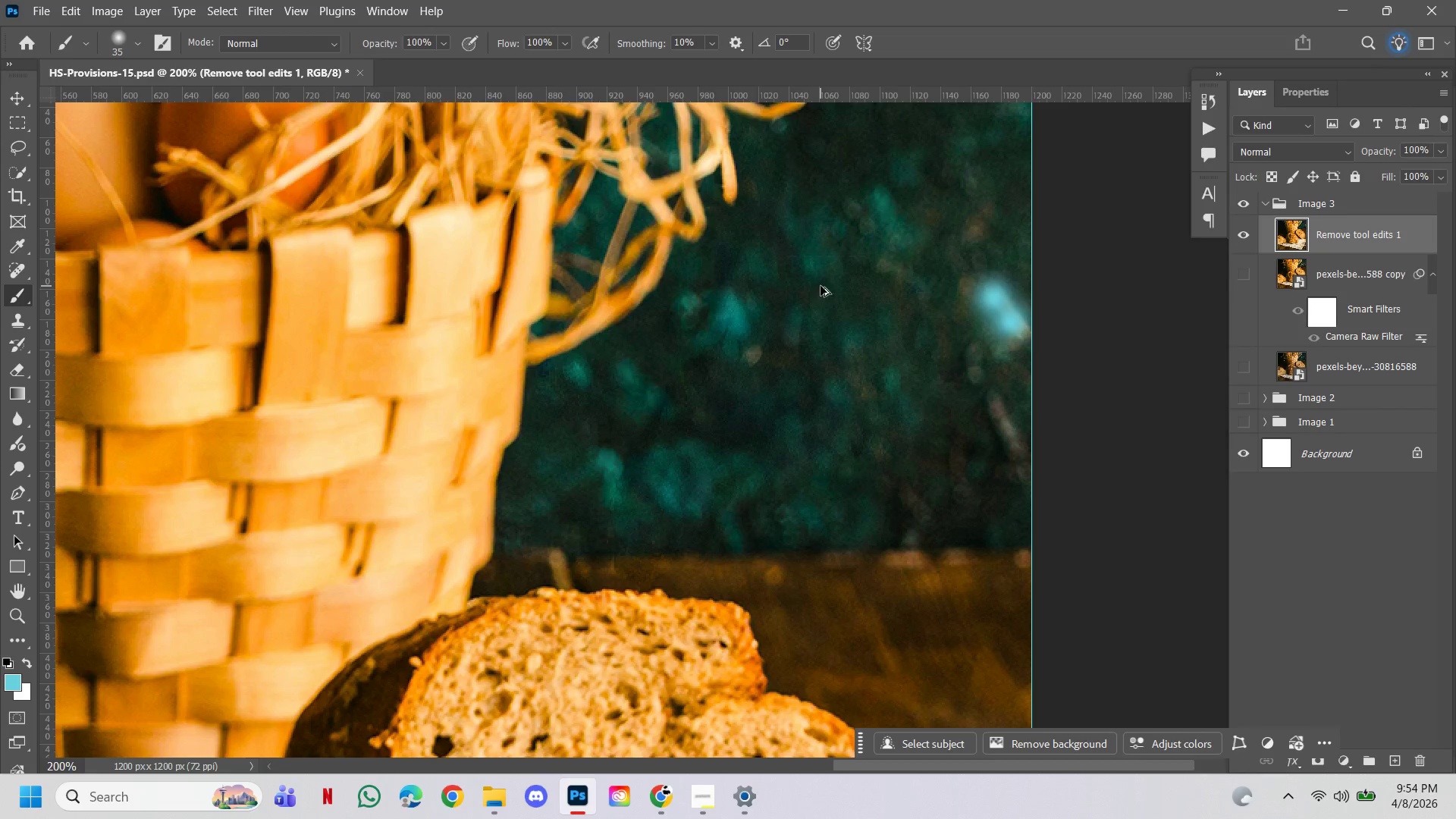 
key(Alt+Control+Z)
 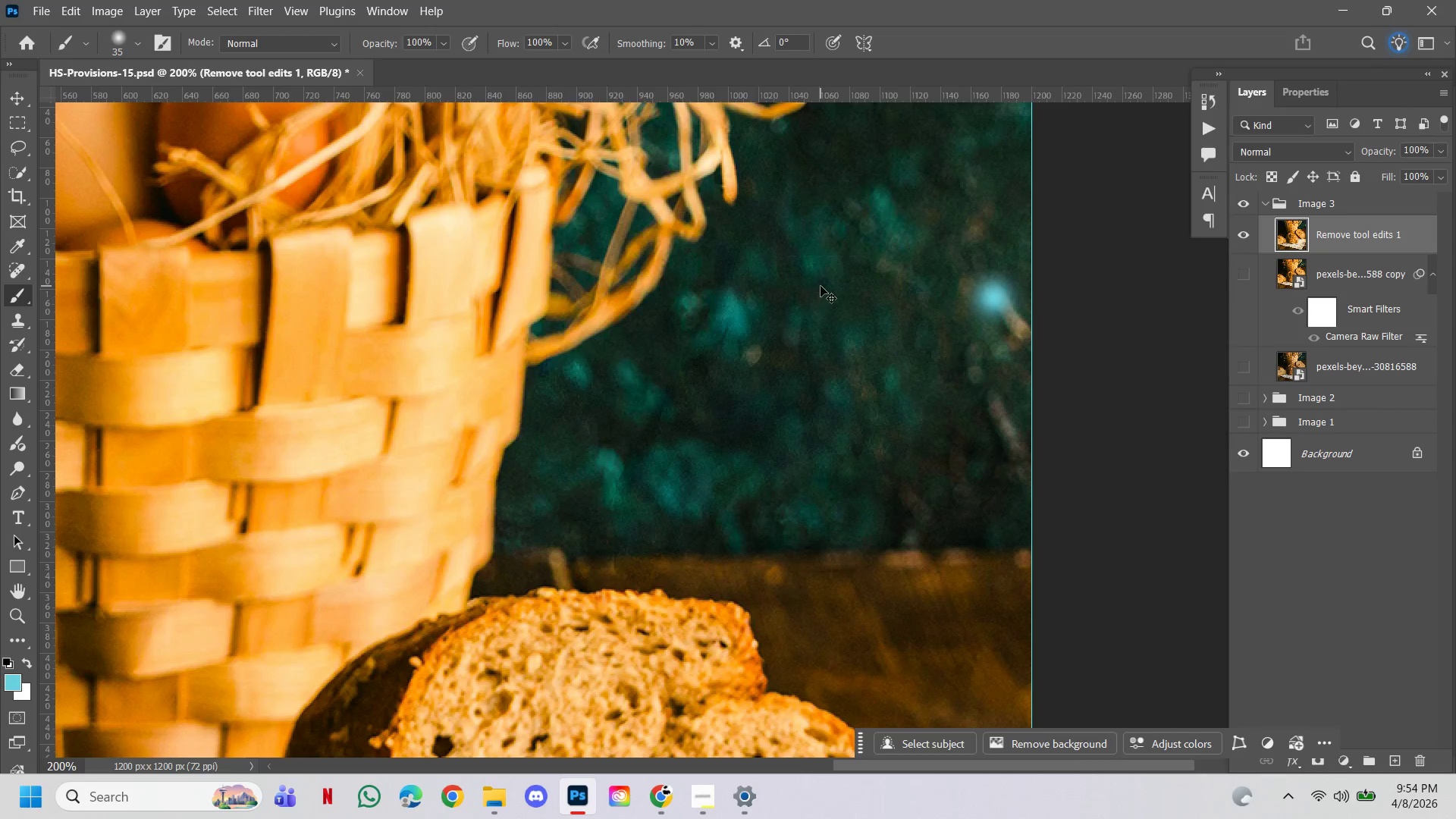 
key(Control+Z)
 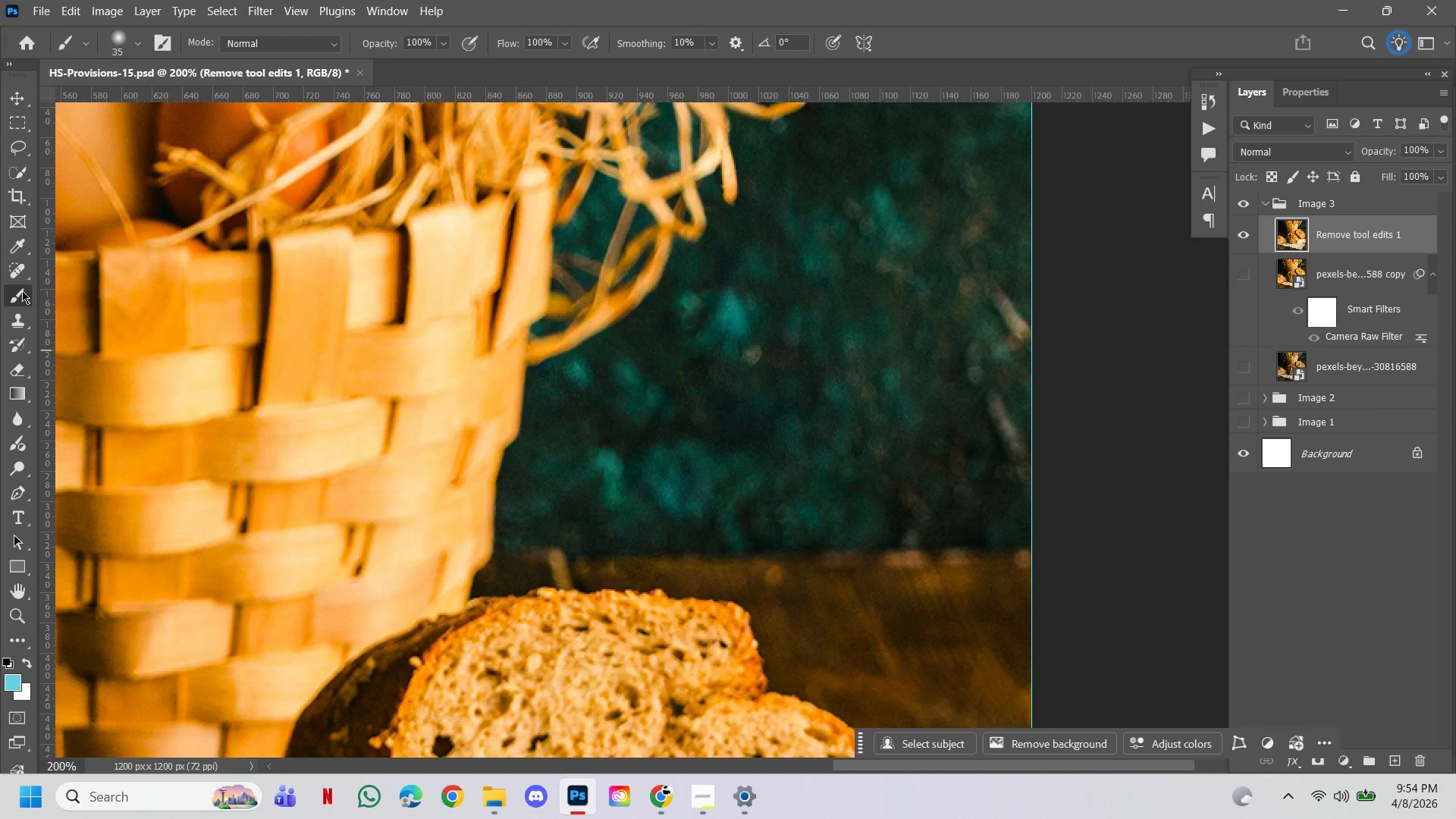 
left_click([5, 265])
 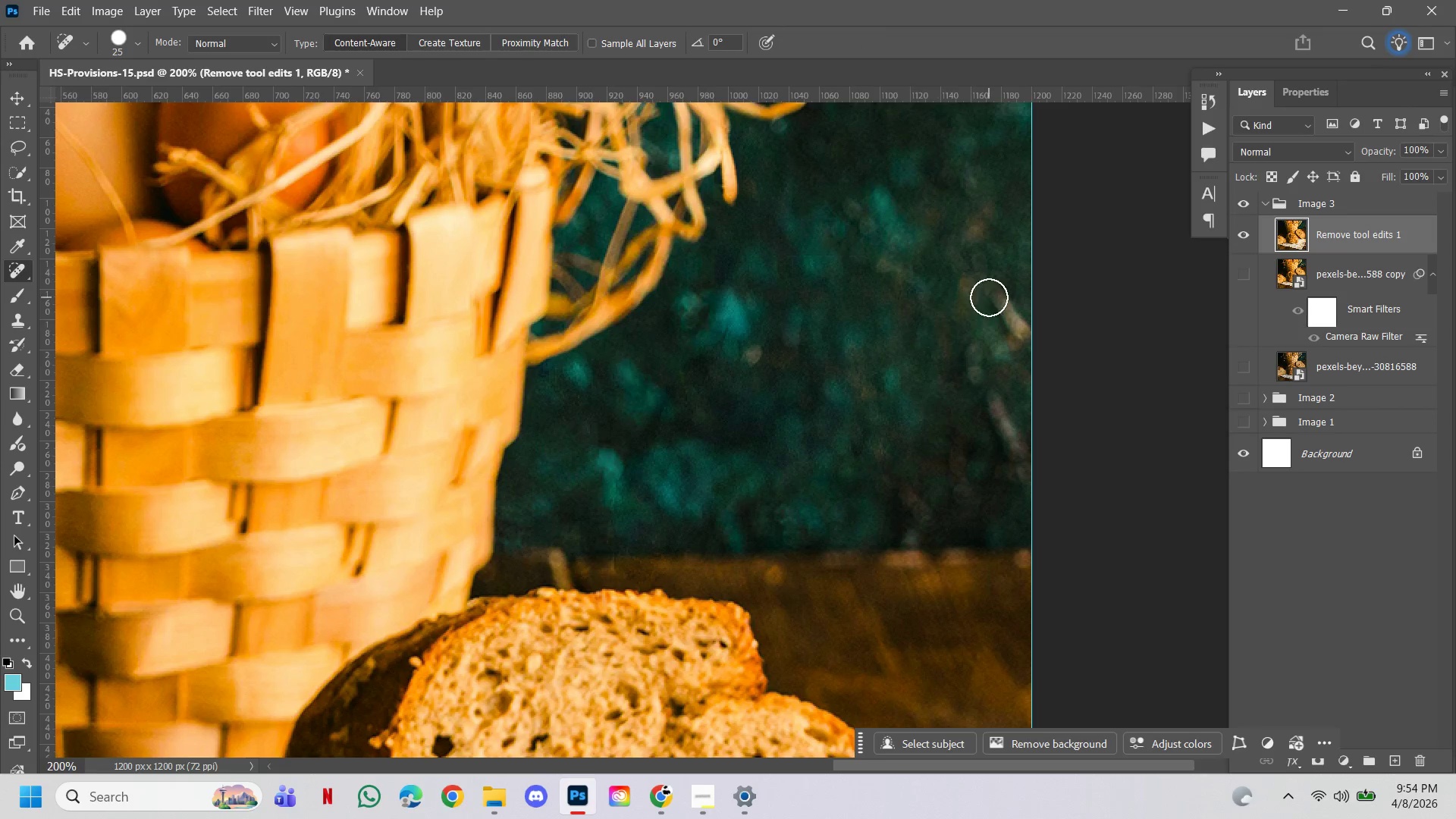 
left_click_drag(start_coordinate=[992, 289], to_coordinate=[1002, 320])
 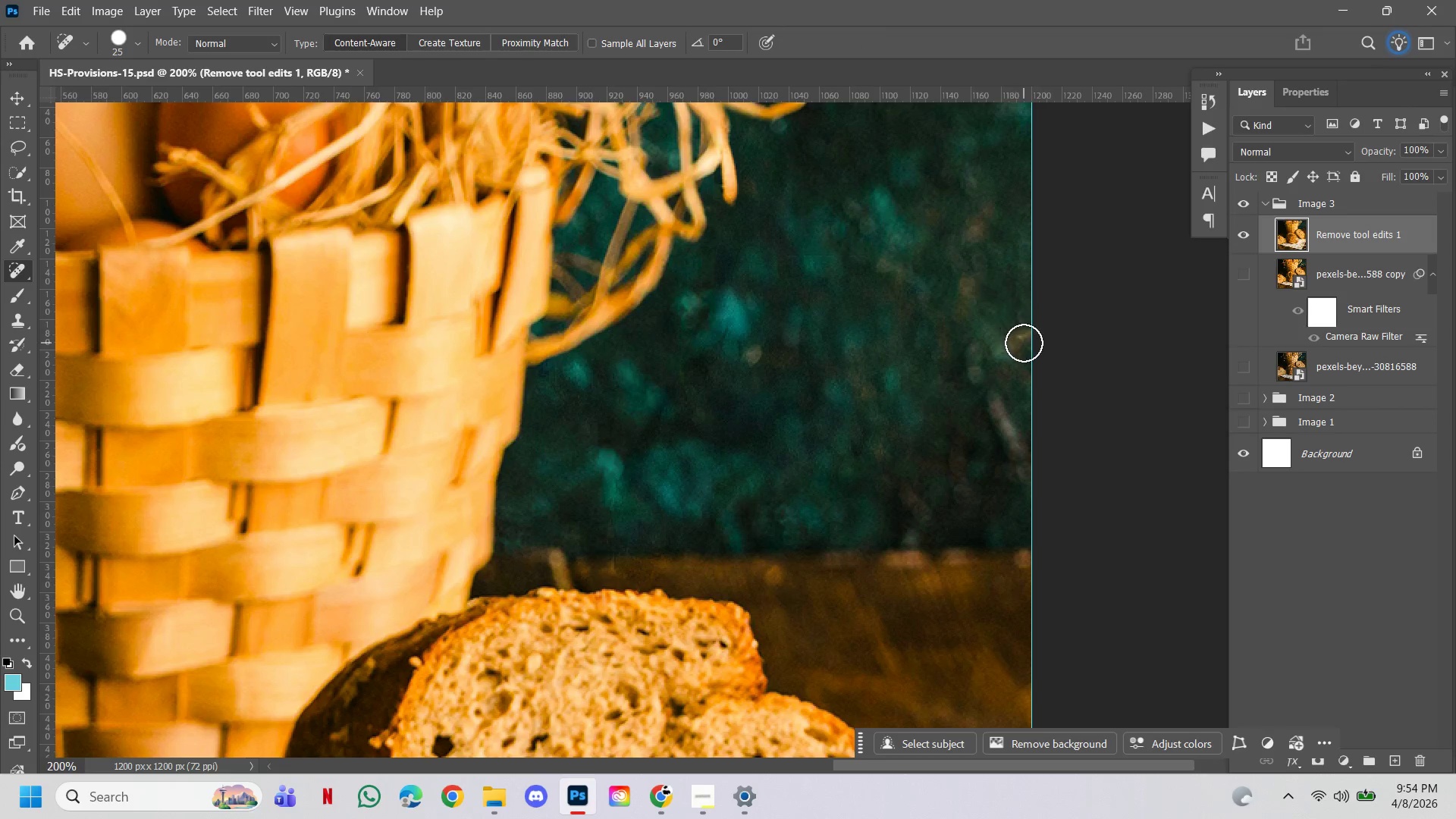 
double_click([1018, 342])
 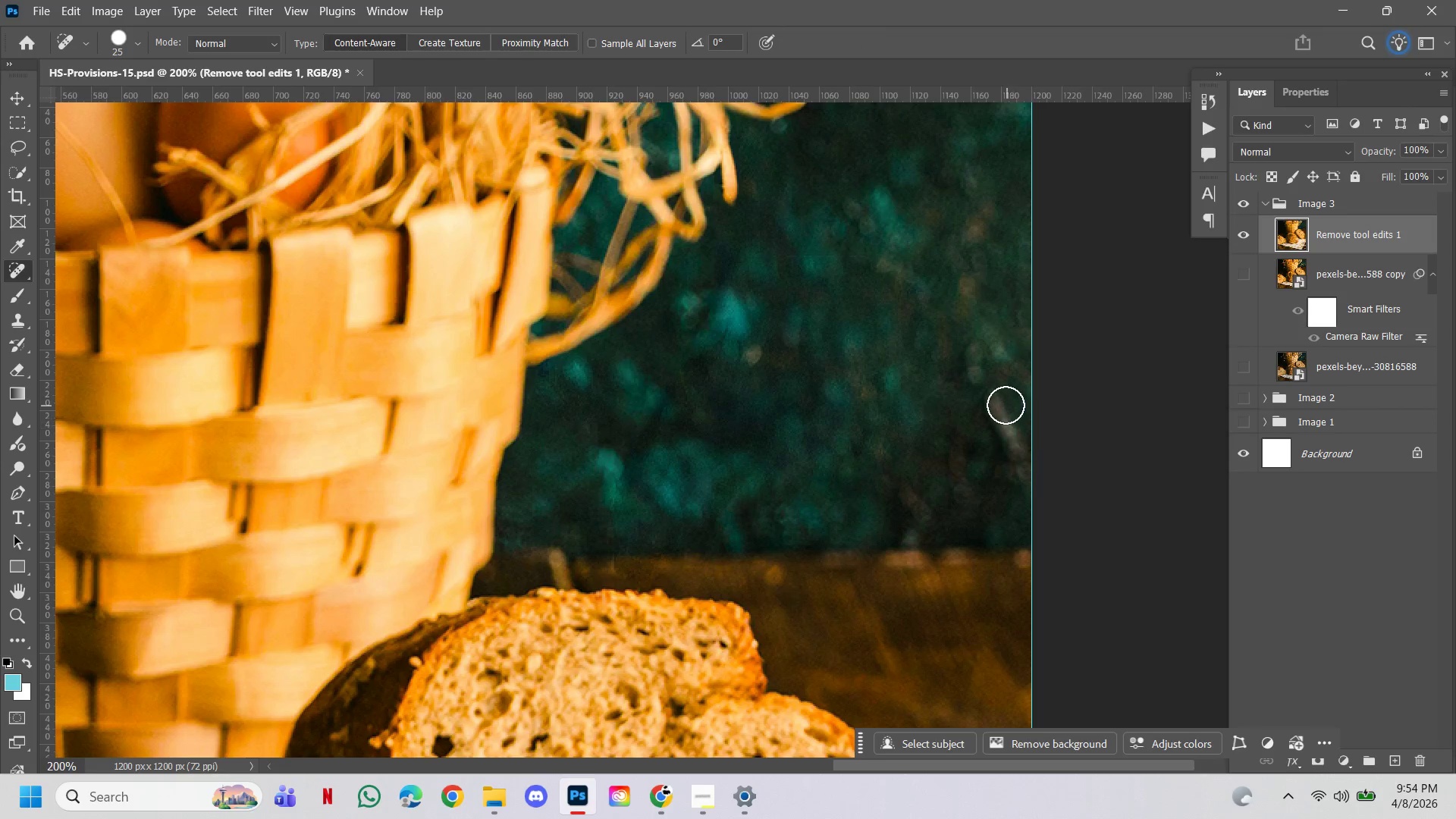 
left_click_drag(start_coordinate=[1003, 403], to_coordinate=[1023, 438])
 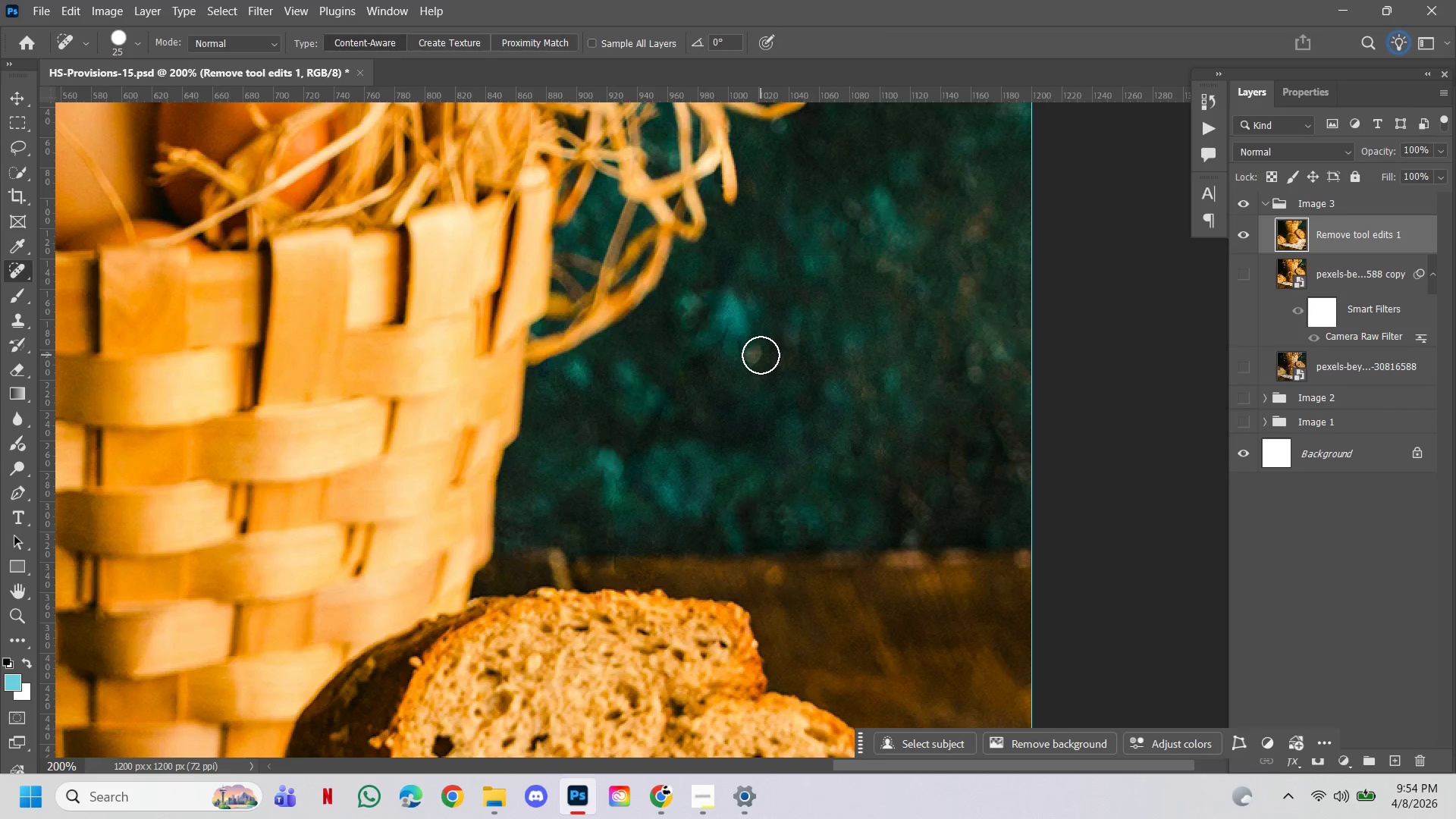 
double_click([730, 318])
 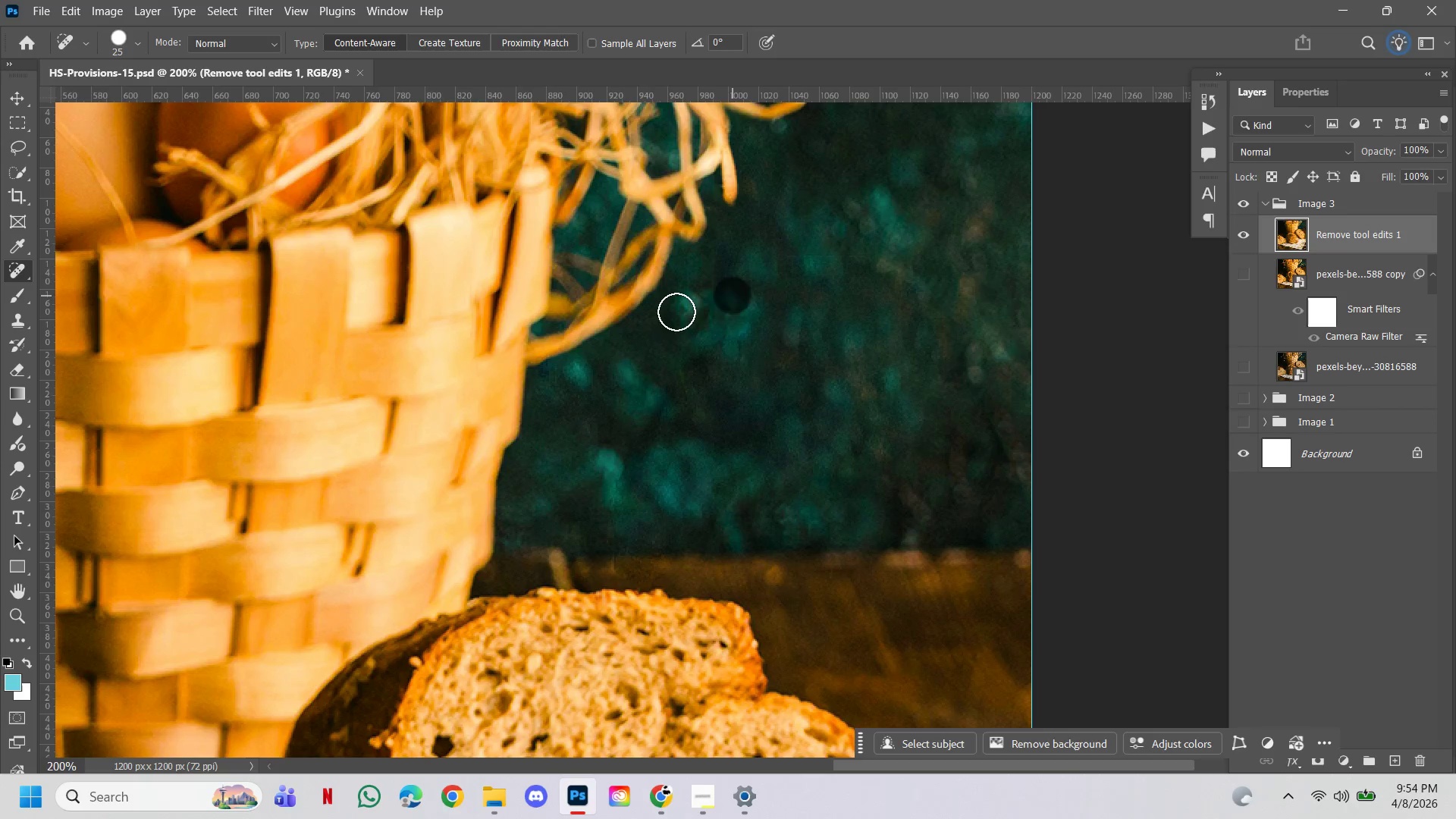 
double_click([673, 312])
 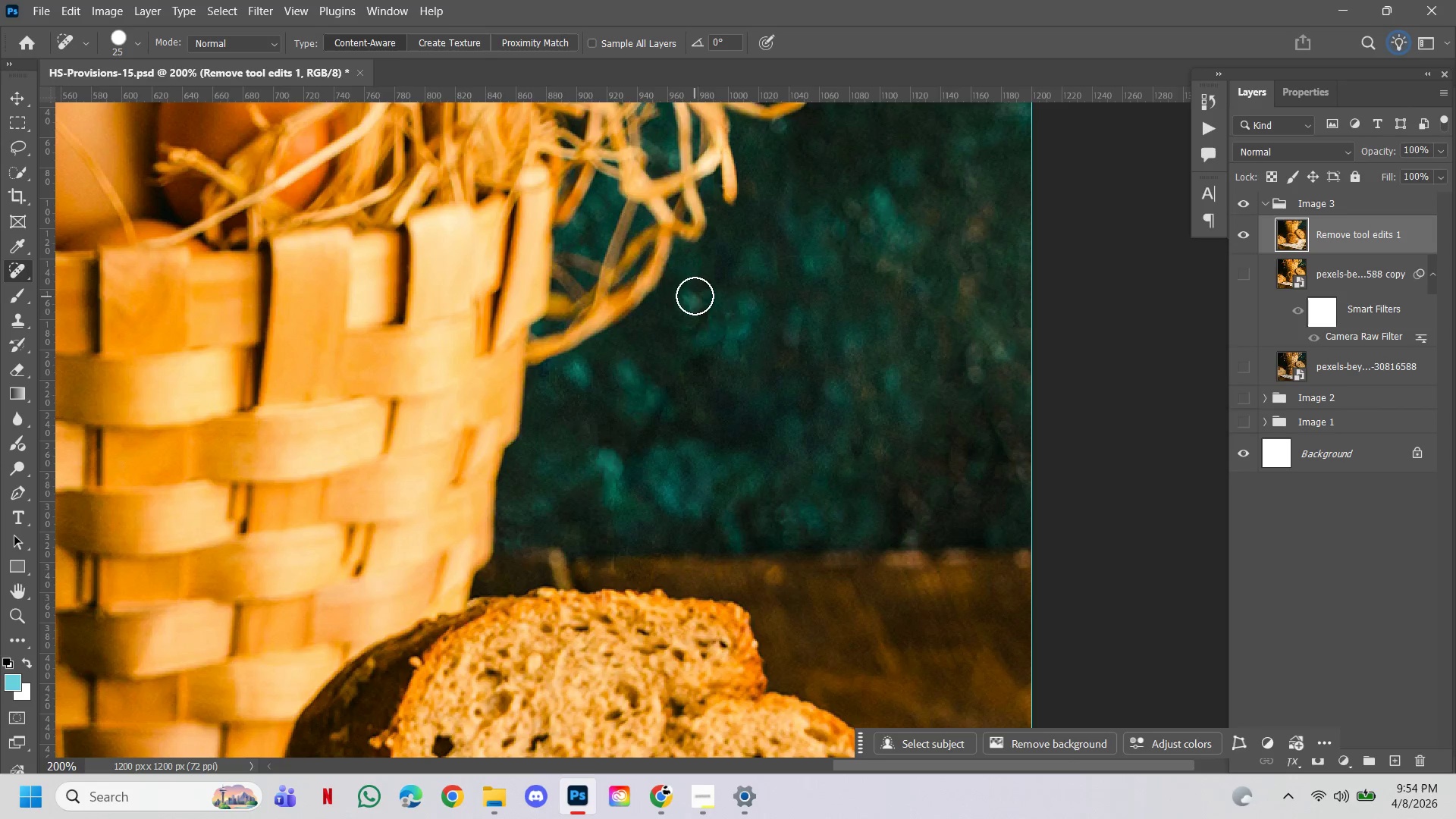 
triple_click([695, 296])
 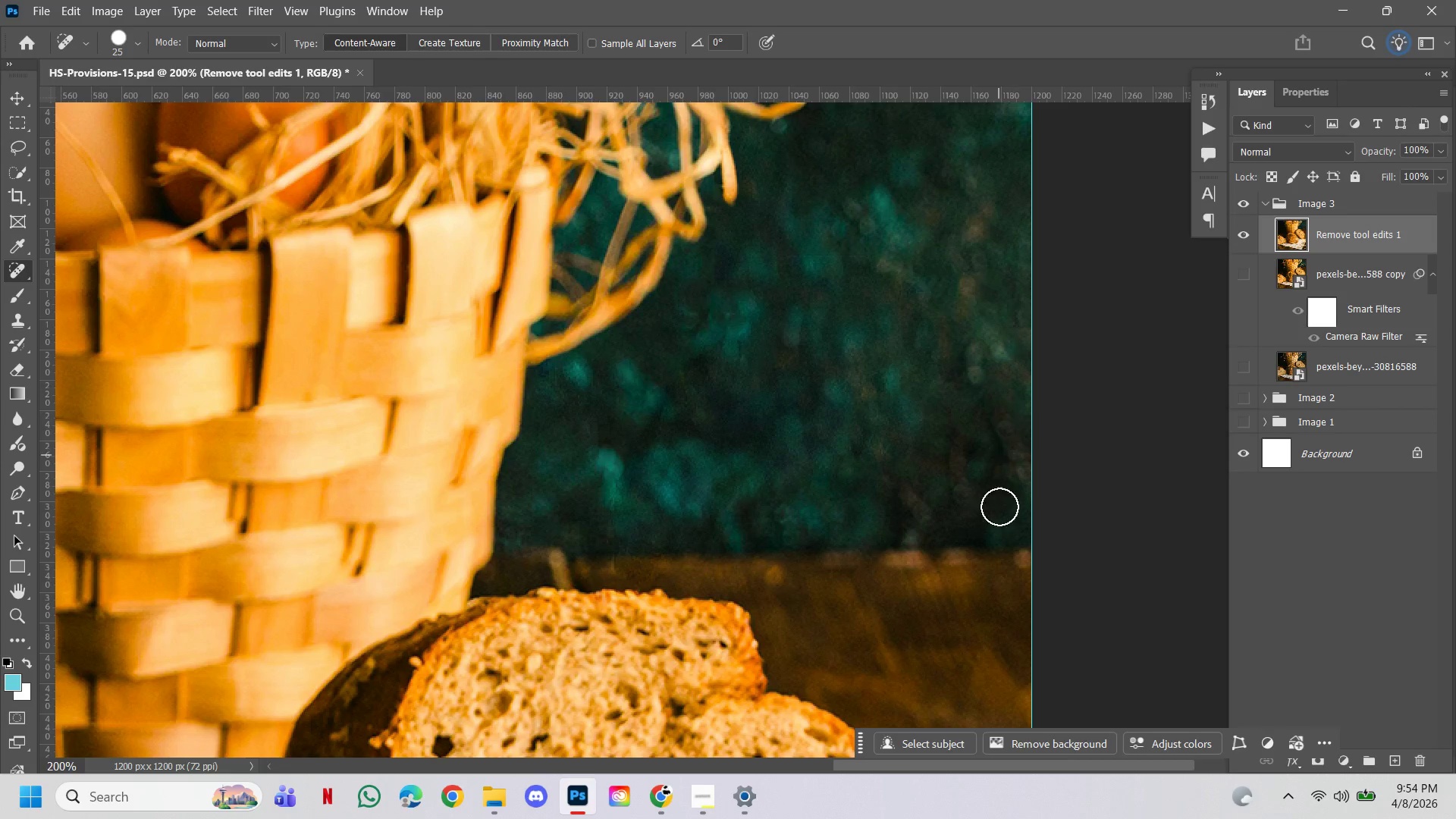 
left_click([1031, 557])
 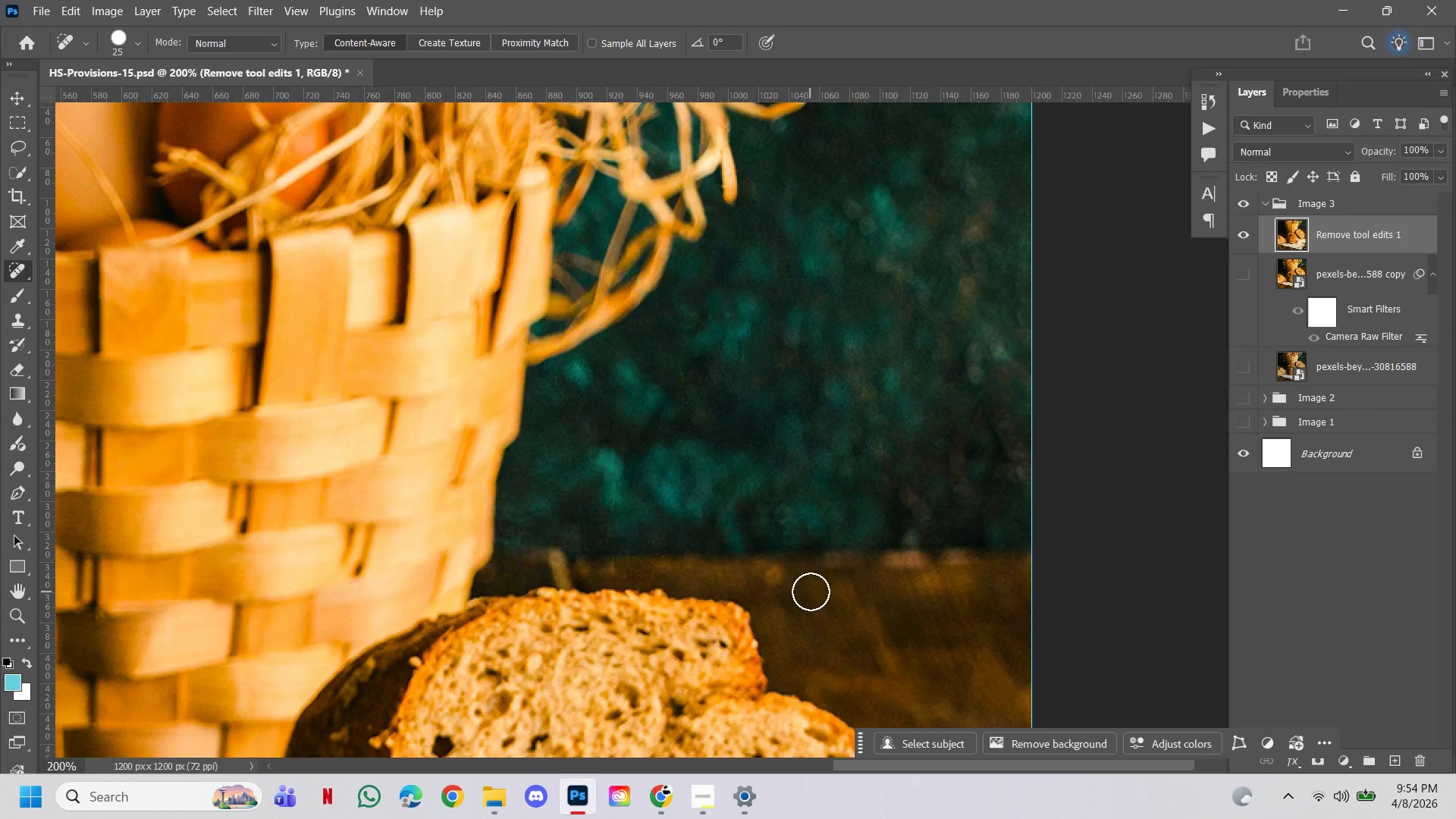 
left_click_drag(start_coordinate=[780, 579], to_coordinate=[835, 620])
 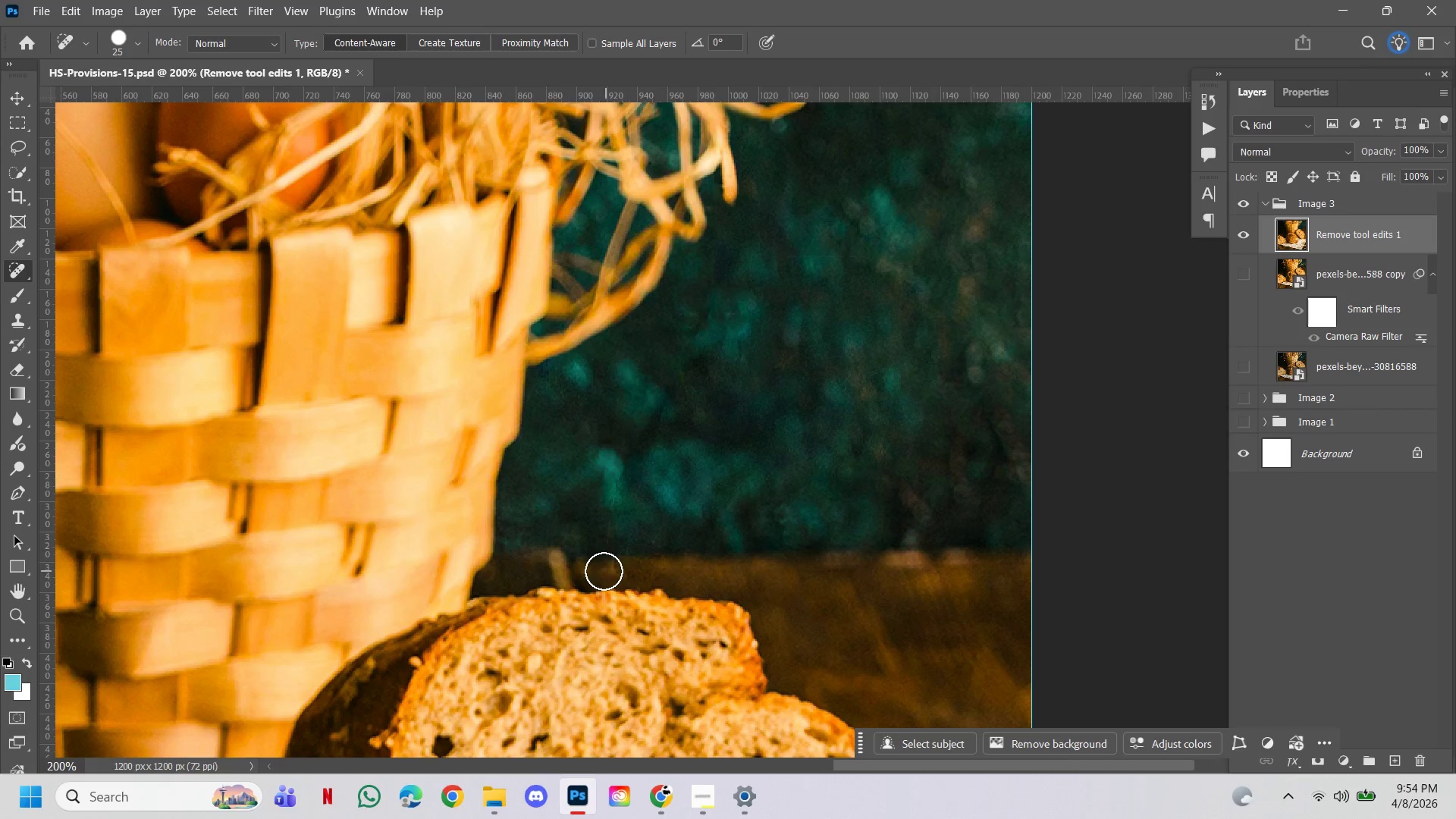 
left_click([603, 572])
 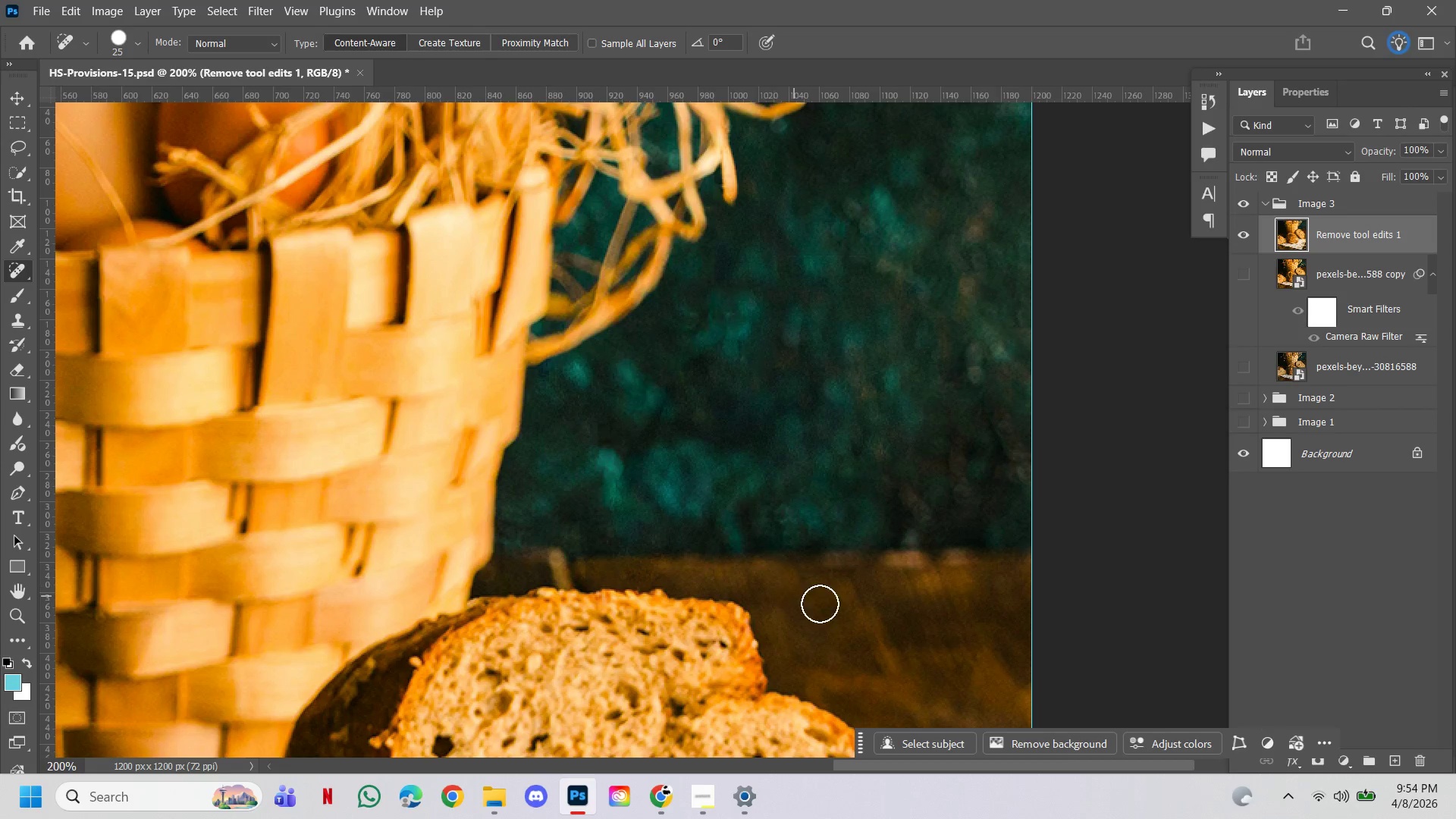 
hold_key(key=ControlLeft, duration=0.73)
 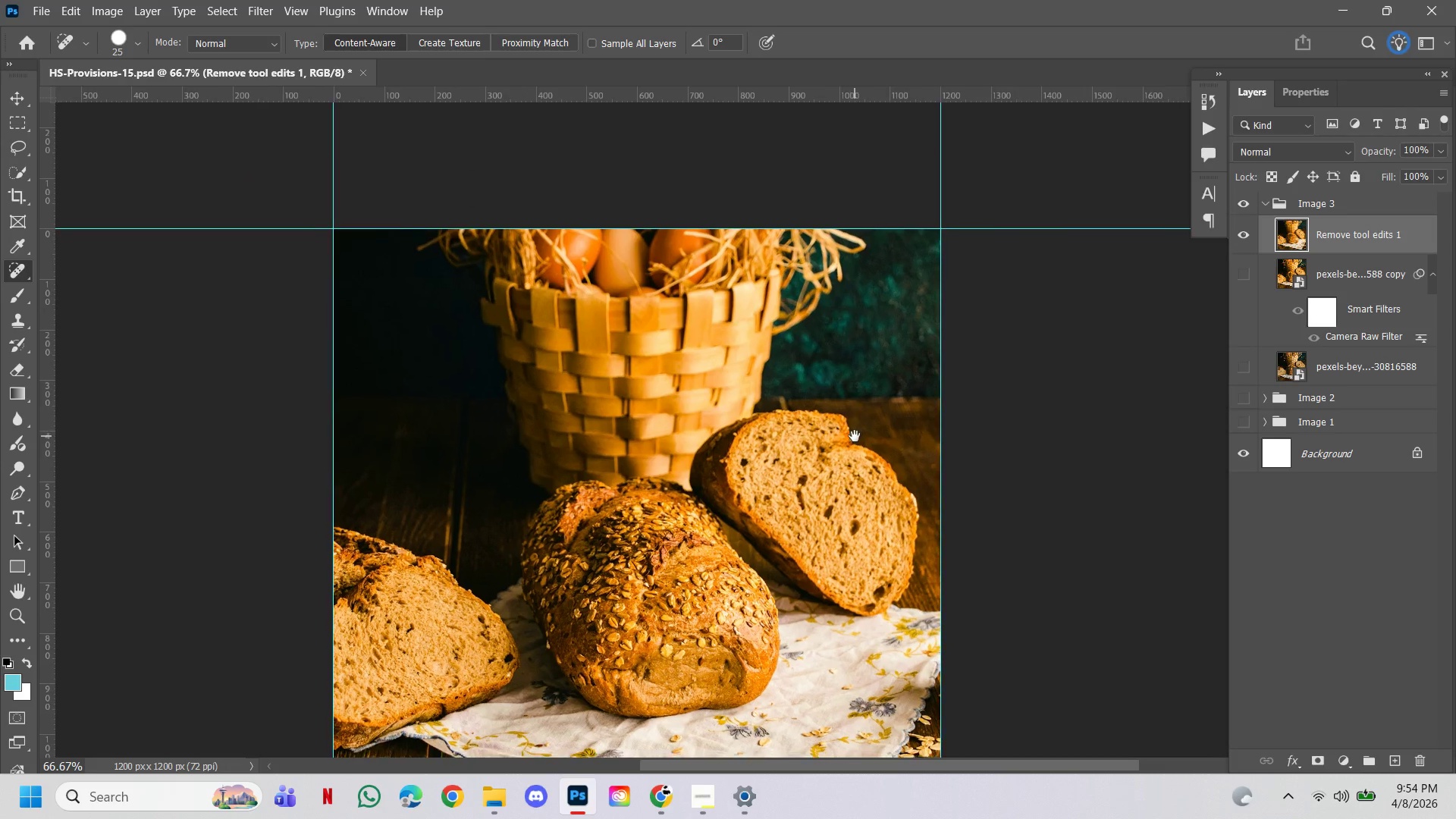 
hold_key(key=AltLeft, duration=0.62)
 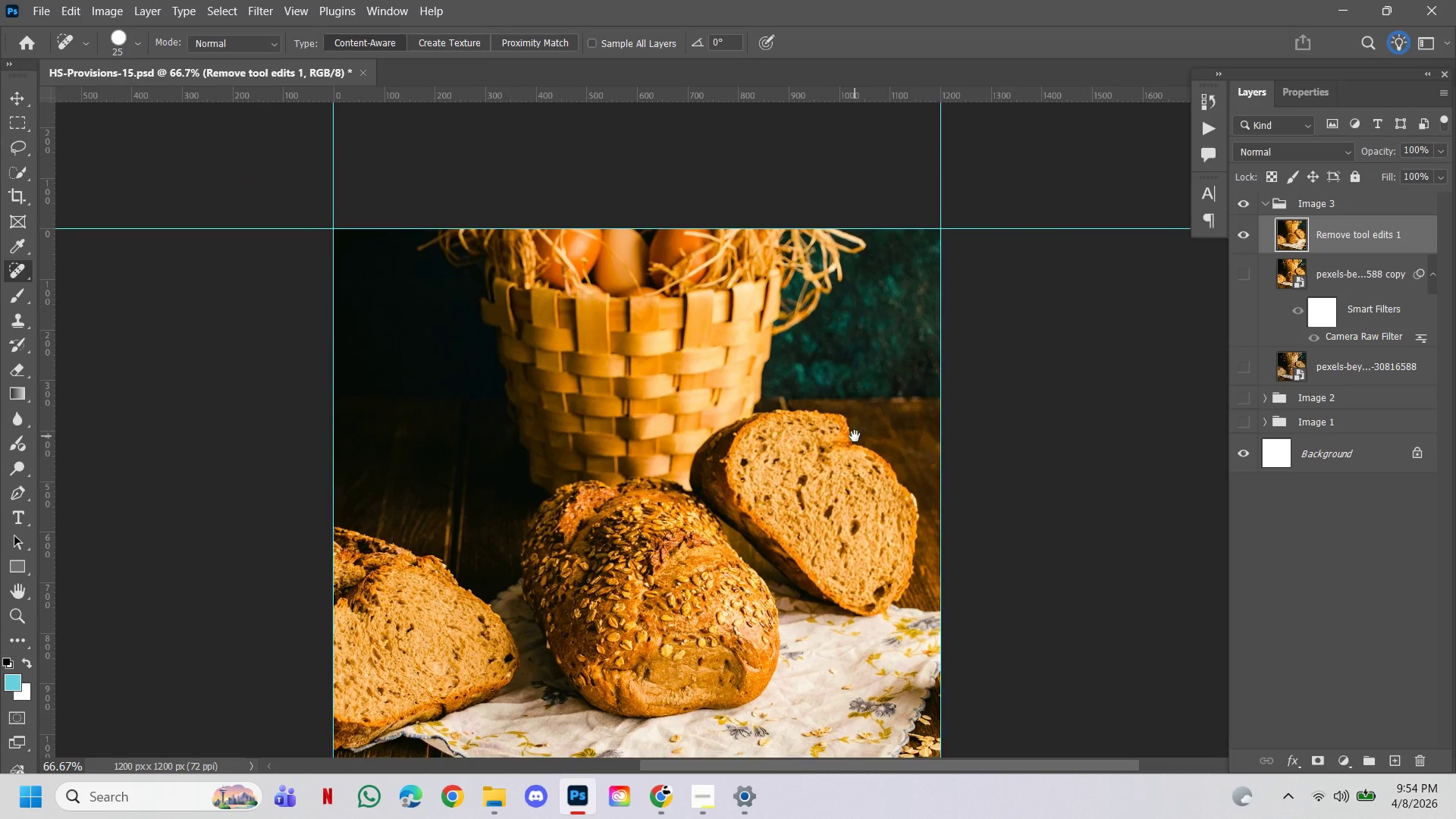 
hold_key(key=Space, duration=1.52)
 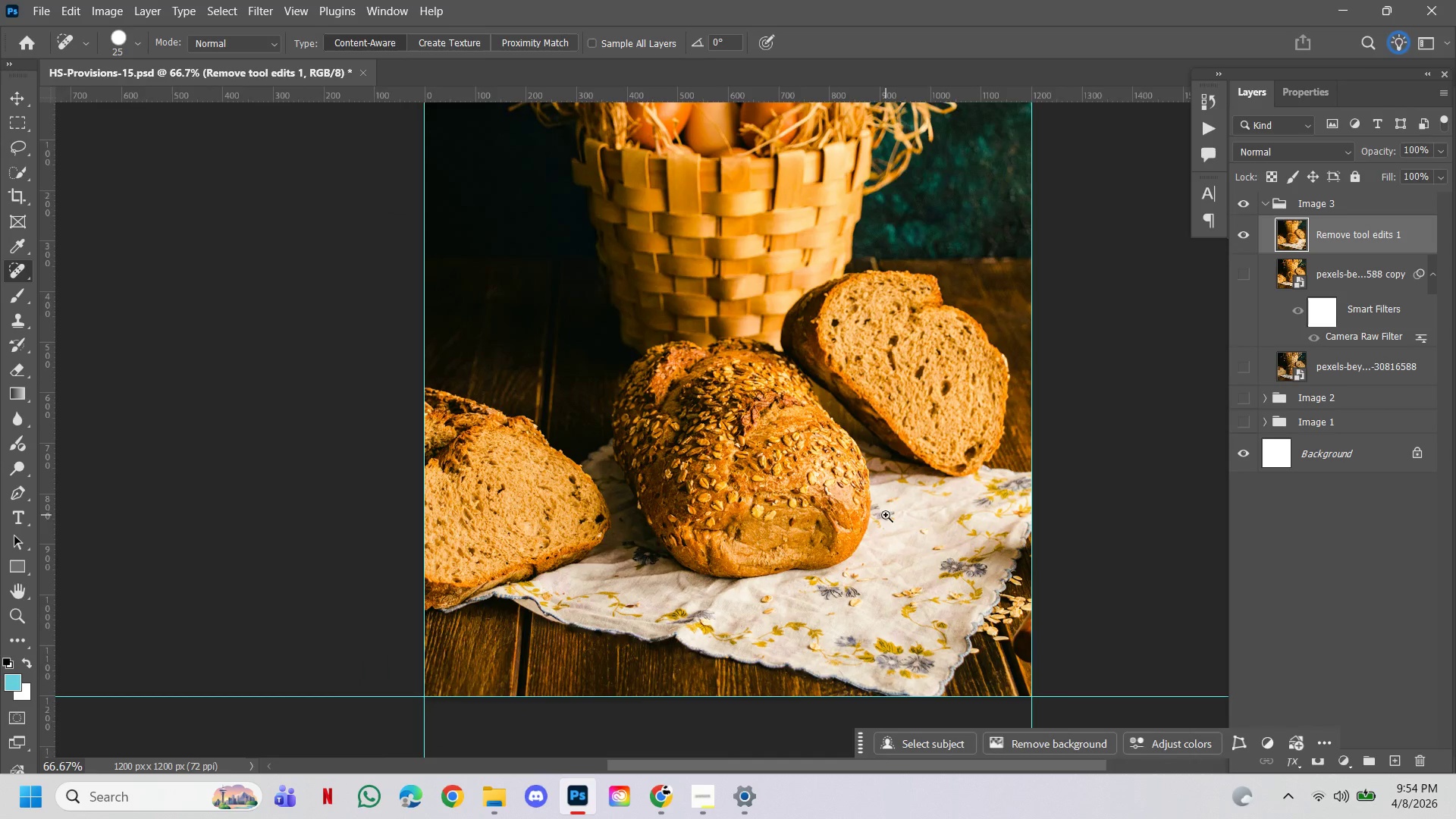 
double_click([730, 510])
 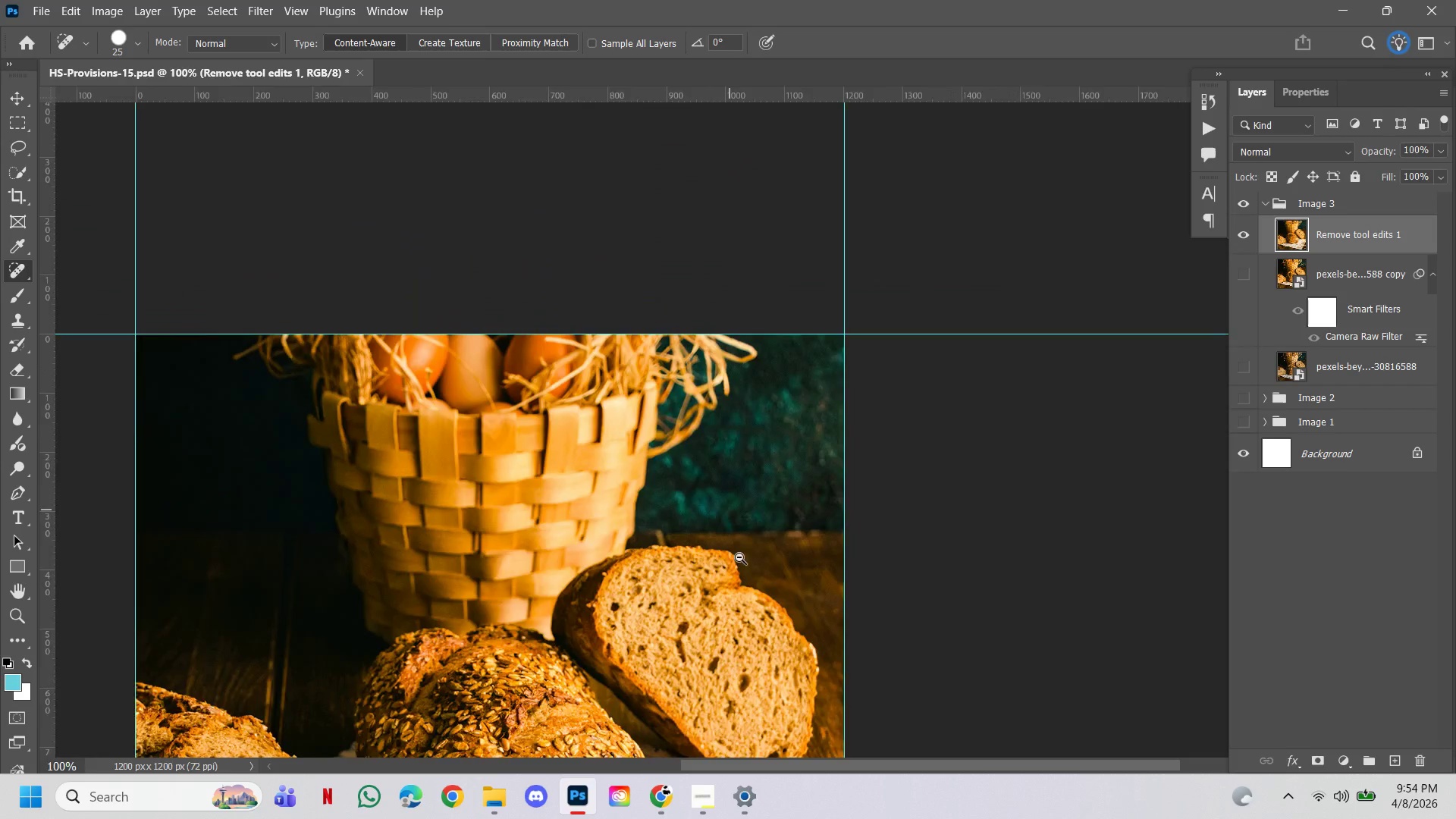 
left_click_drag(start_coordinate=[741, 566], to_coordinate=[855, 436])
 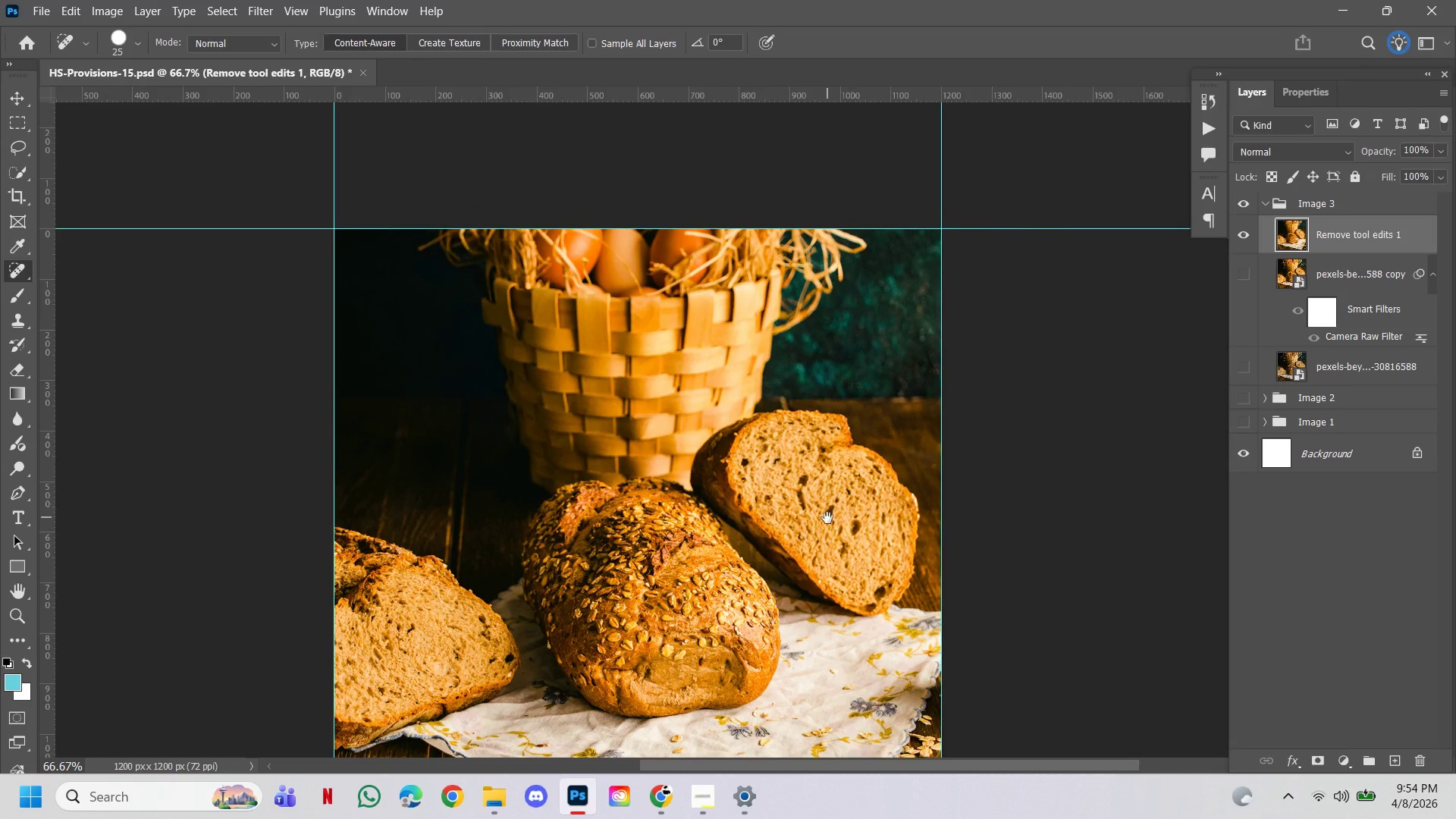 
left_click_drag(start_coordinate=[827, 518], to_coordinate=[918, 378])
 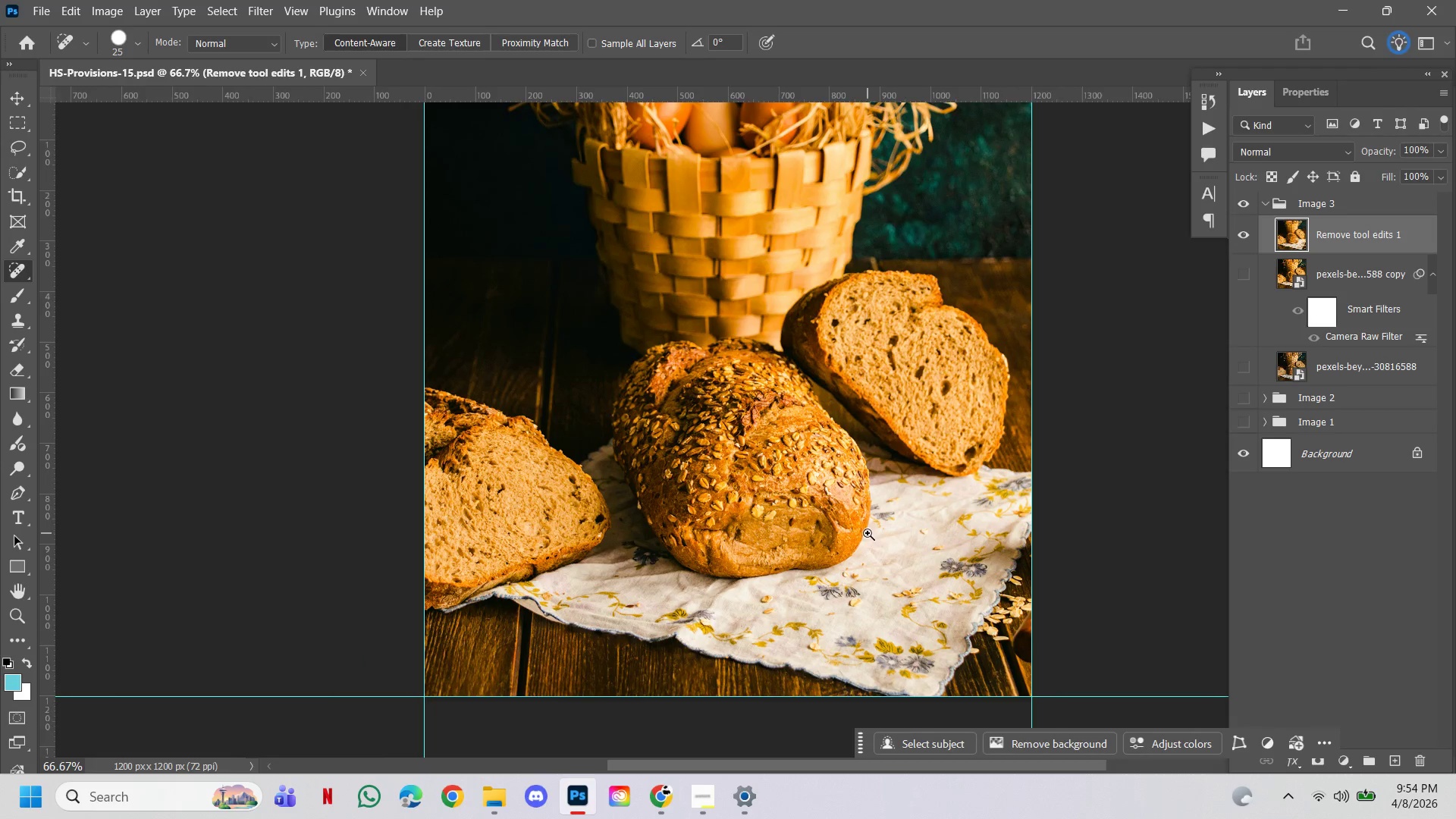 
hold_key(key=Space, duration=6.5)
 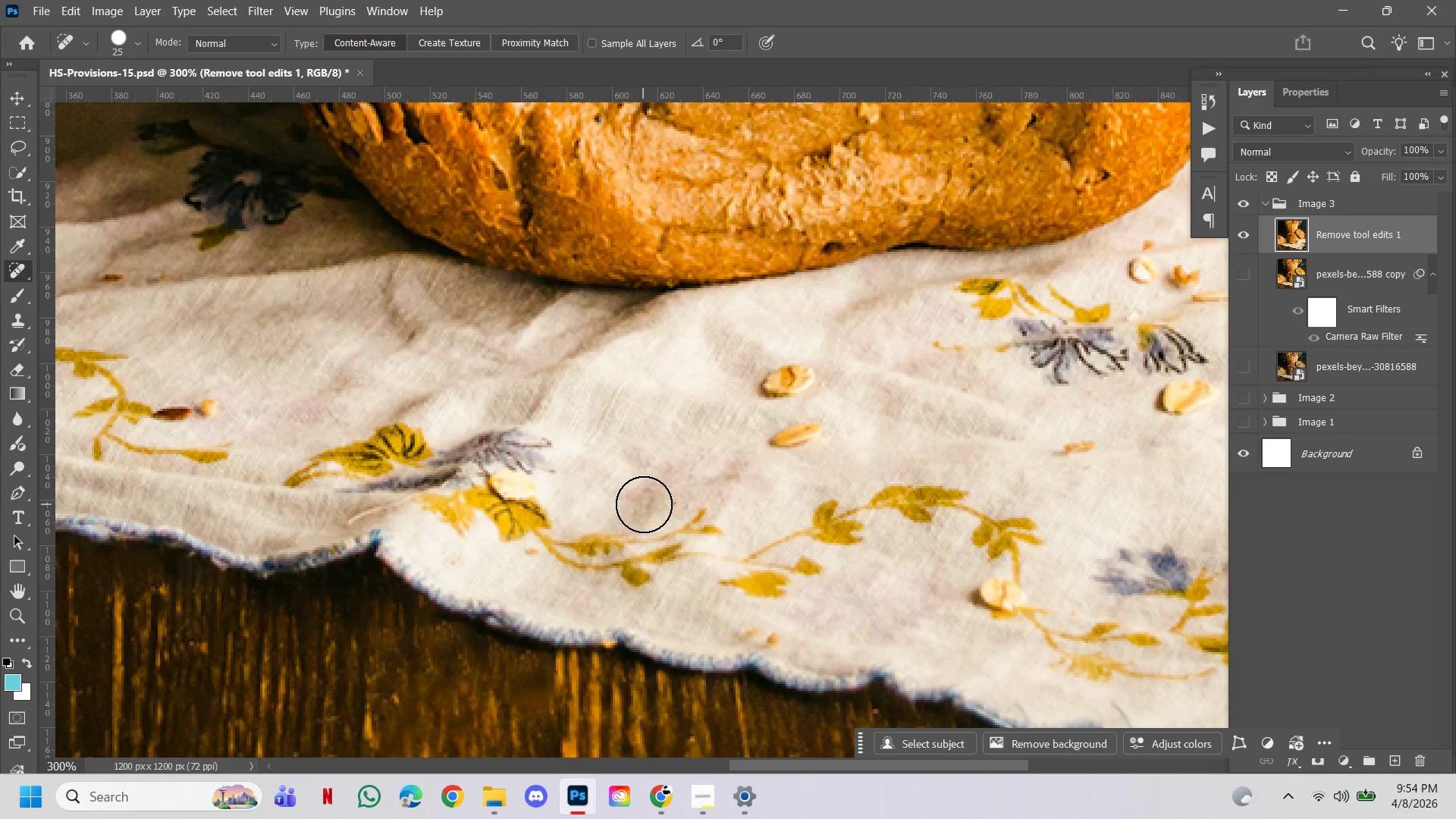 
hold_key(key=ControlLeft, duration=1.44)
left_click([1039, 563])
 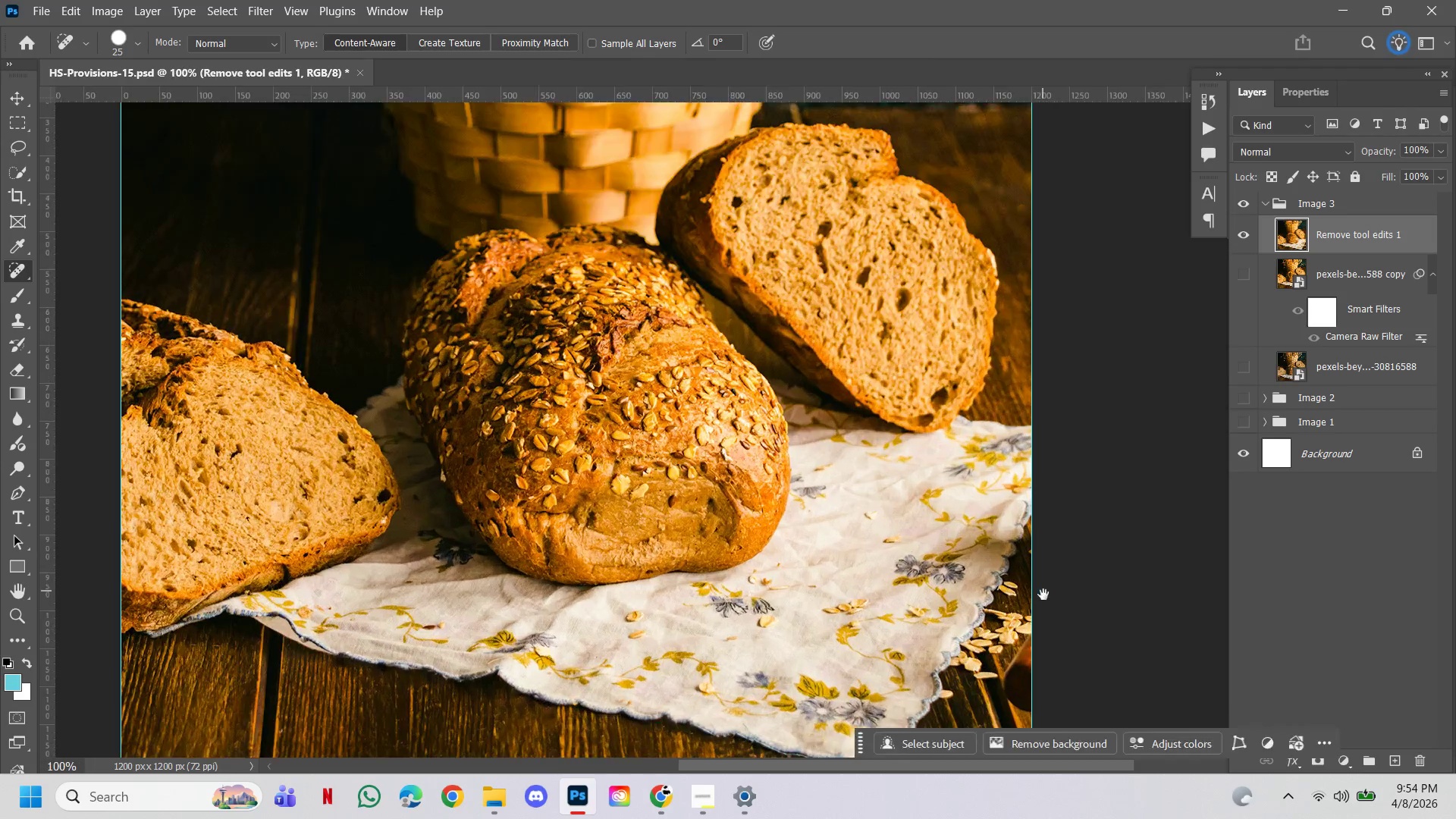 
left_click_drag(start_coordinate=[1043, 595], to_coordinate=[996, 477])
 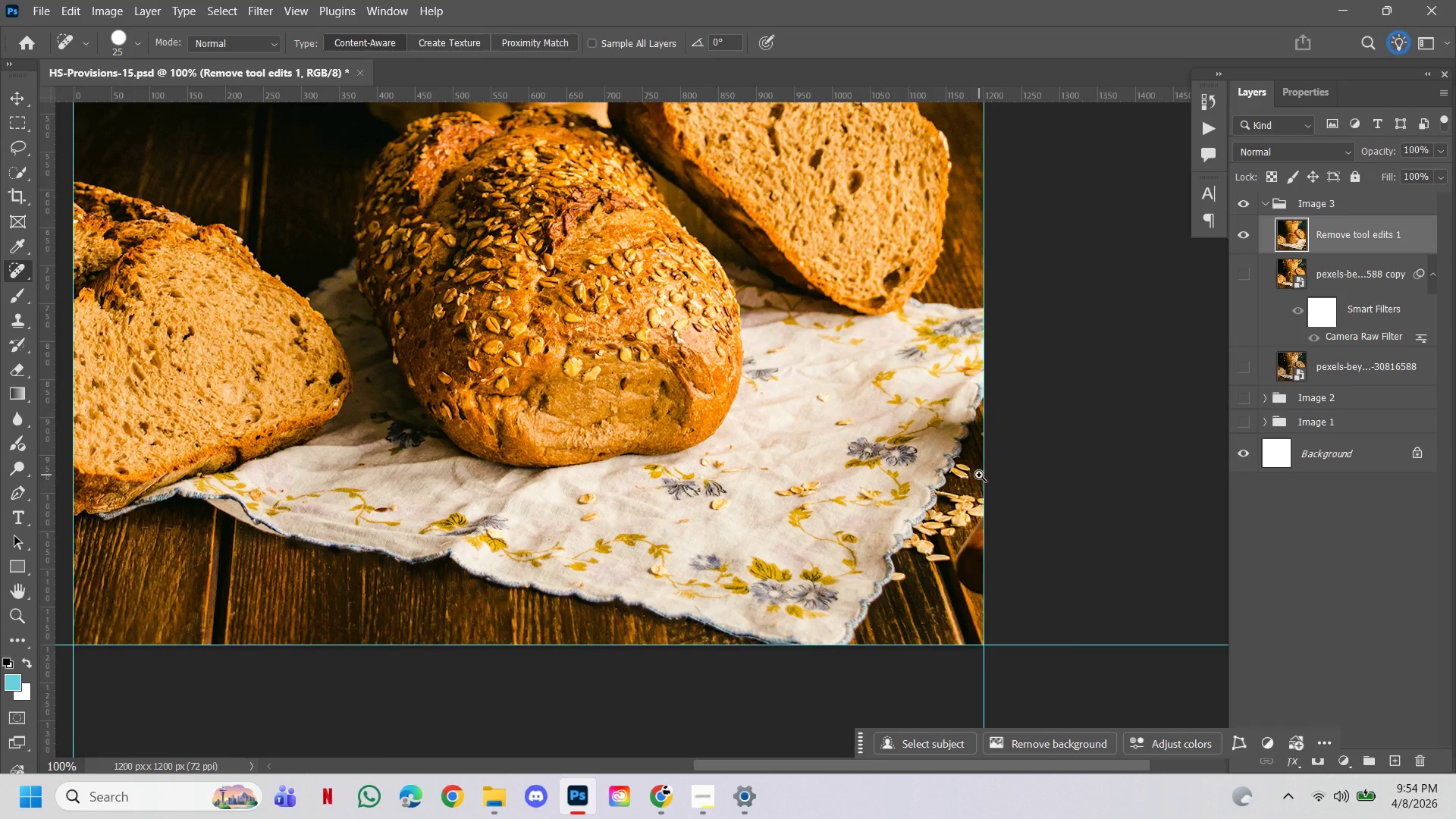 
hold_key(key=ControlLeft, duration=1.81)
left_click([886, 485])
 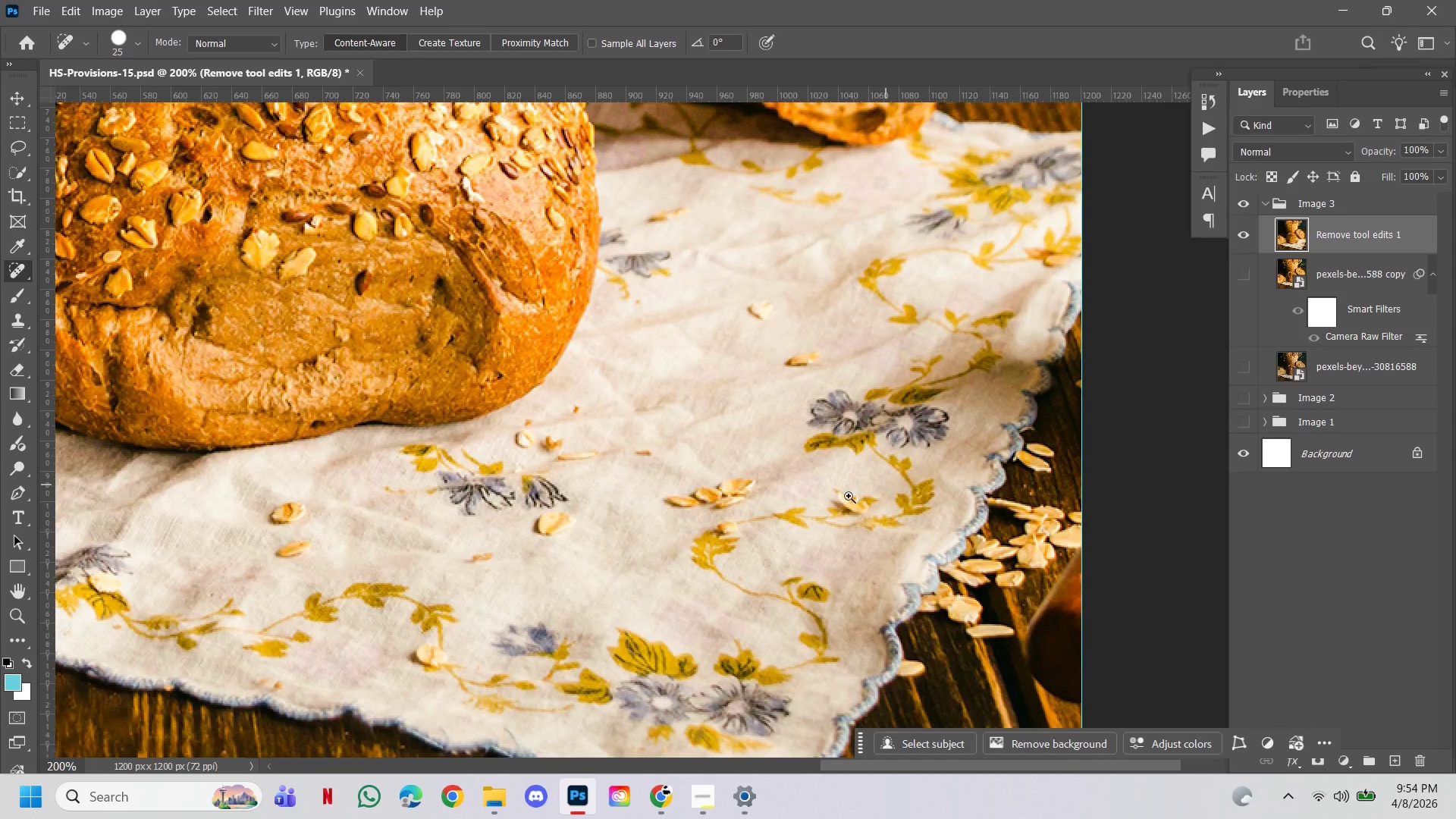 
hold_key(key=AltLeft, duration=0.5)
left_click([799, 456])
 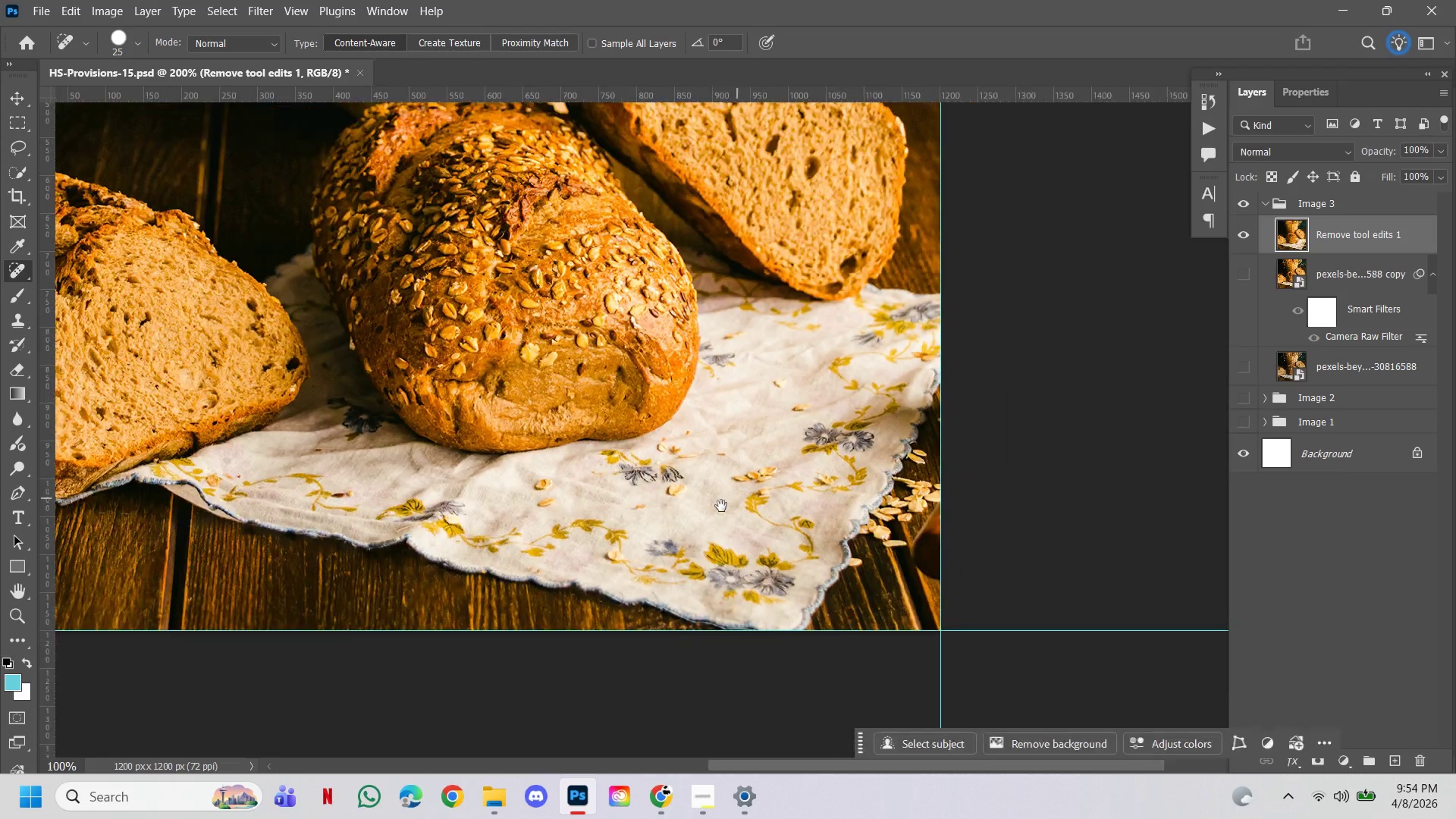 
left_click_drag(start_coordinate=[721, 507], to_coordinate=[825, 507])
 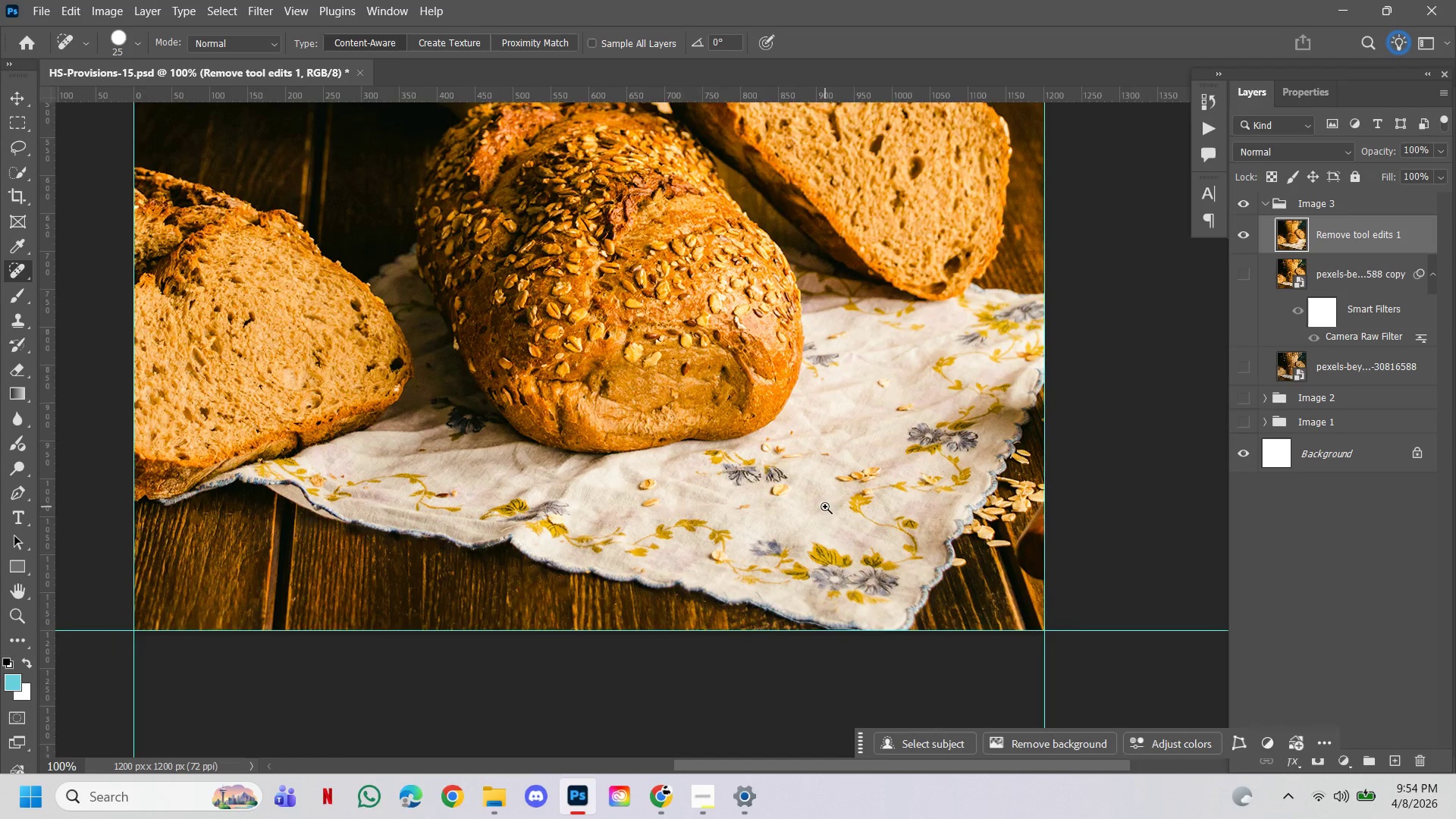 
hold_key(key=ControlLeft, duration=1.14)
double_click([604, 544])
 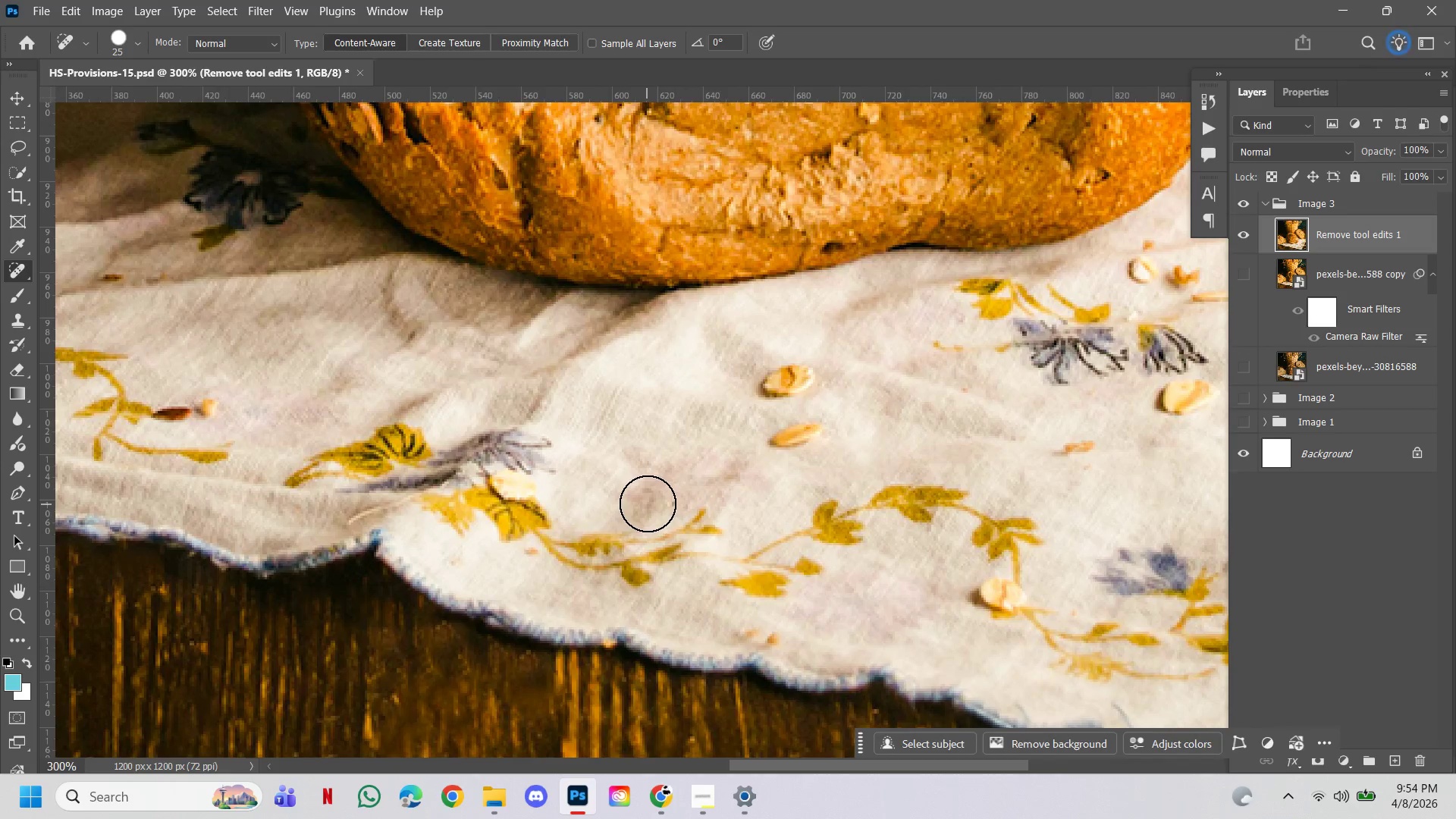 
left_click([648, 504])
 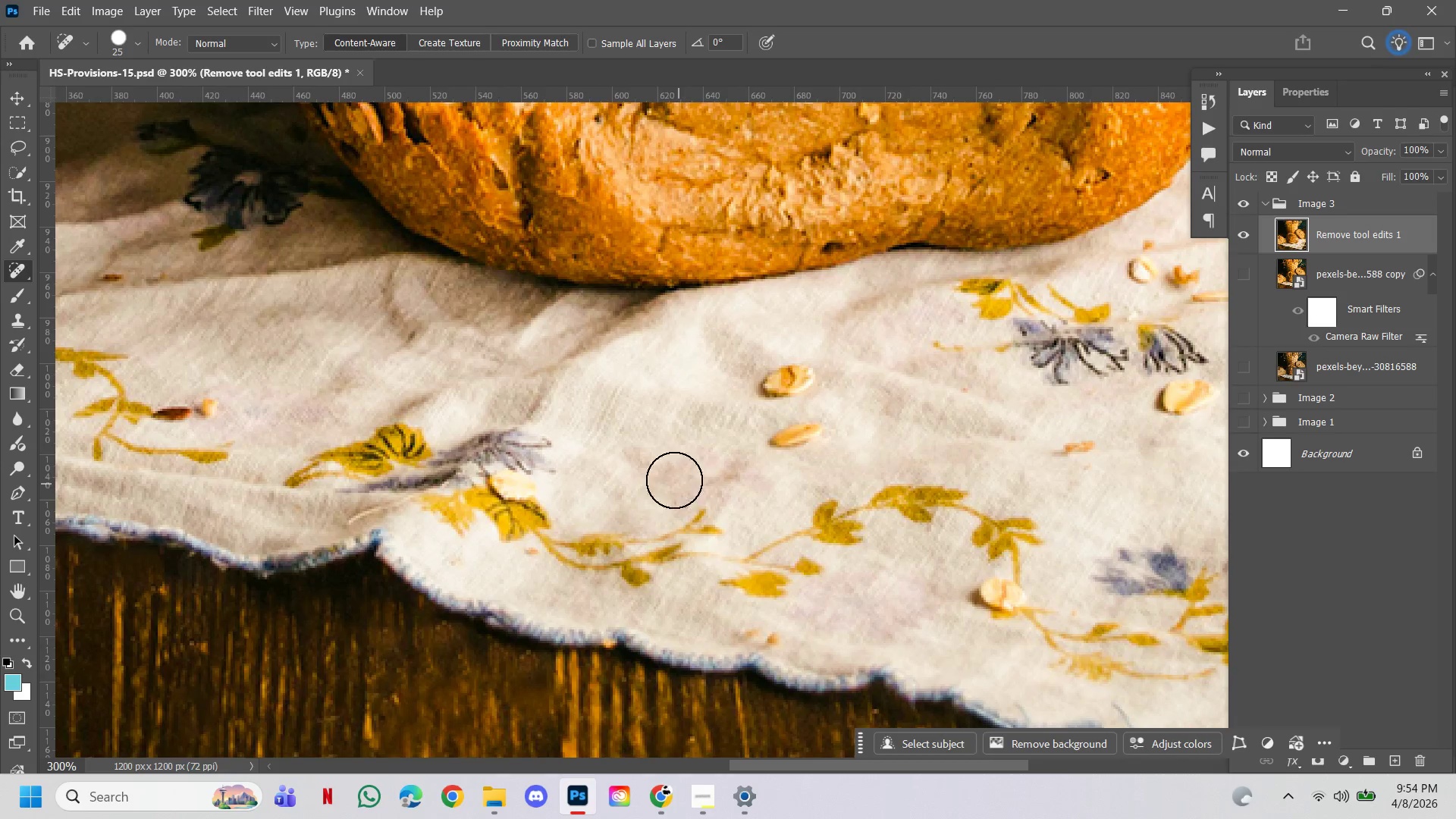 
left_click([659, 467])
 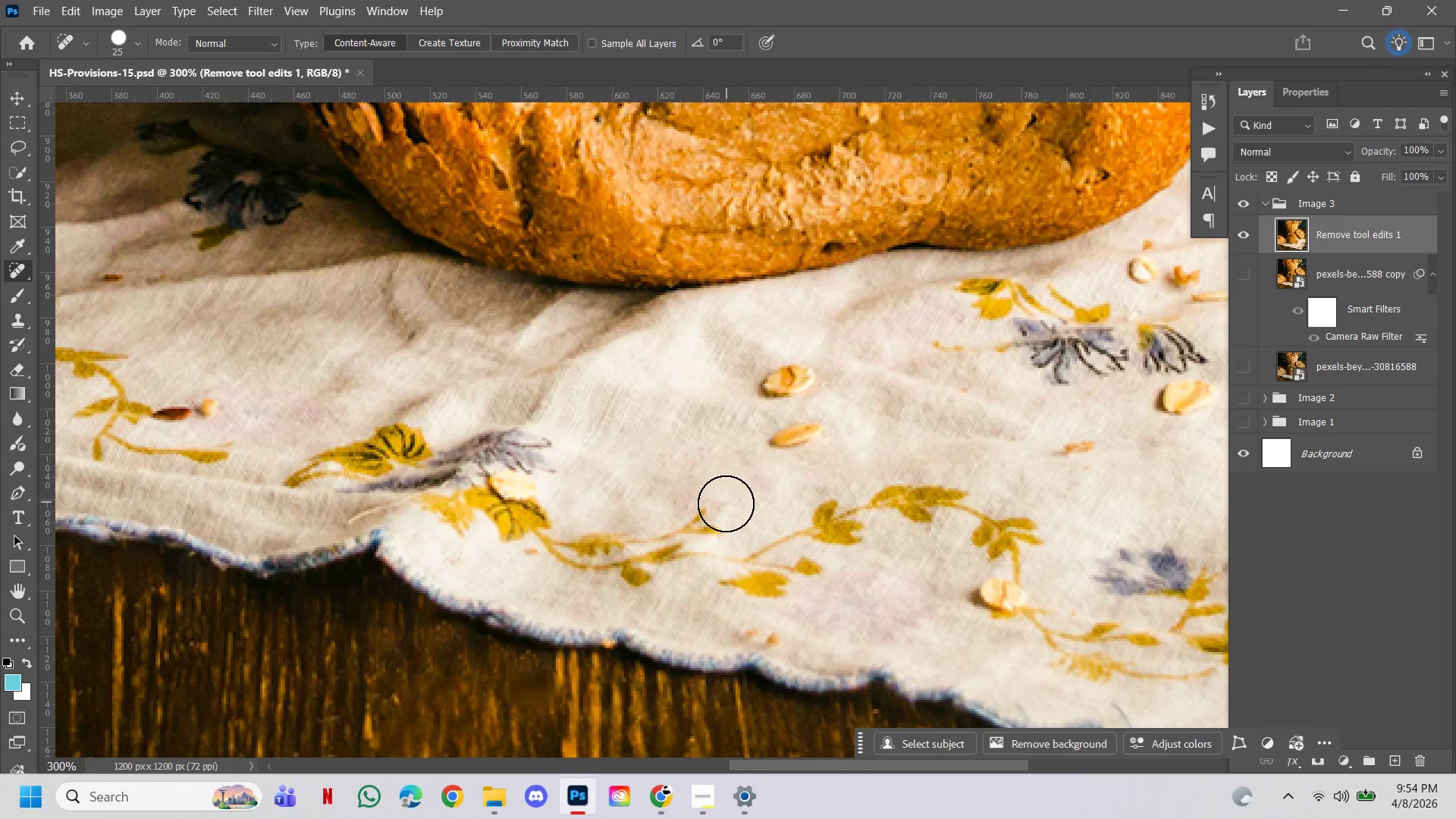 
hold_key(key=ControlLeft, duration=0.92)
 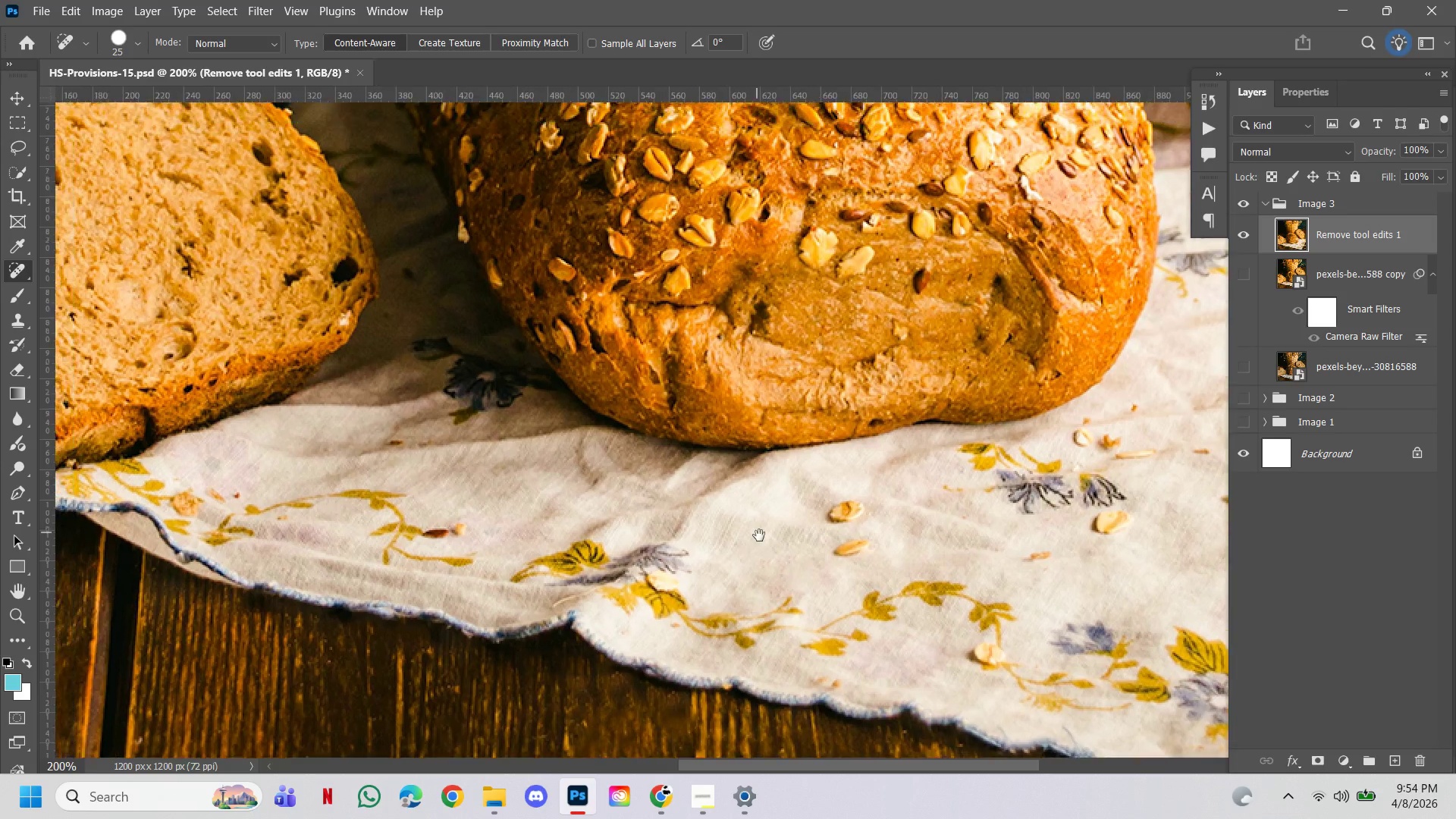 
hold_key(key=AltLeft, duration=0.75)
 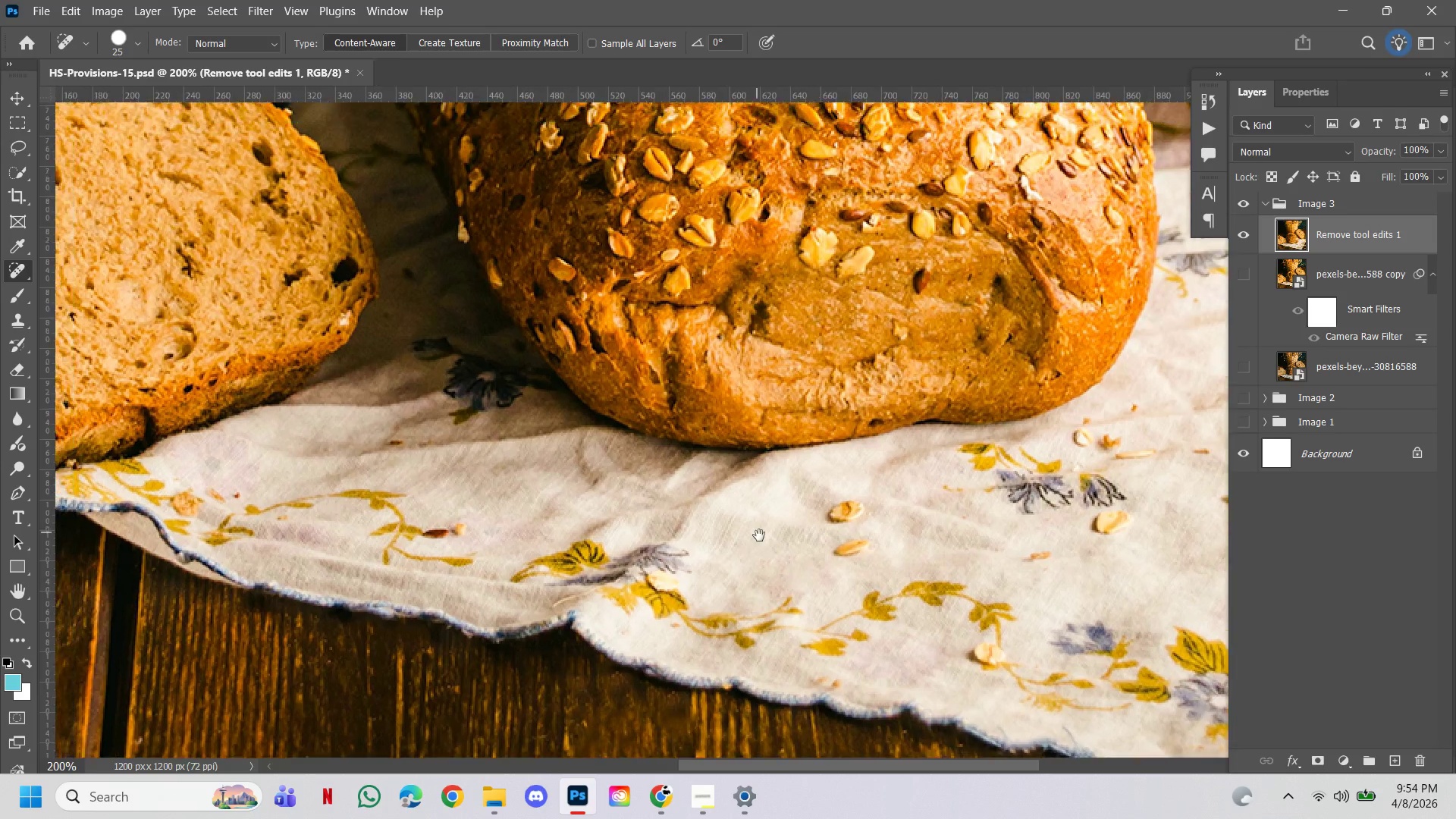 
hold_key(key=Space, duration=1.92)
 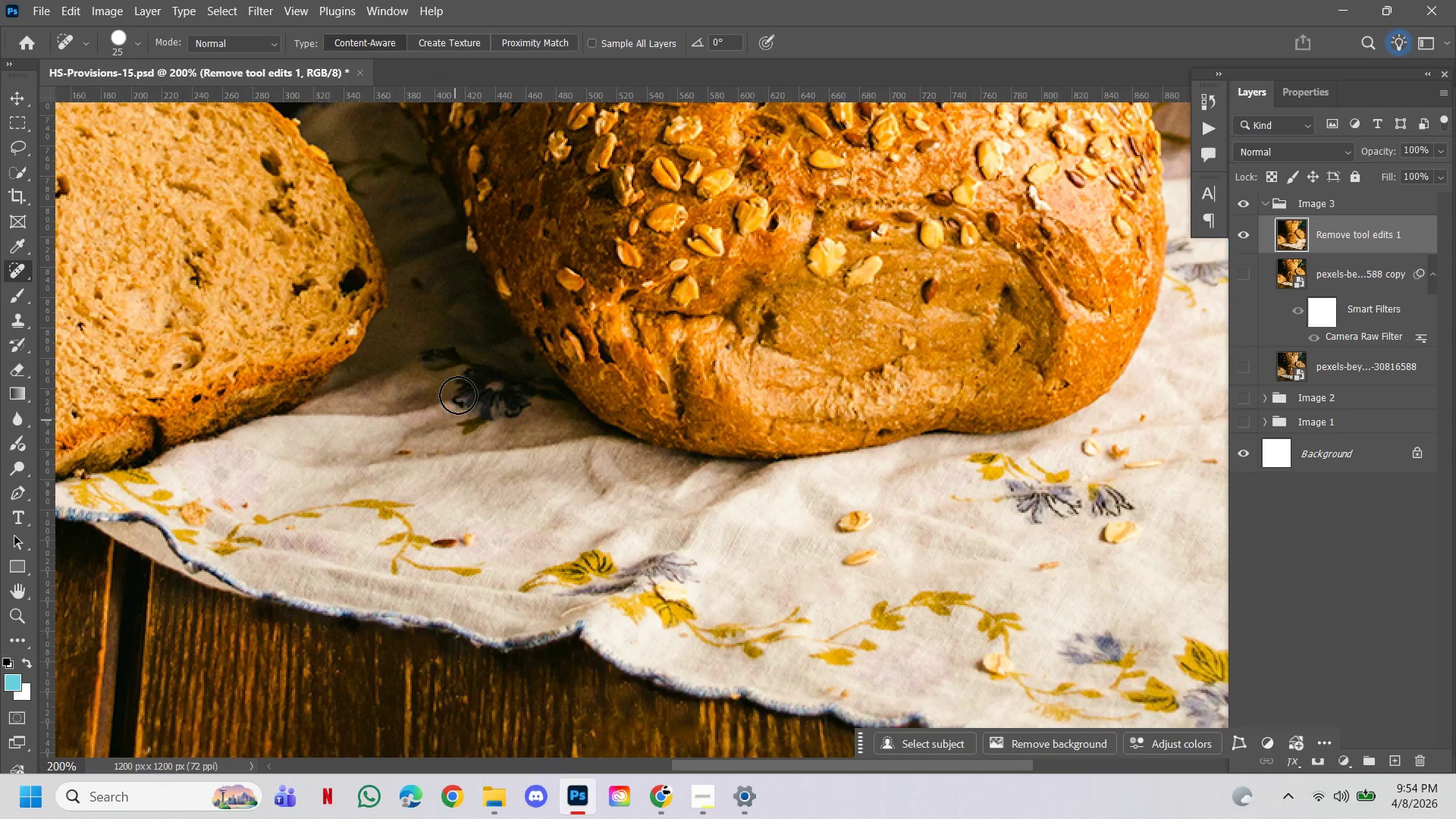 
left_click([607, 475])
 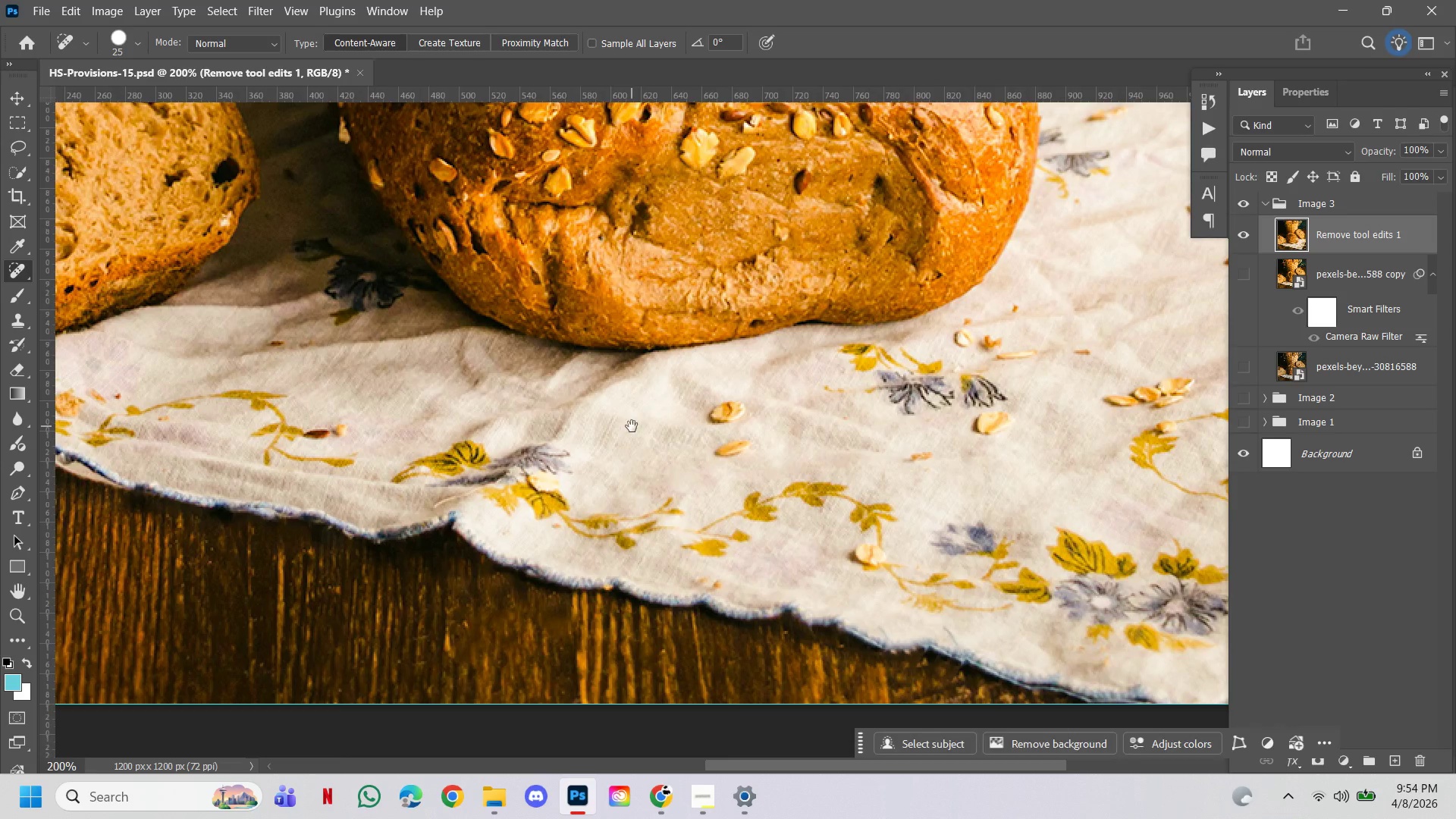 
left_click_drag(start_coordinate=[632, 426], to_coordinate=[759, 535])
 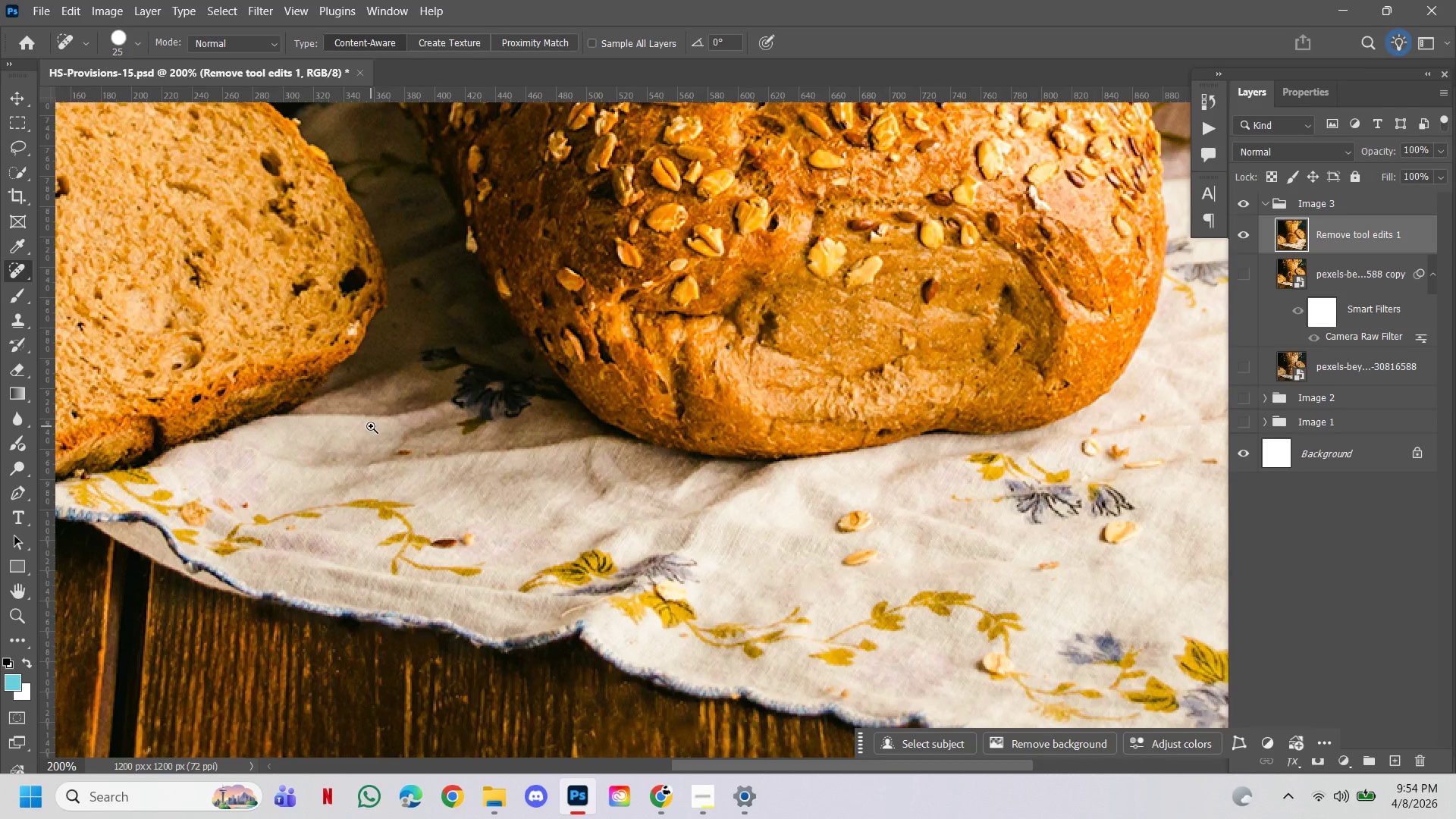 
hold_key(key=ControlLeft, duration=0.58)
 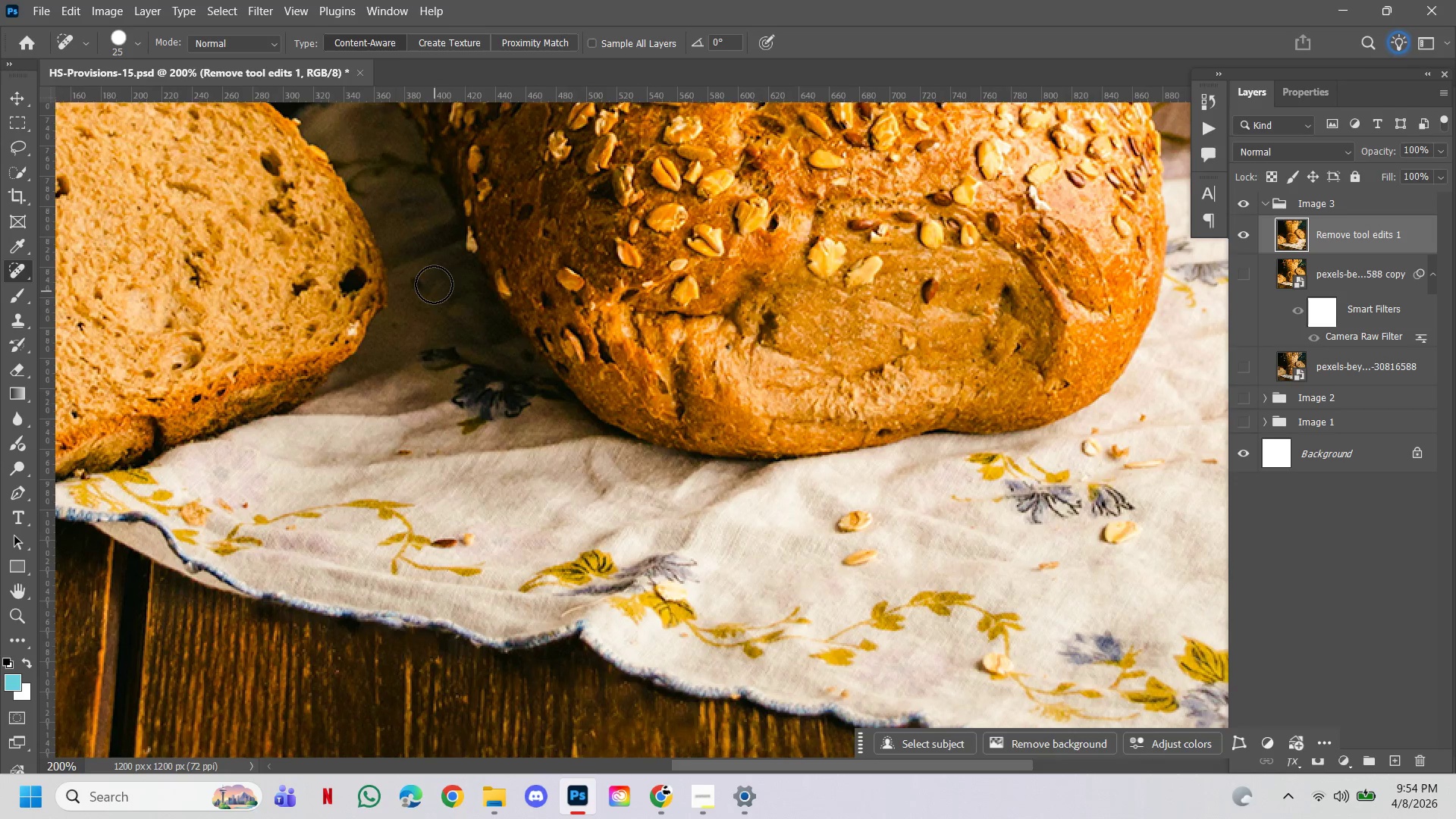 
left_click([430, 284])
 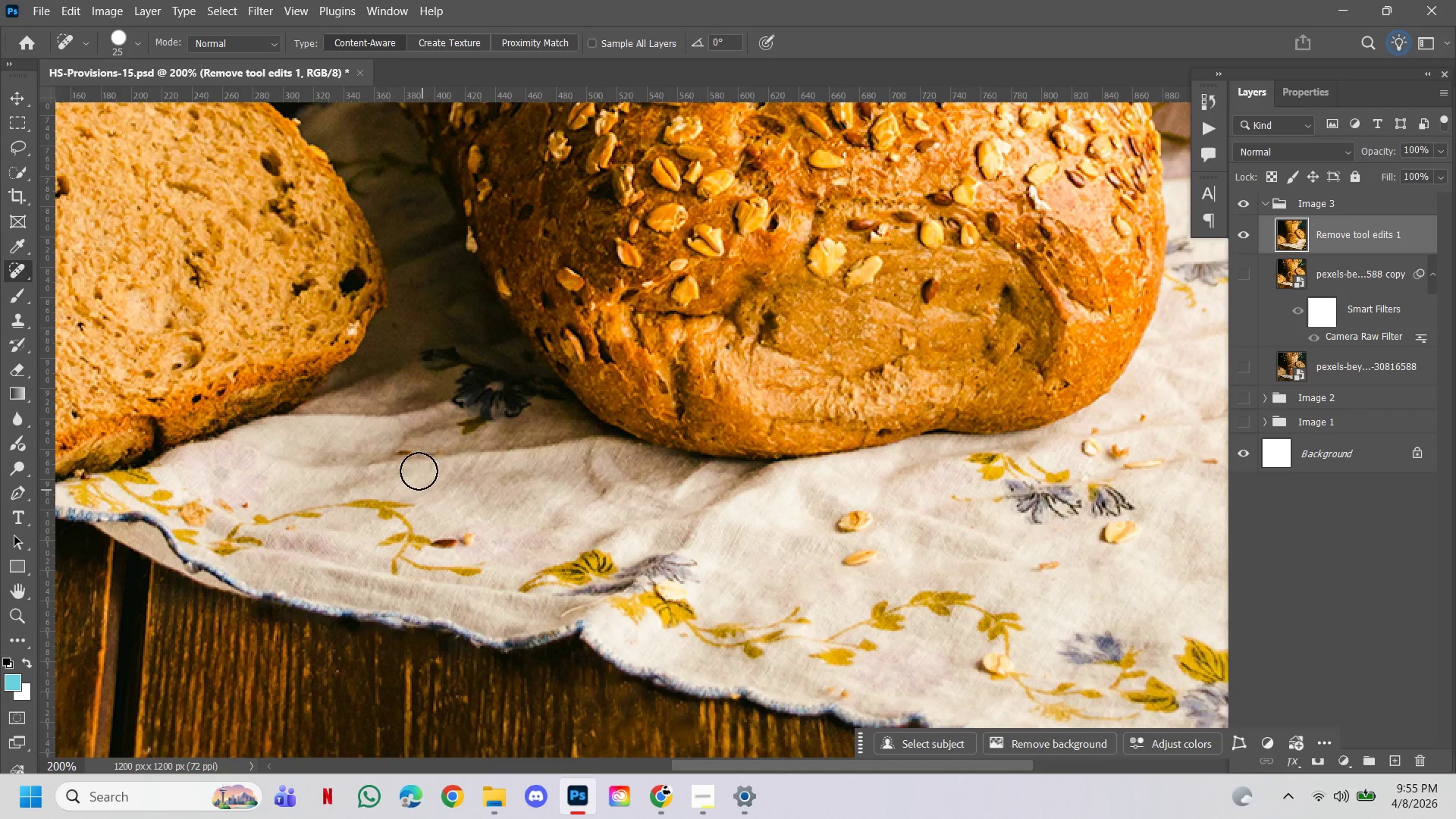 
left_click([405, 448])
 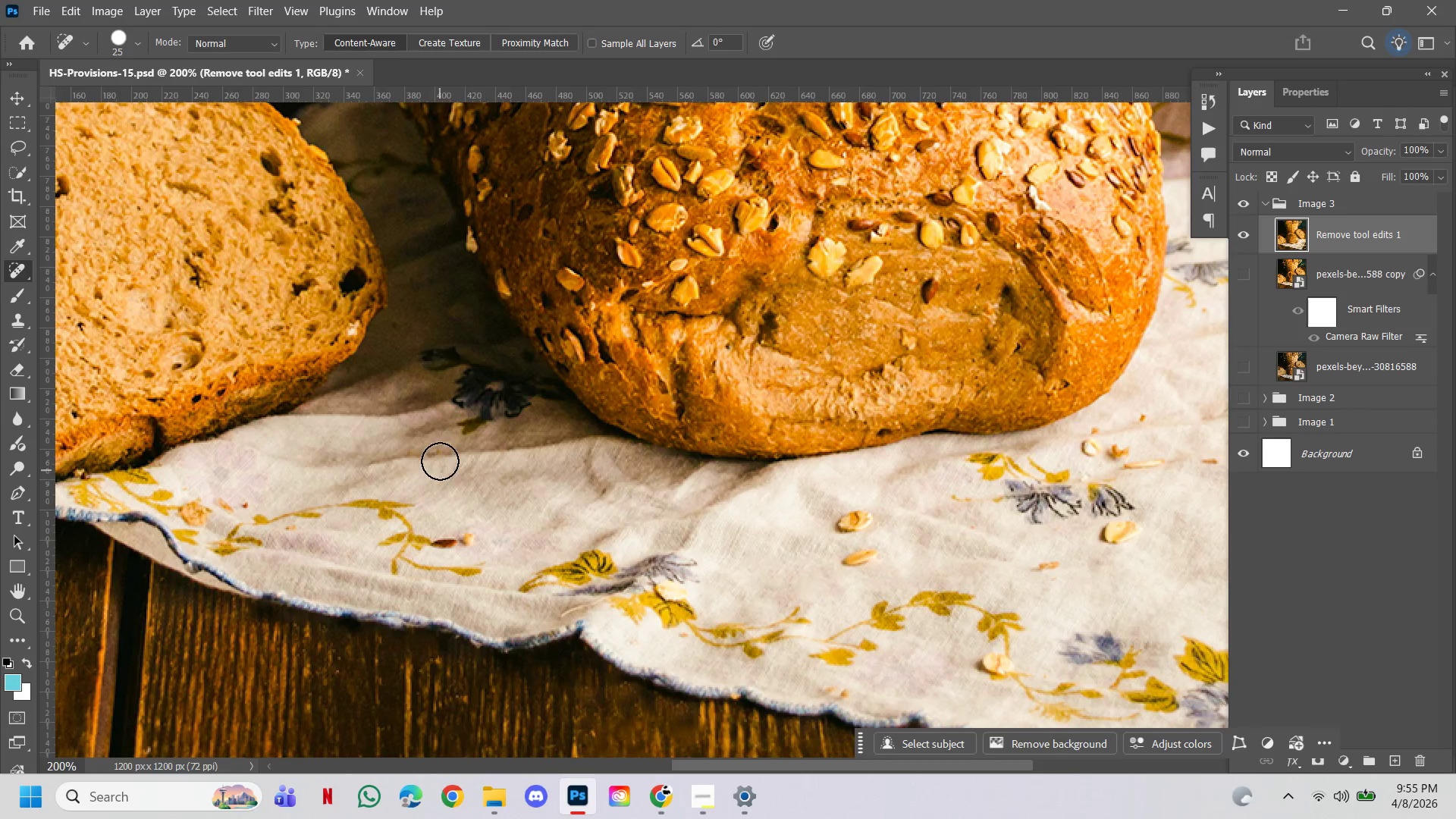 
left_click([434, 452])
 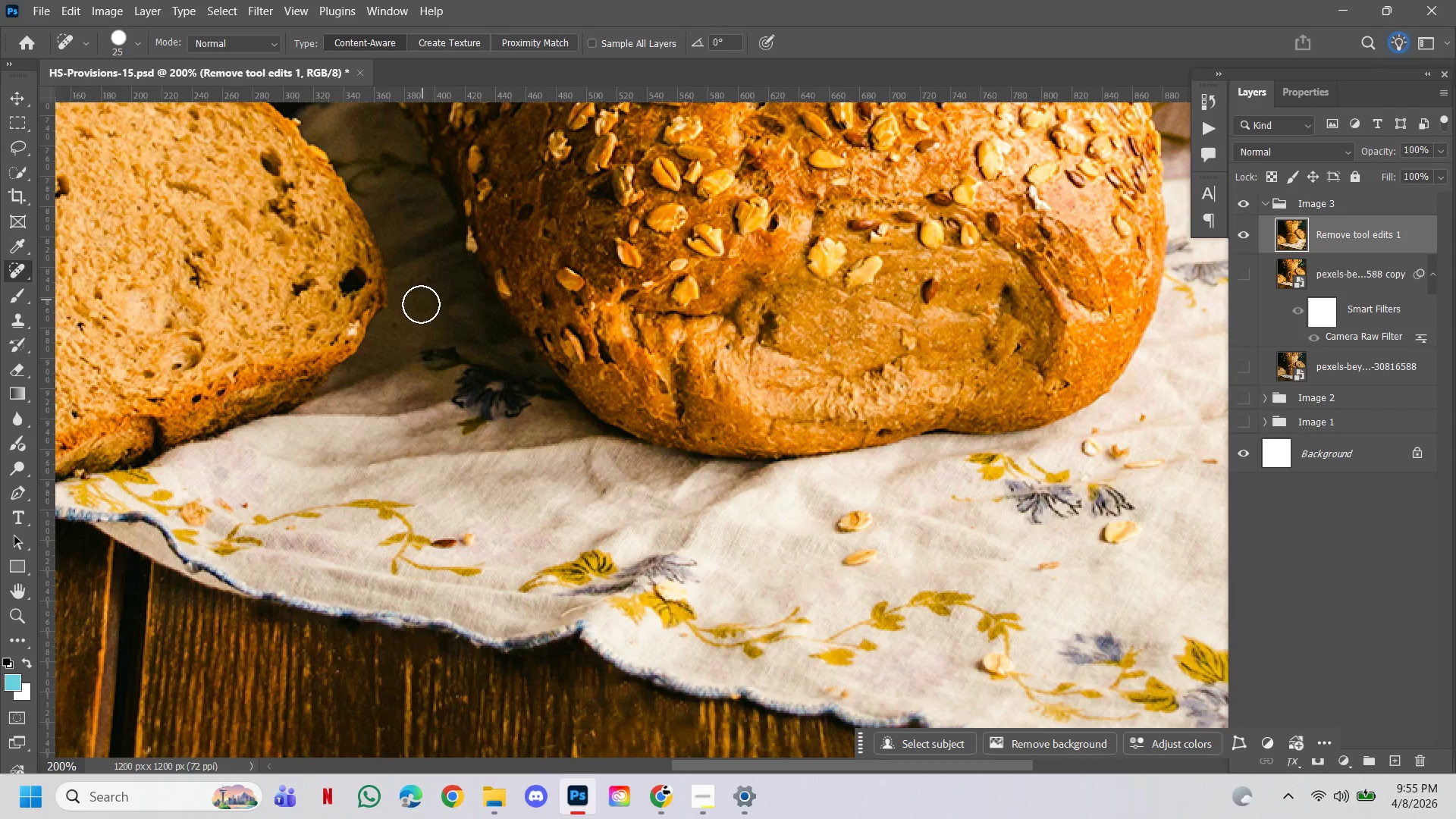 
left_click([405, 325])
 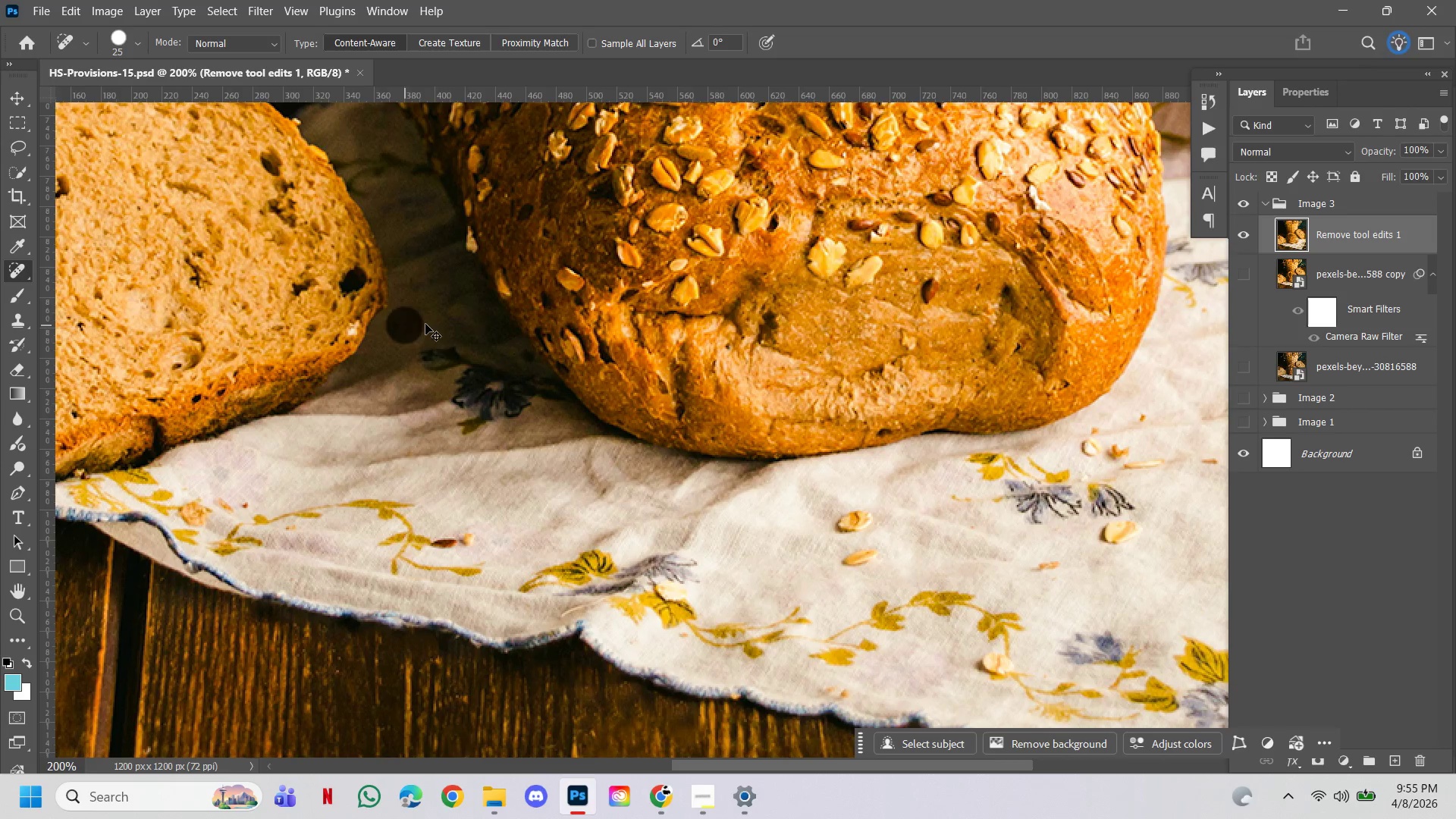 
hold_key(key=ControlLeft, duration=1.31)
 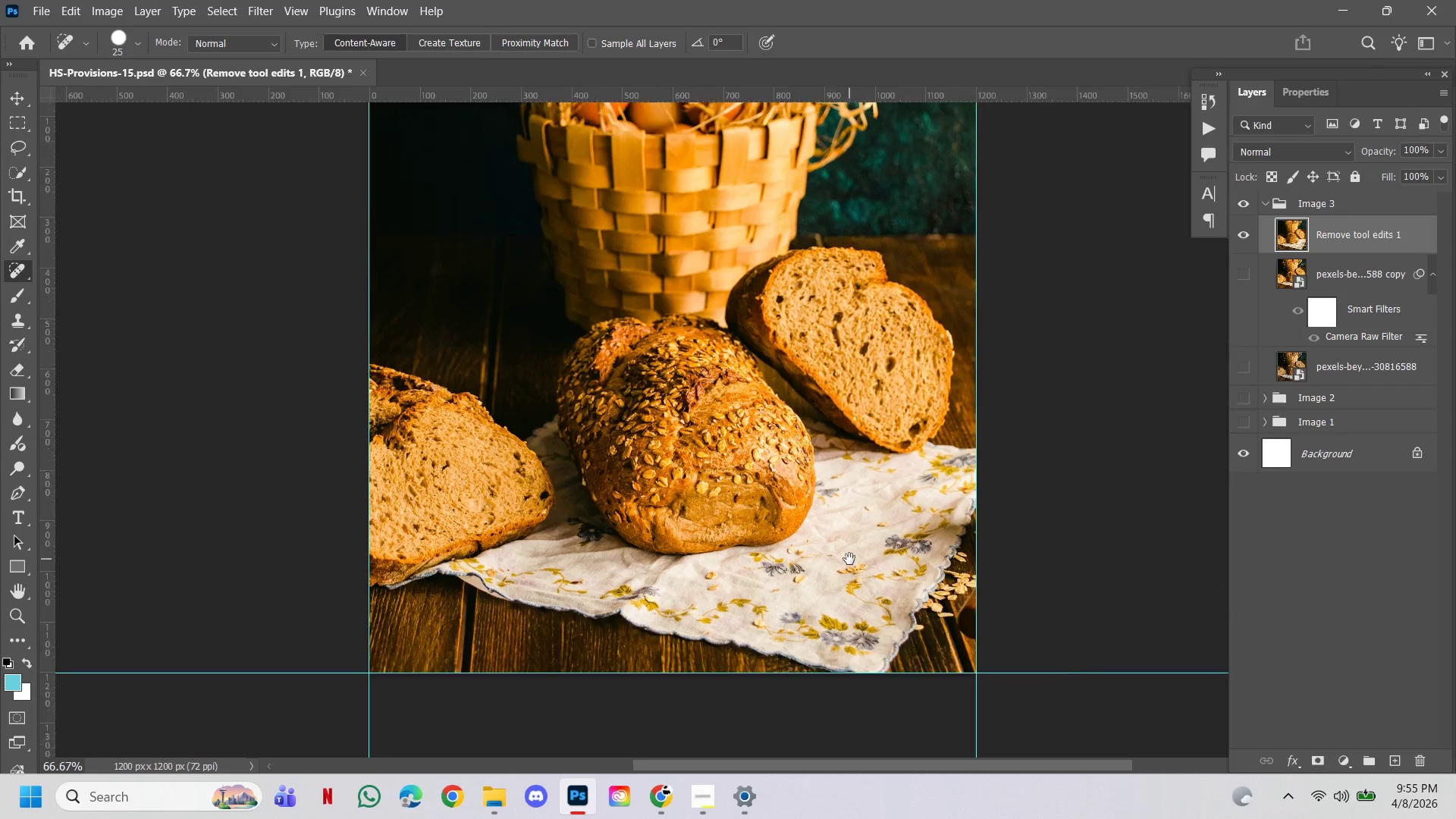 
hold_key(key=AltLeft, duration=1.23)
 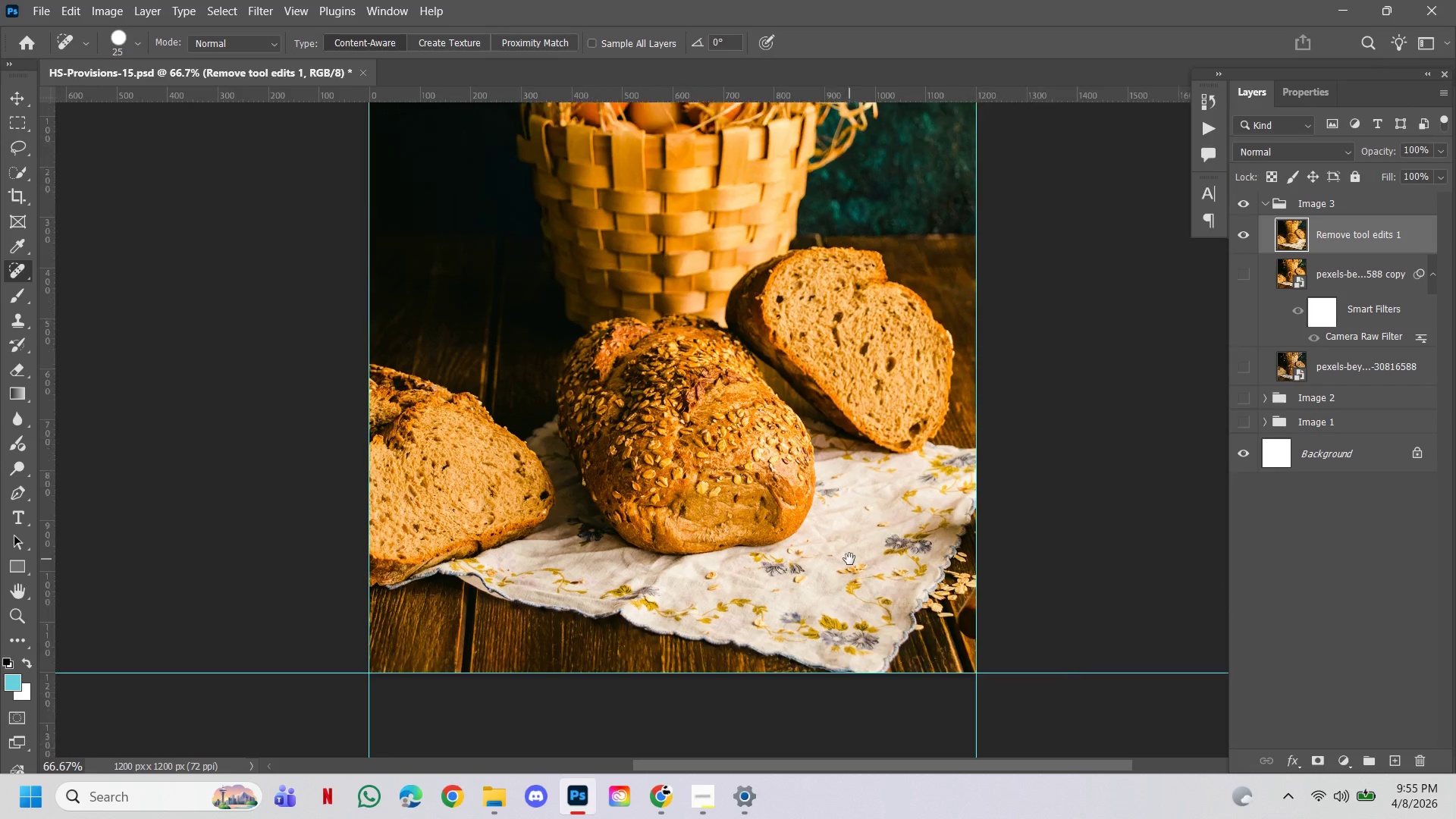 
hold_key(key=Space, duration=1.53)
 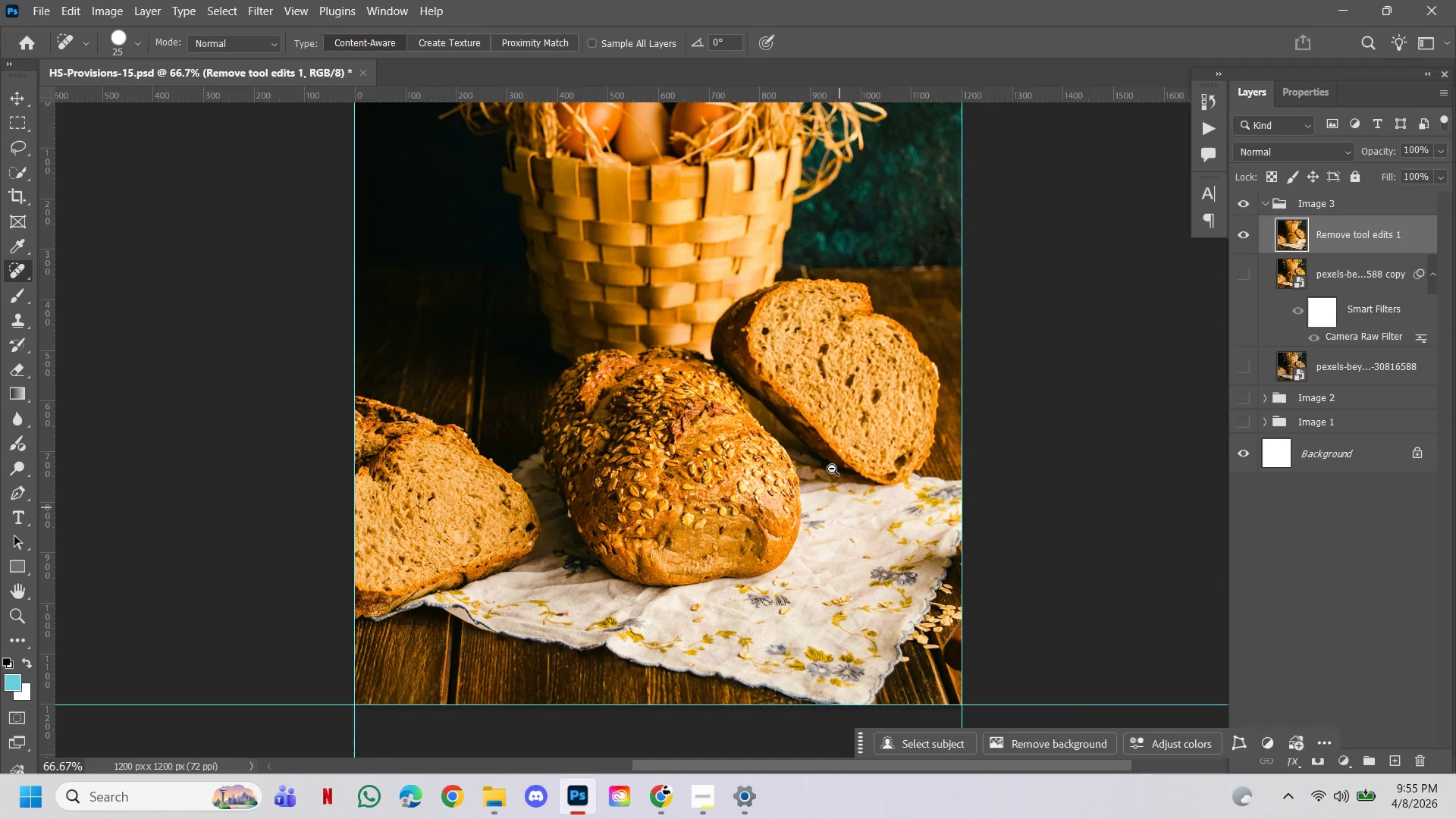 
double_click([597, 377])
 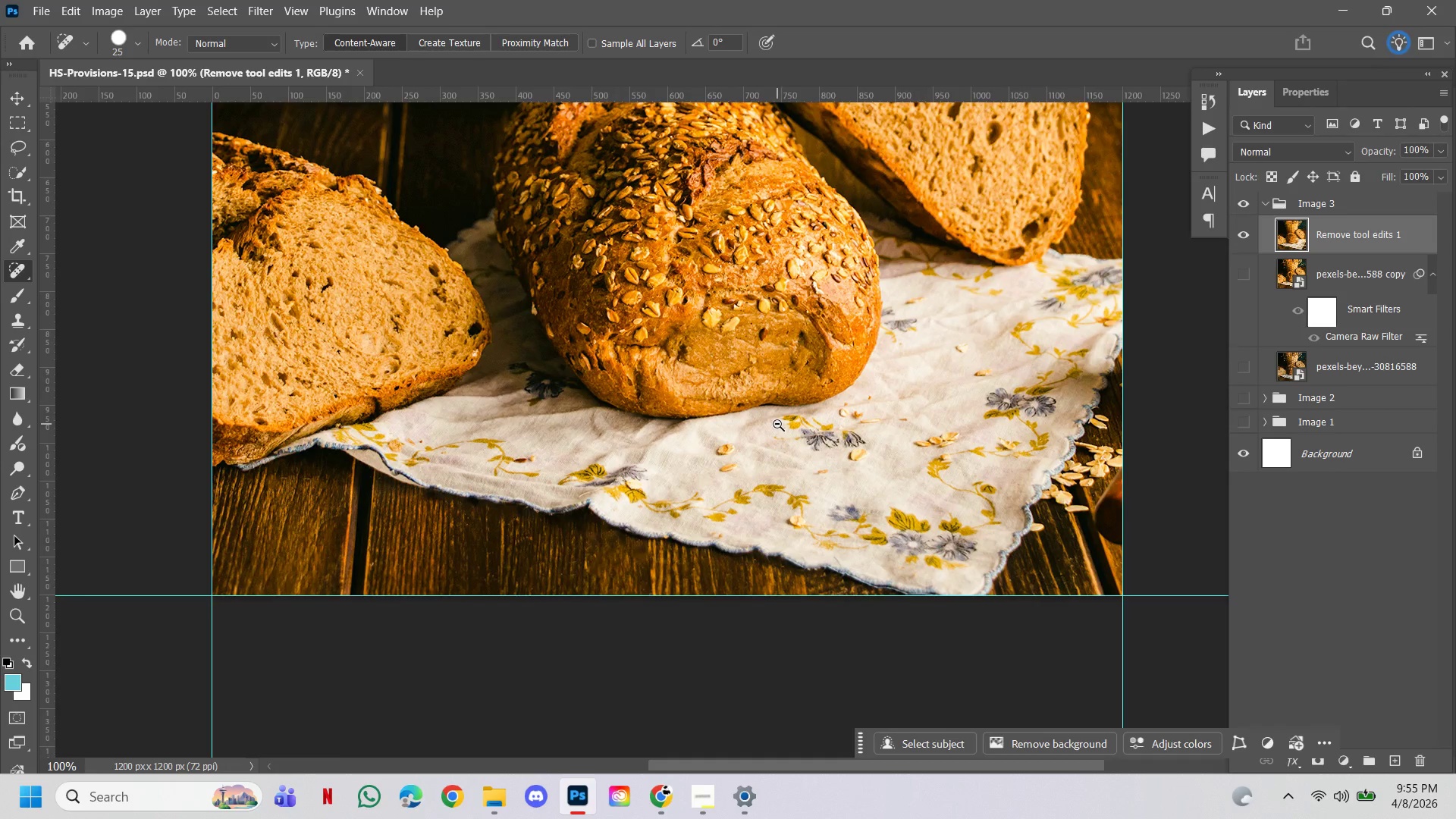 
left_click([777, 425])
 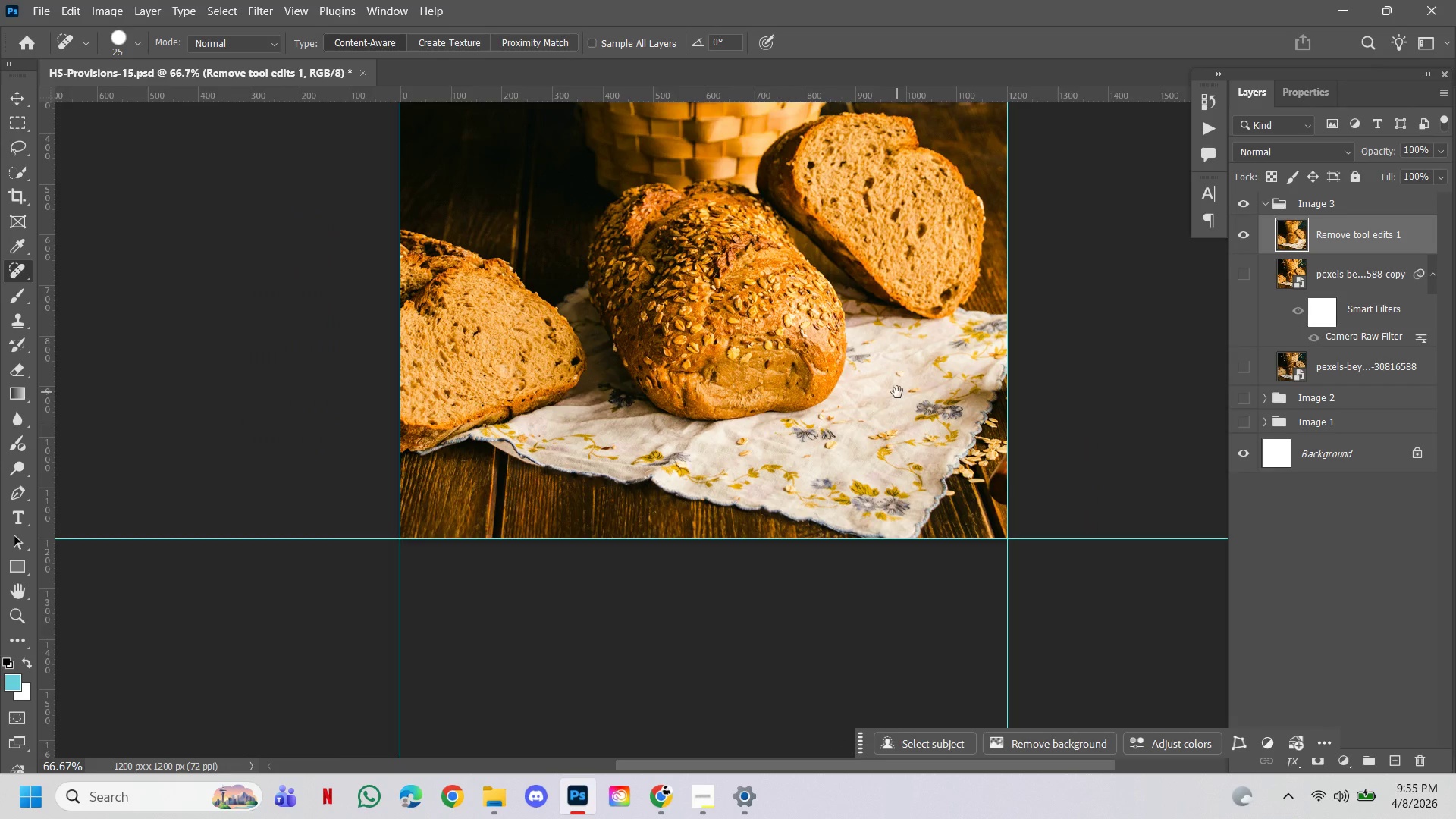 
left_click_drag(start_coordinate=[897, 392], to_coordinate=[852, 558])
 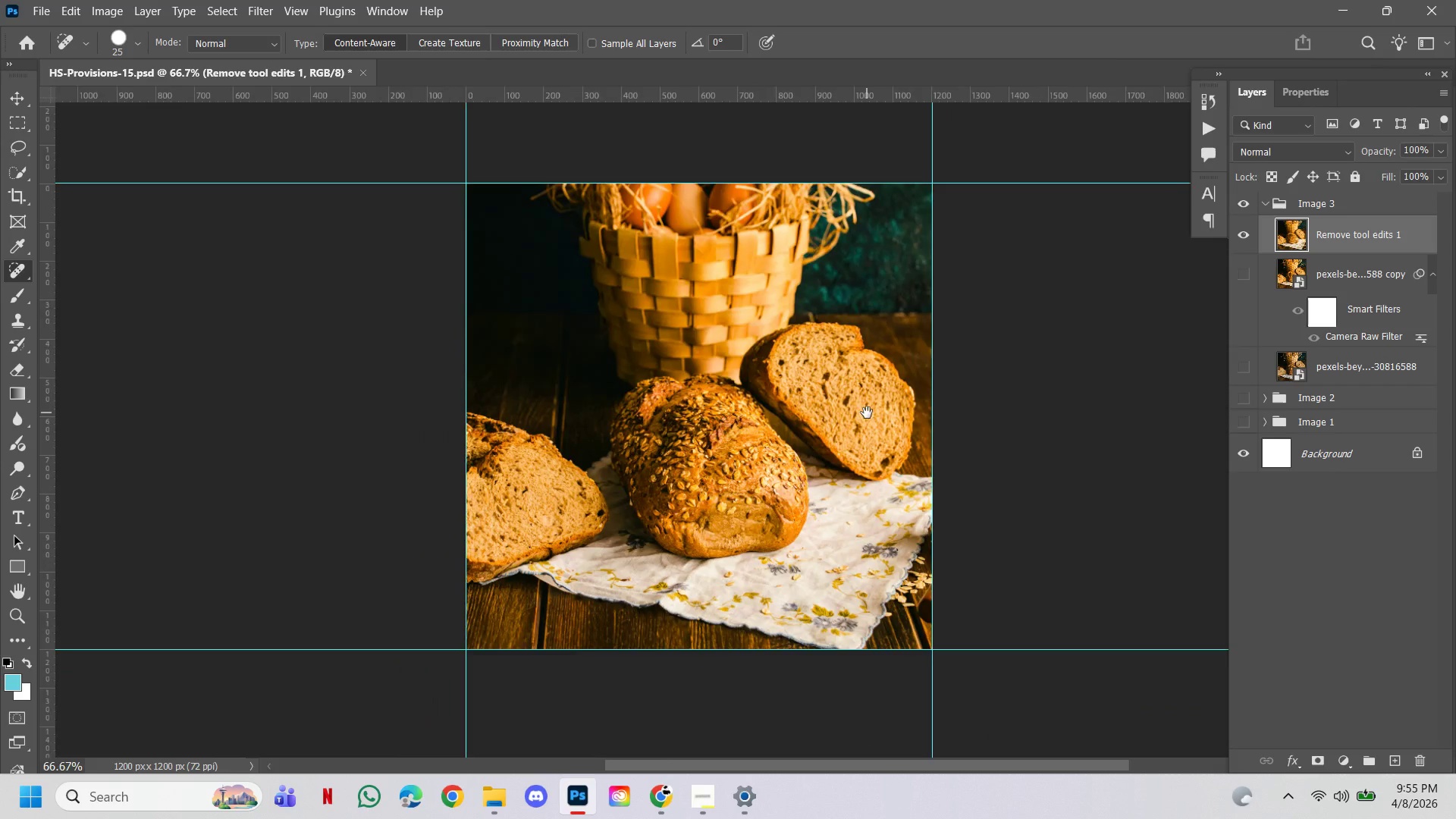 
hold_key(key=Space, duration=1.53)
 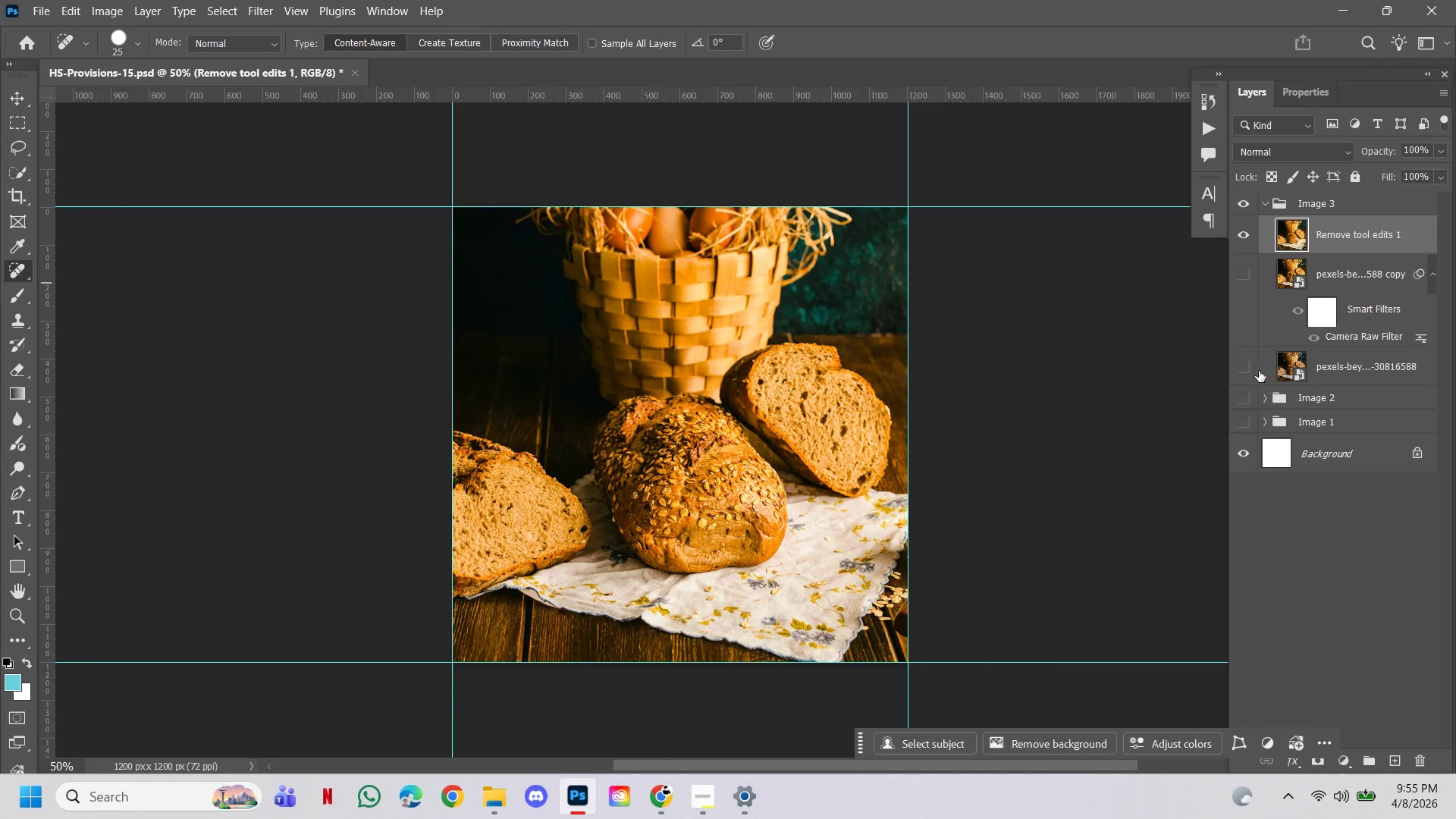 
hold_key(key=ControlLeft, duration=0.36)
 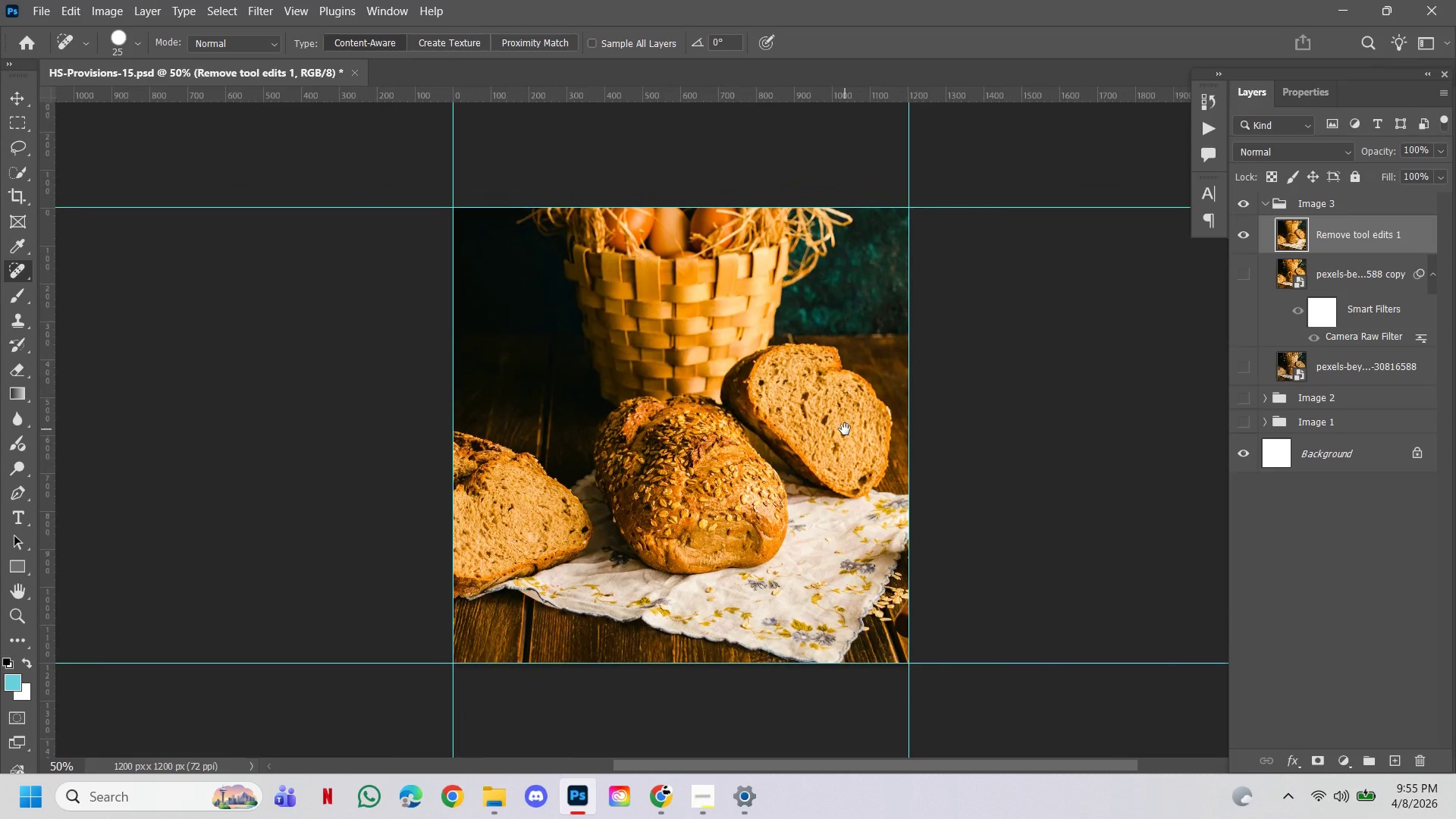 
key(Alt+Control+AltLeft)
 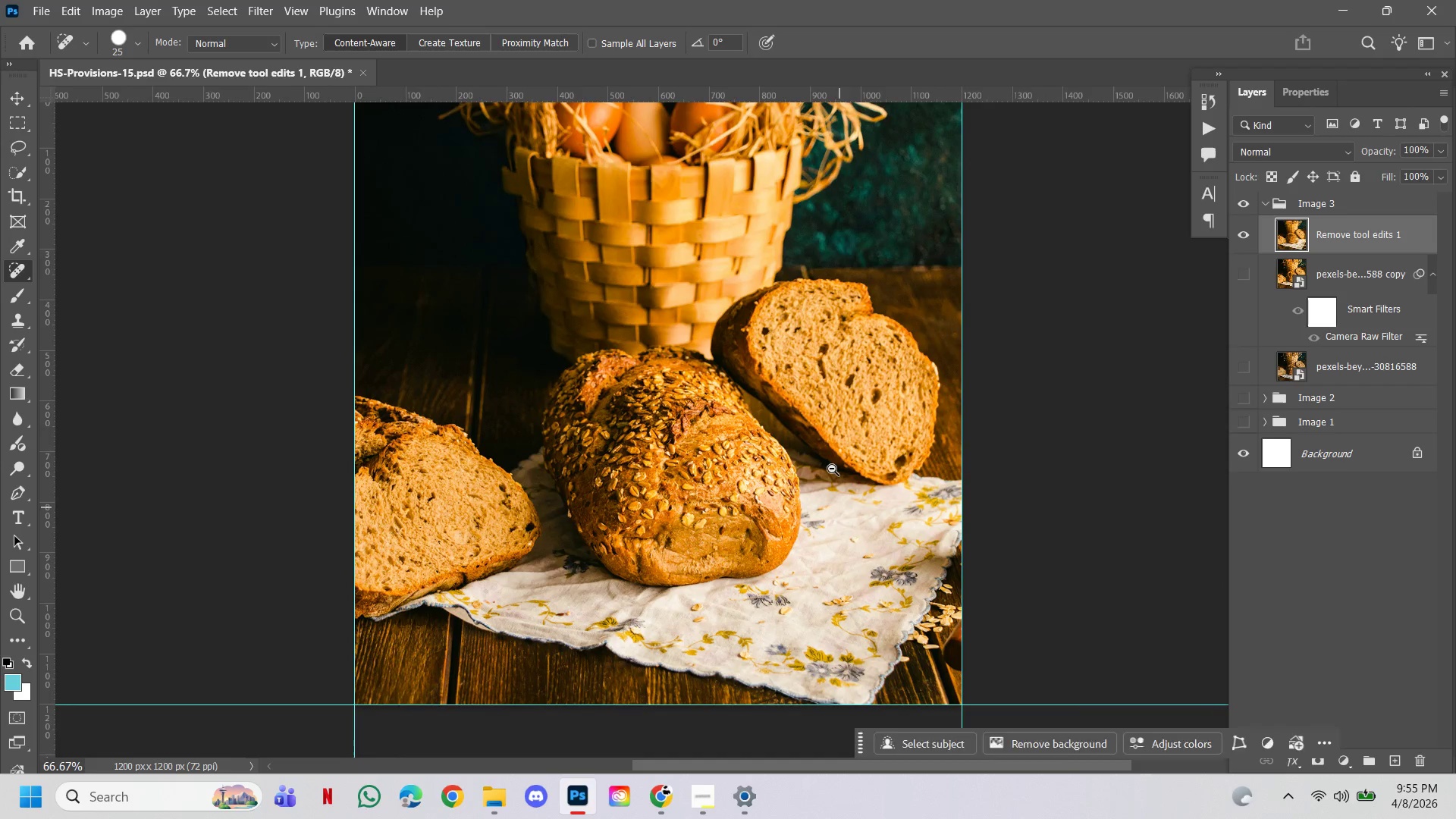 
left_click([832, 469])
 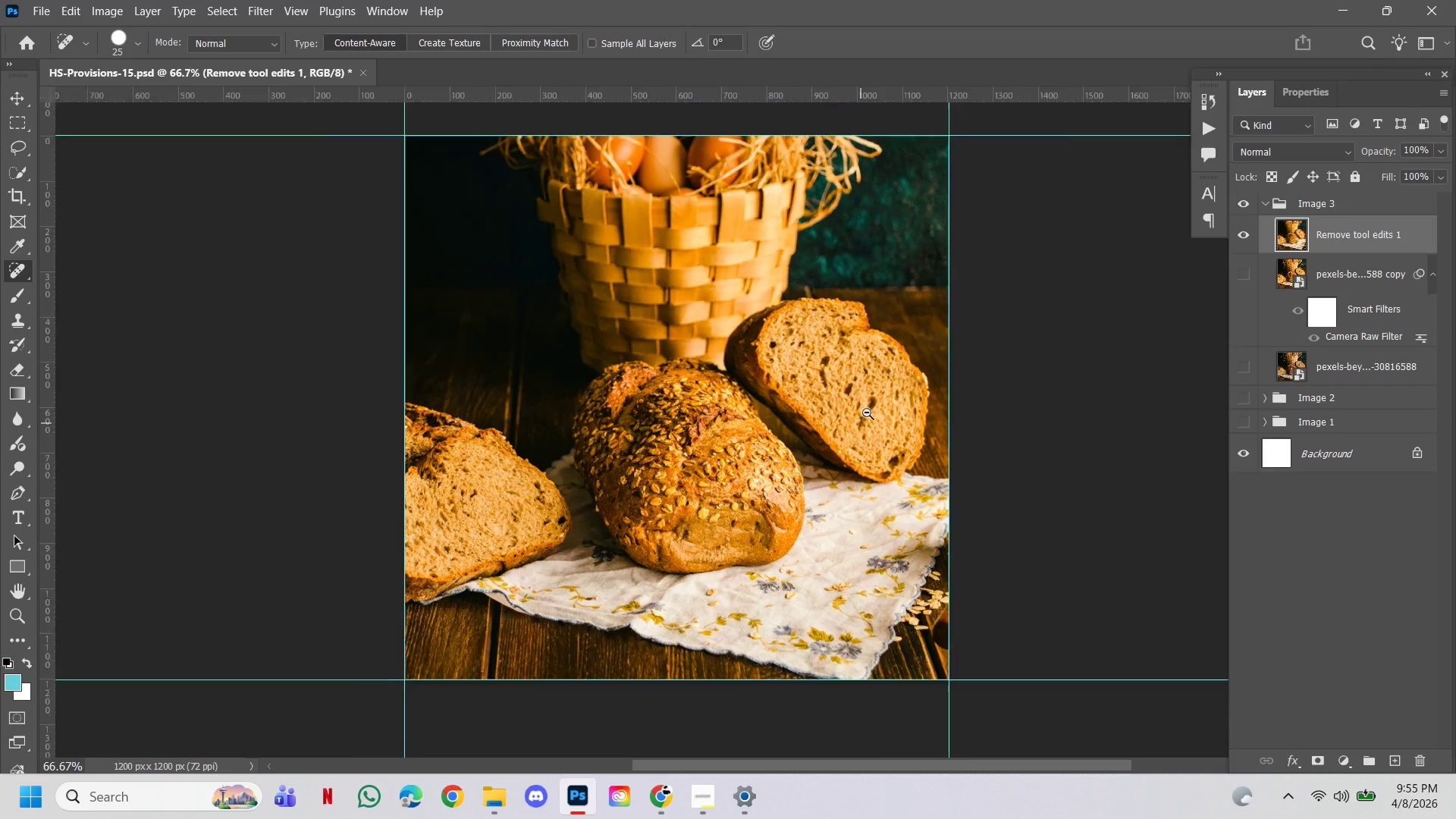 
left_click_drag(start_coordinate=[867, 413], to_coordinate=[845, 429])
 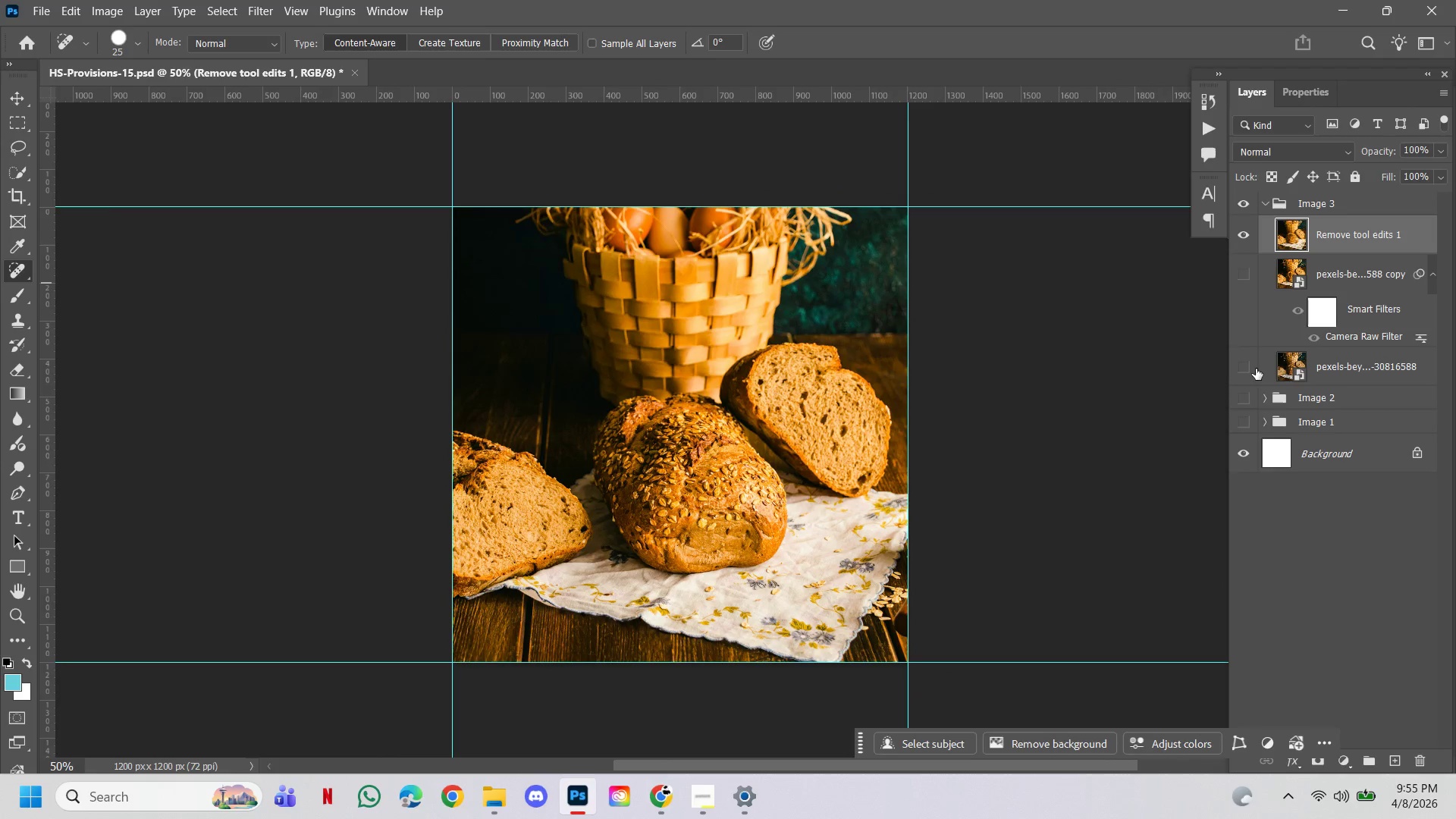 
left_click([1248, 367])
 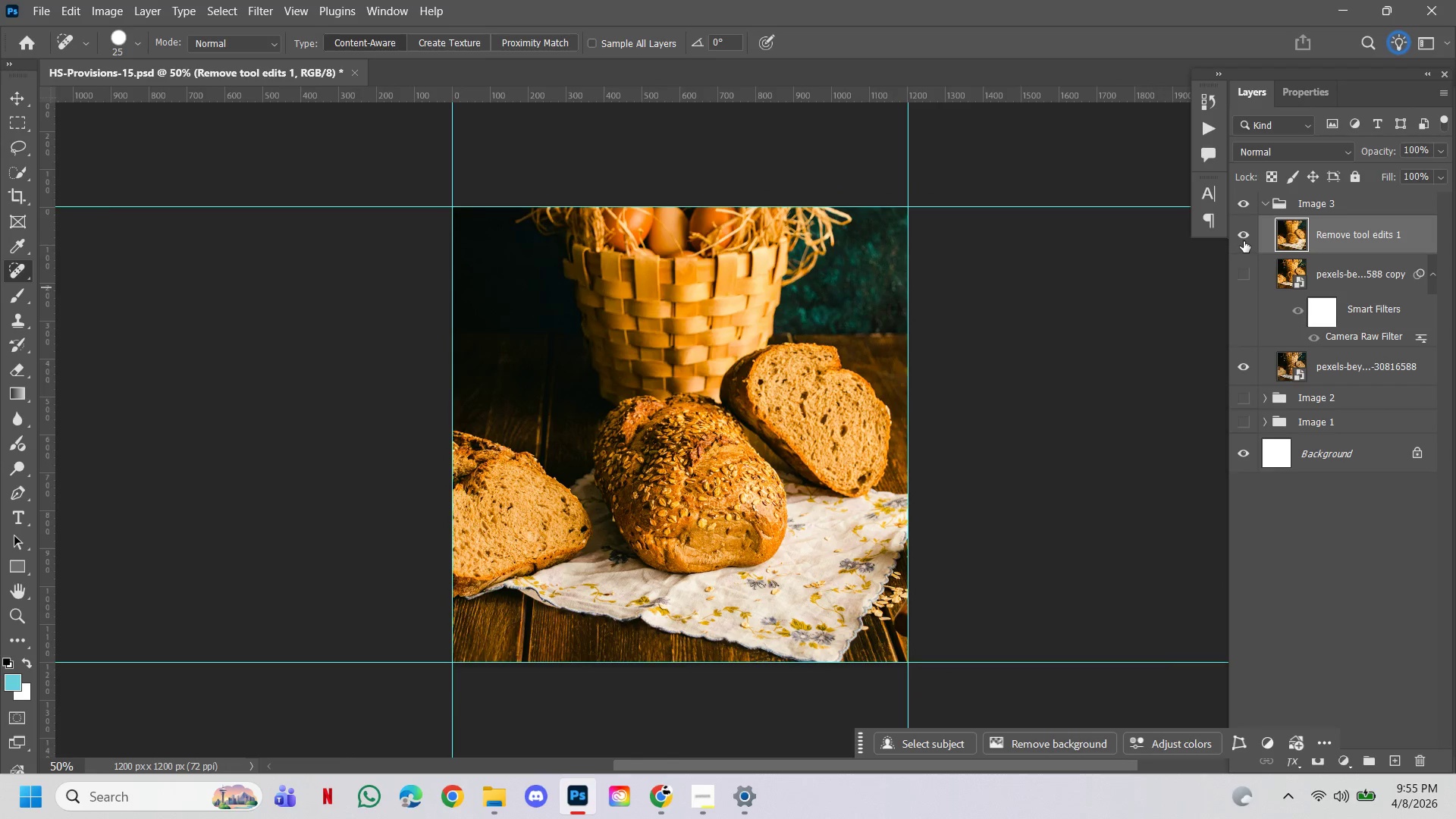 
left_click([1244, 241])
 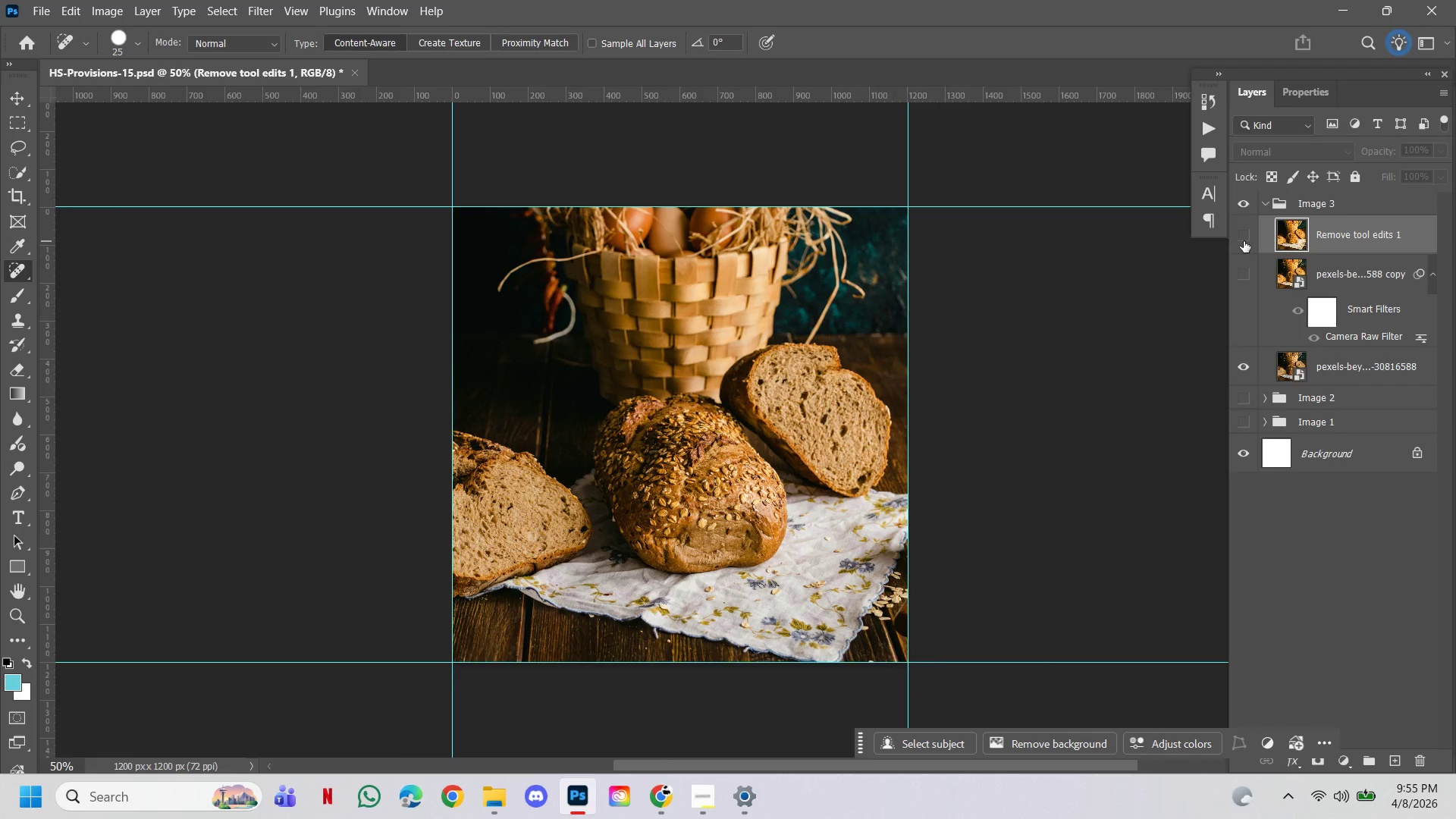 
left_click([1244, 241])
 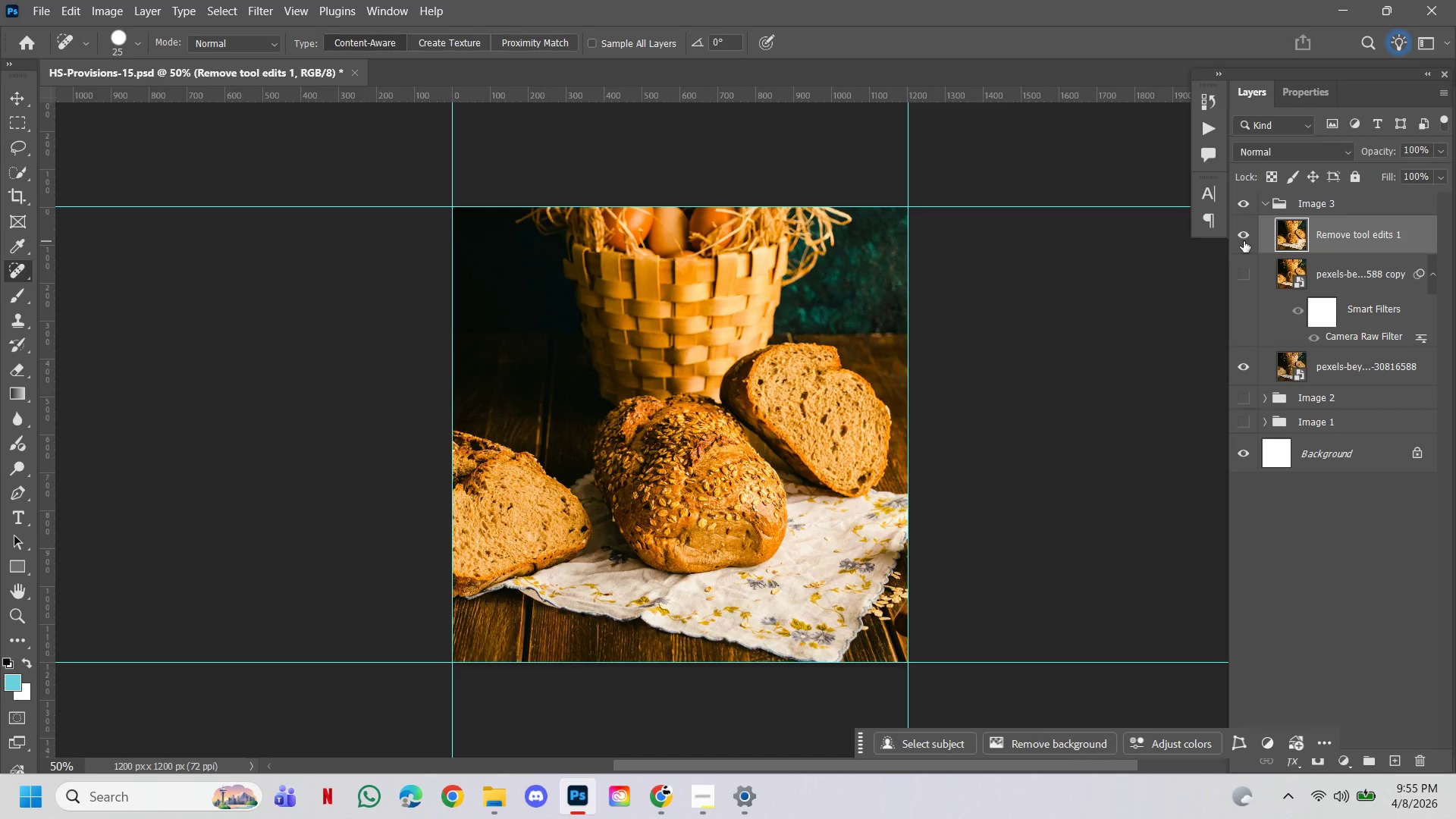 
left_click([1244, 241])
 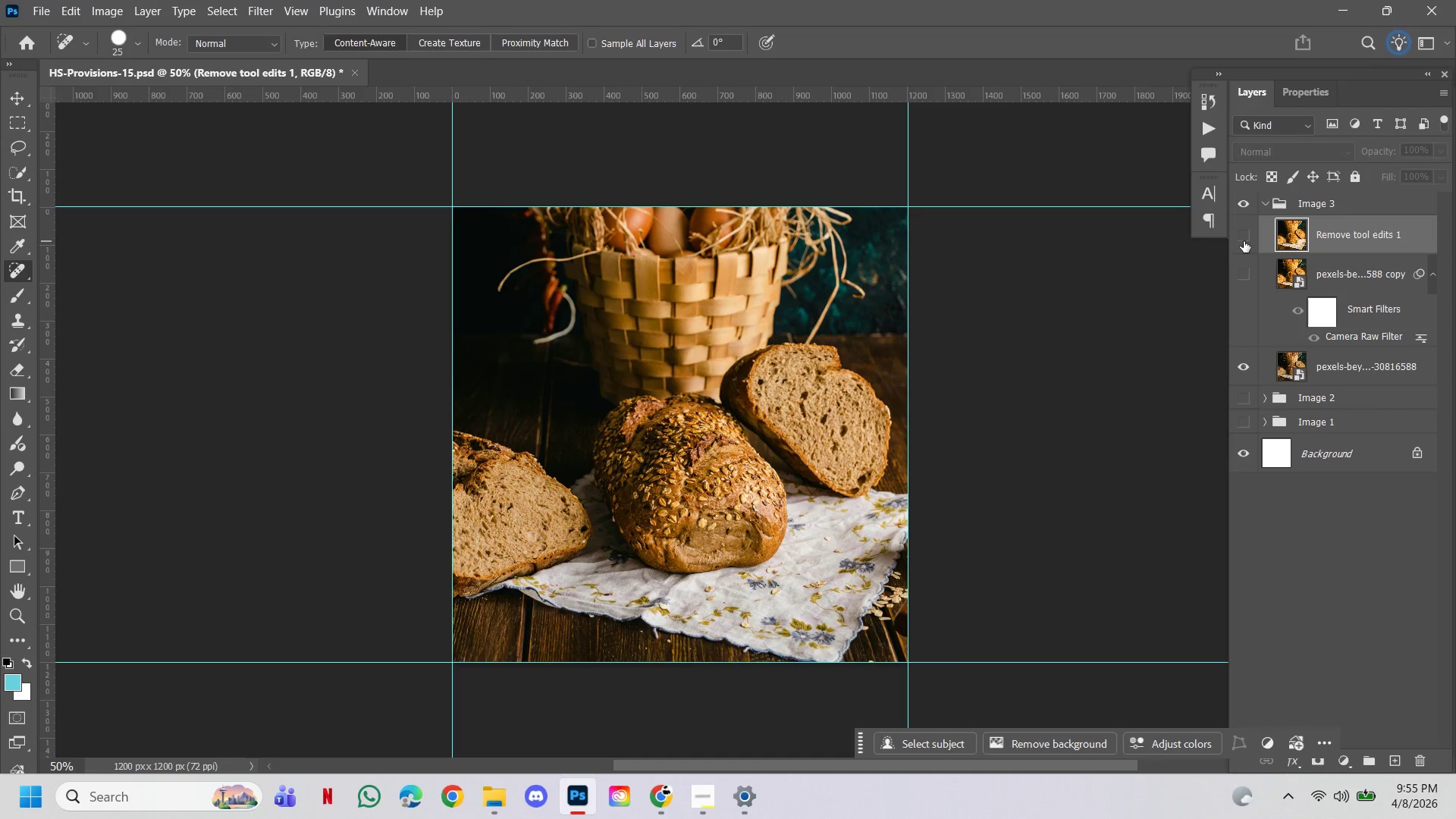 
left_click([1244, 241])
 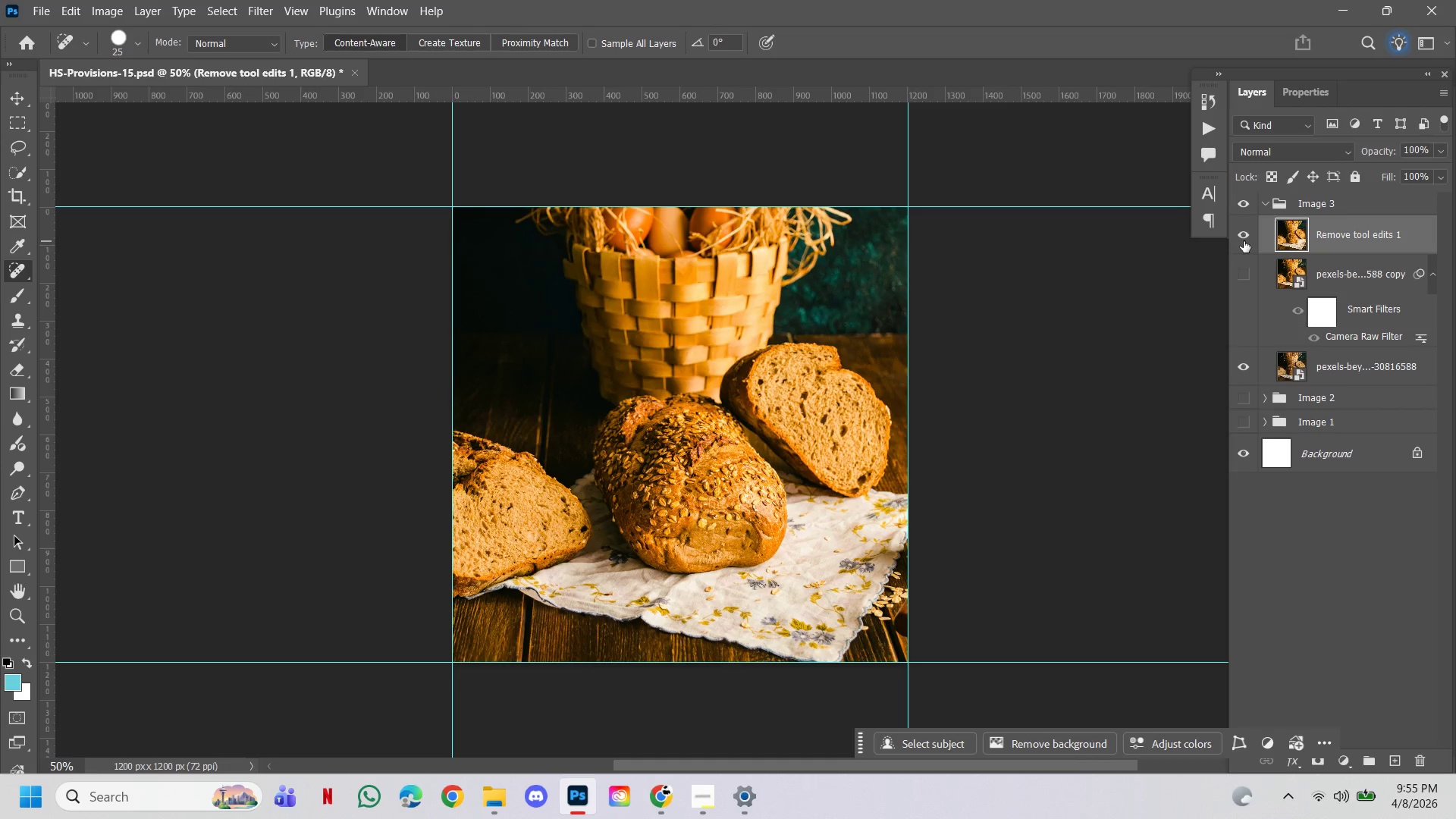 
left_click([1244, 241])
 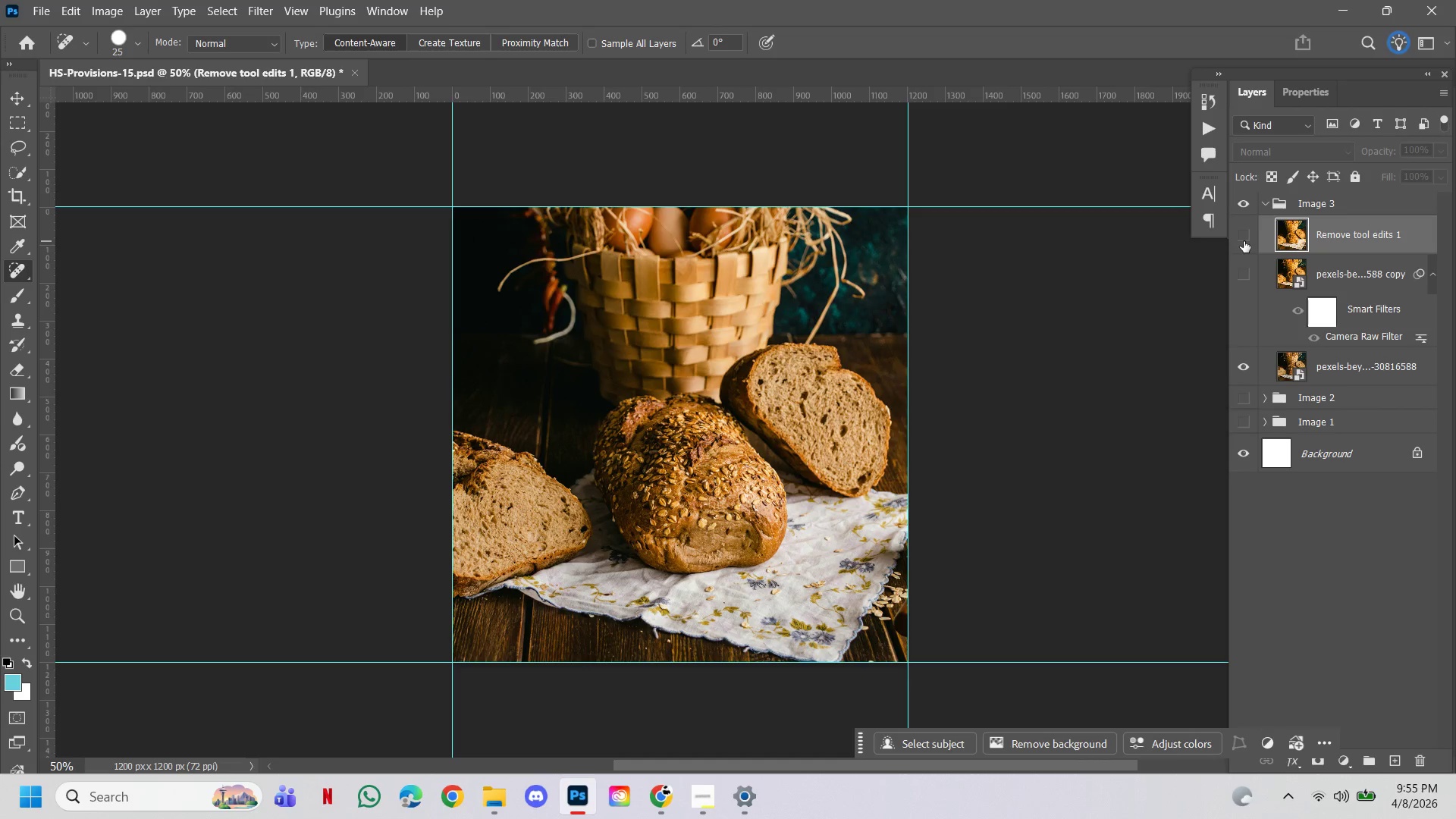 
left_click([1244, 241])
 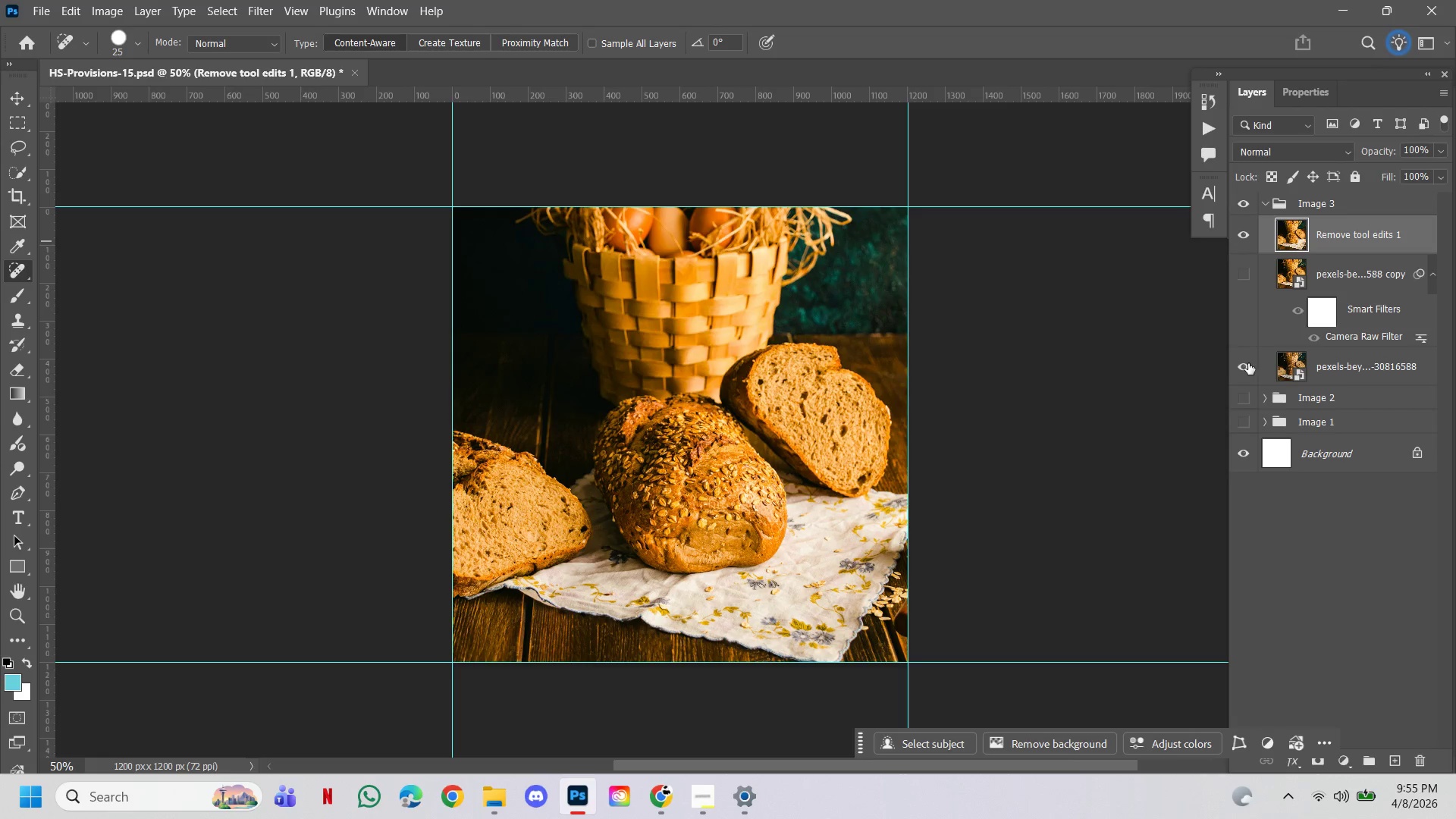 
left_click([1241, 372])
 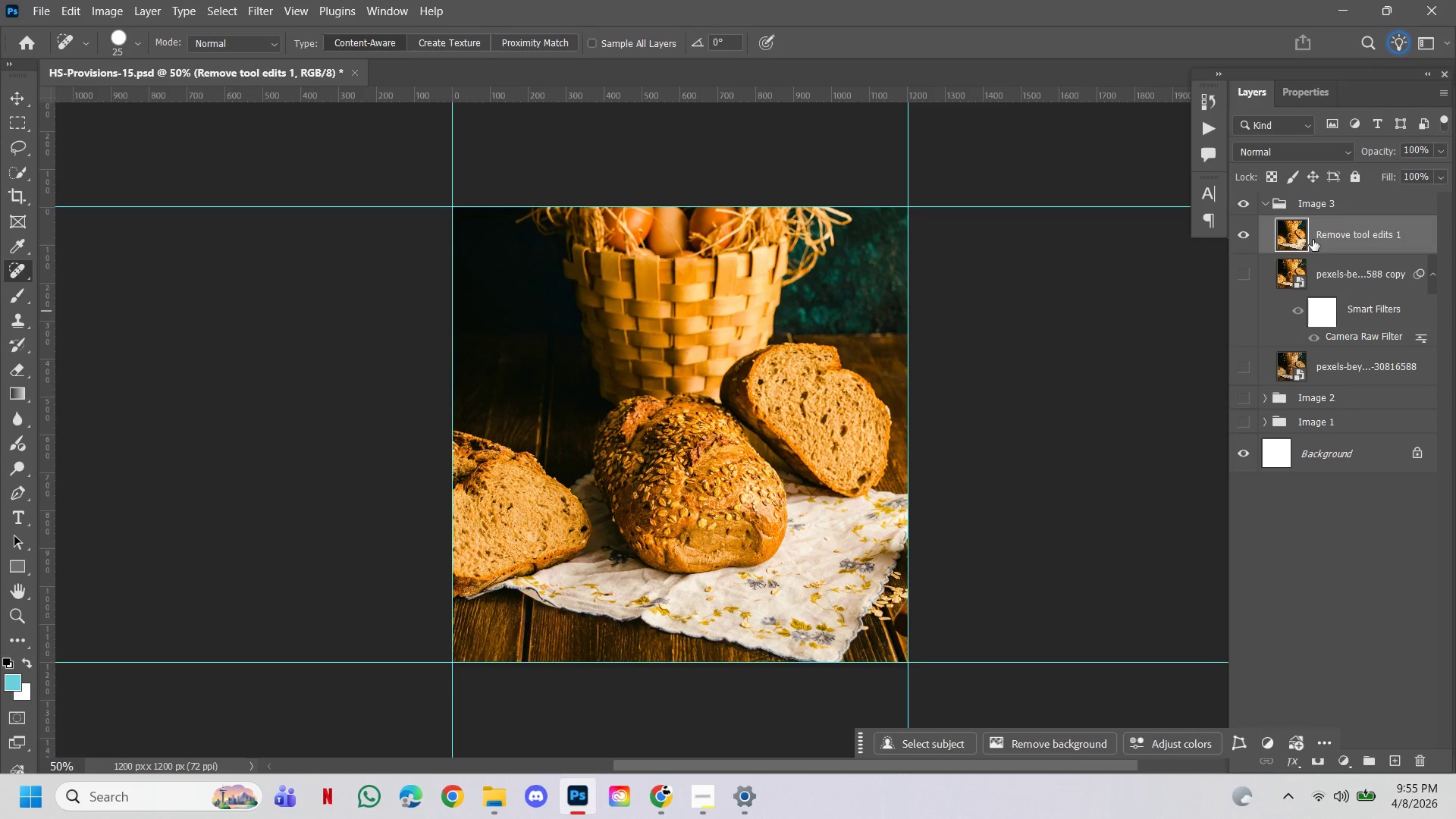 
double_click([1332, 234])
 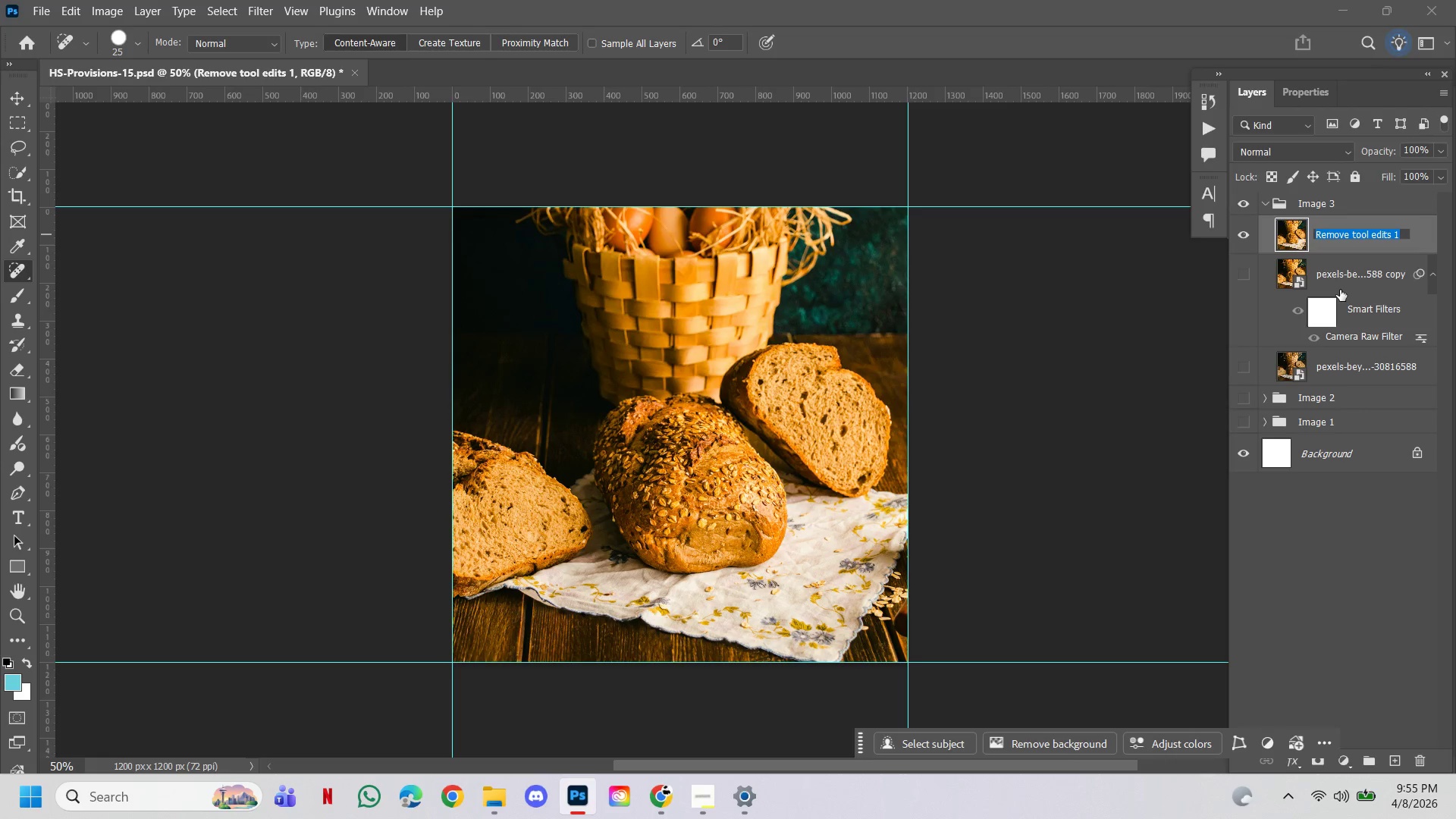 
type(Final)
 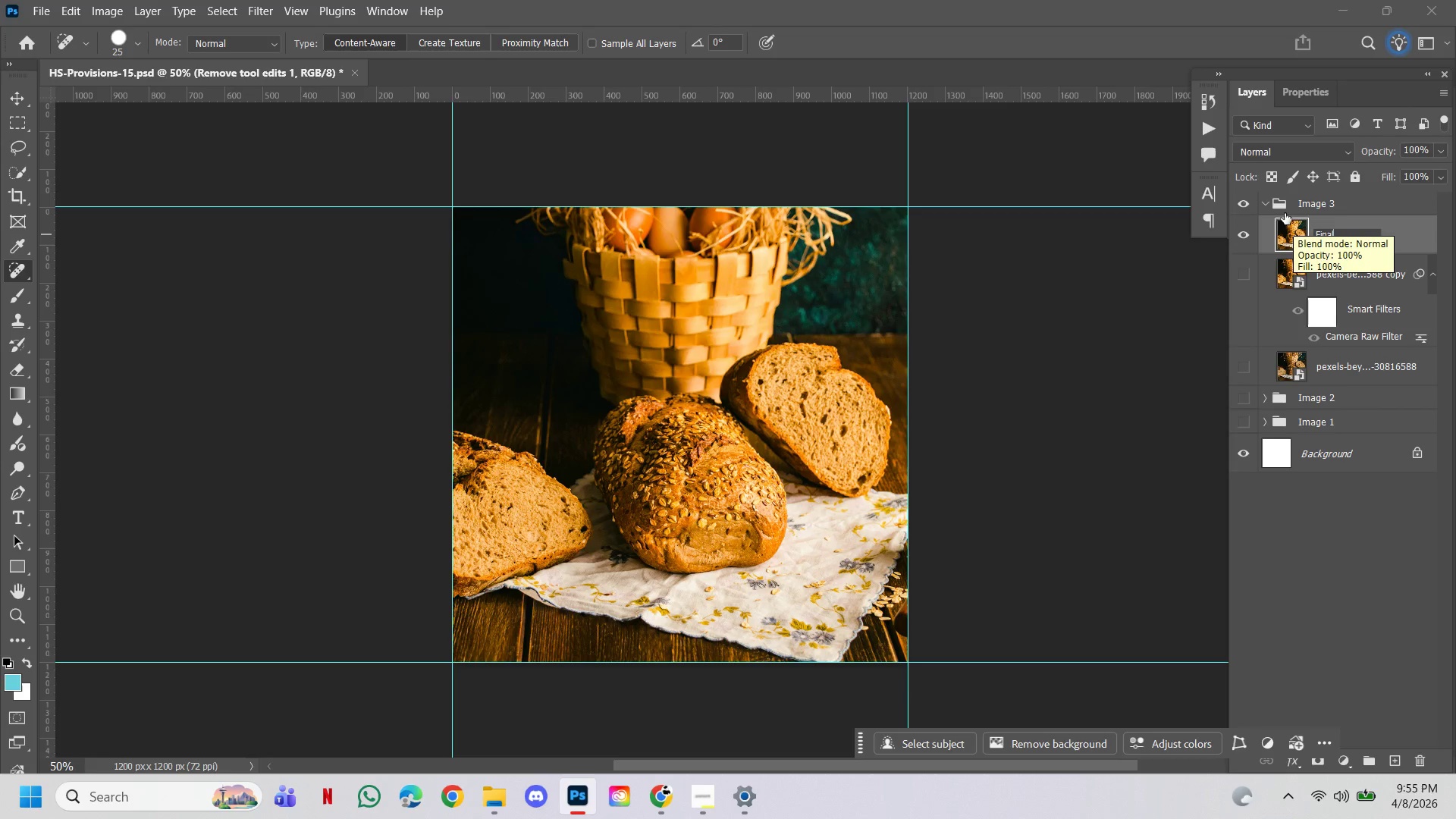 
left_click([1268, 204])
 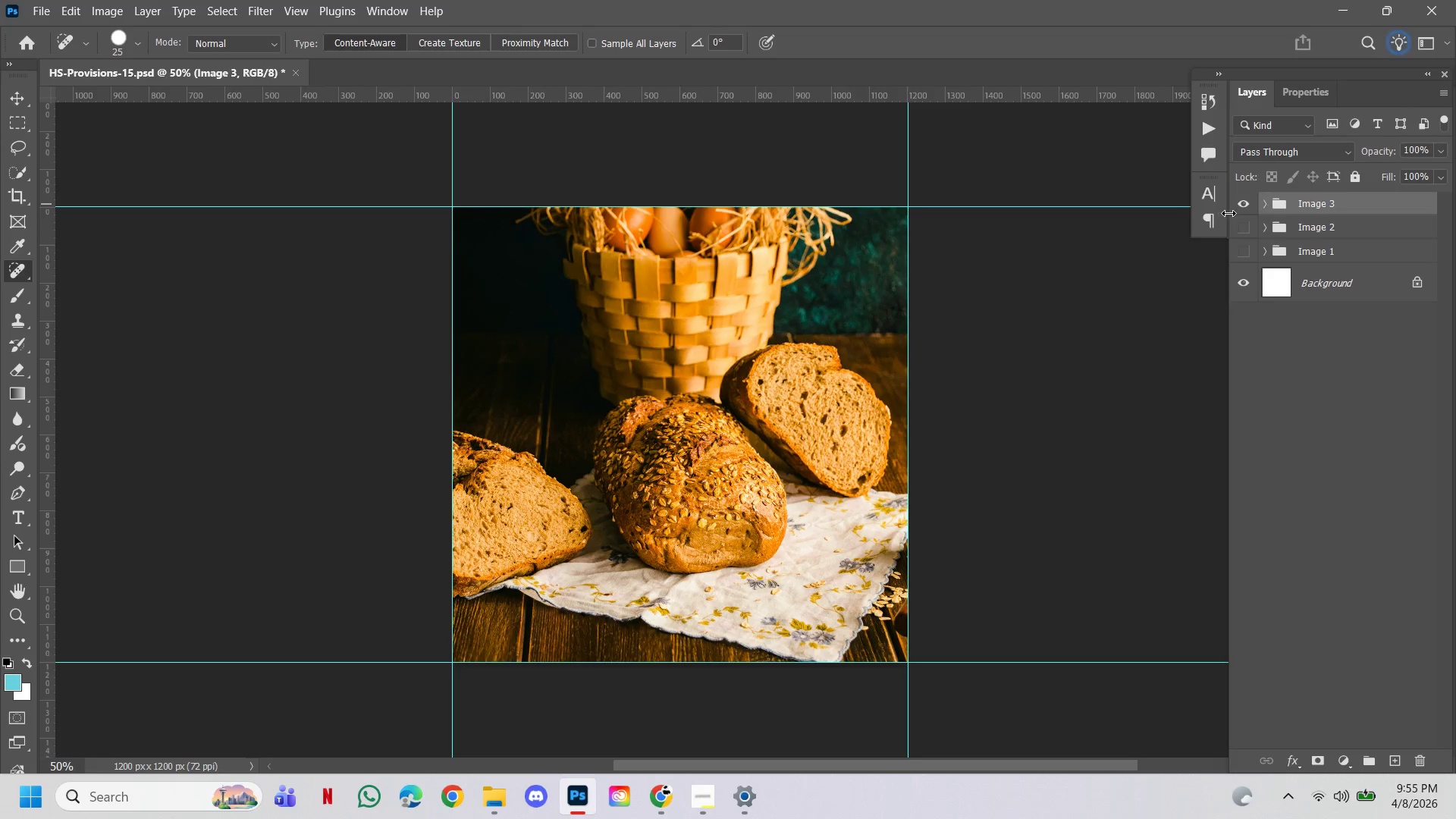 
left_click([1247, 221])
 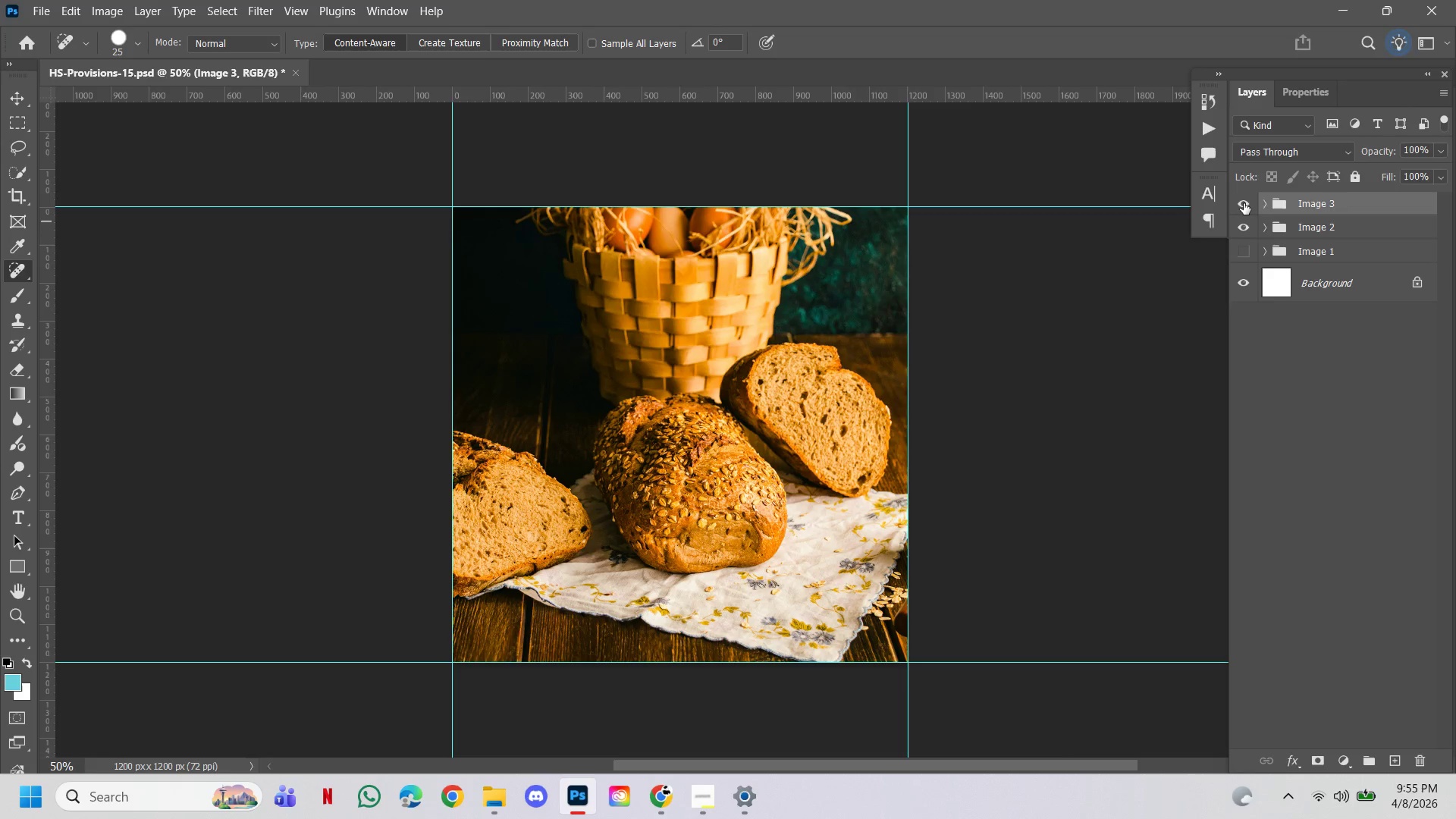 
left_click([1243, 196])
 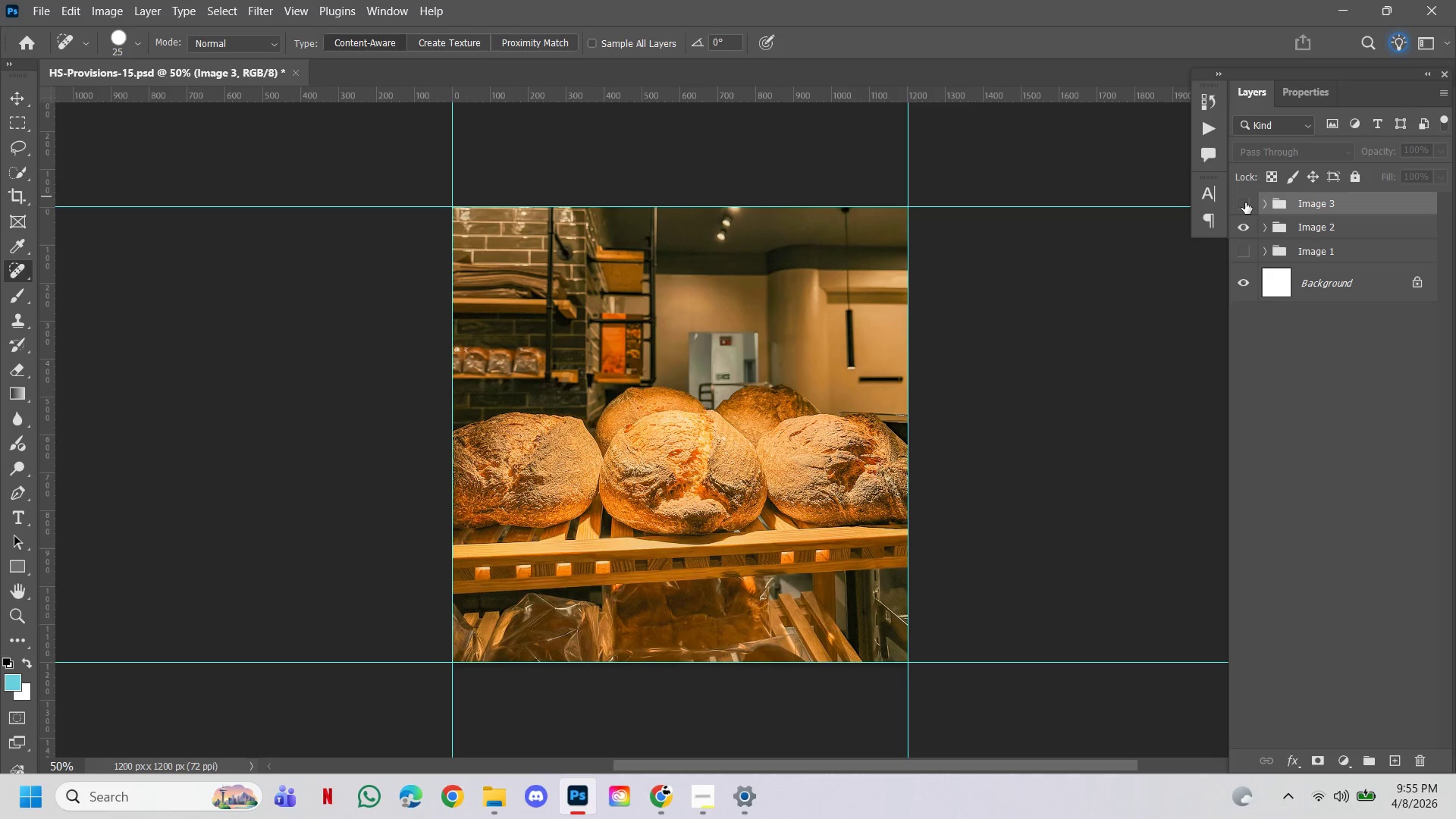 
left_click([1245, 202])
 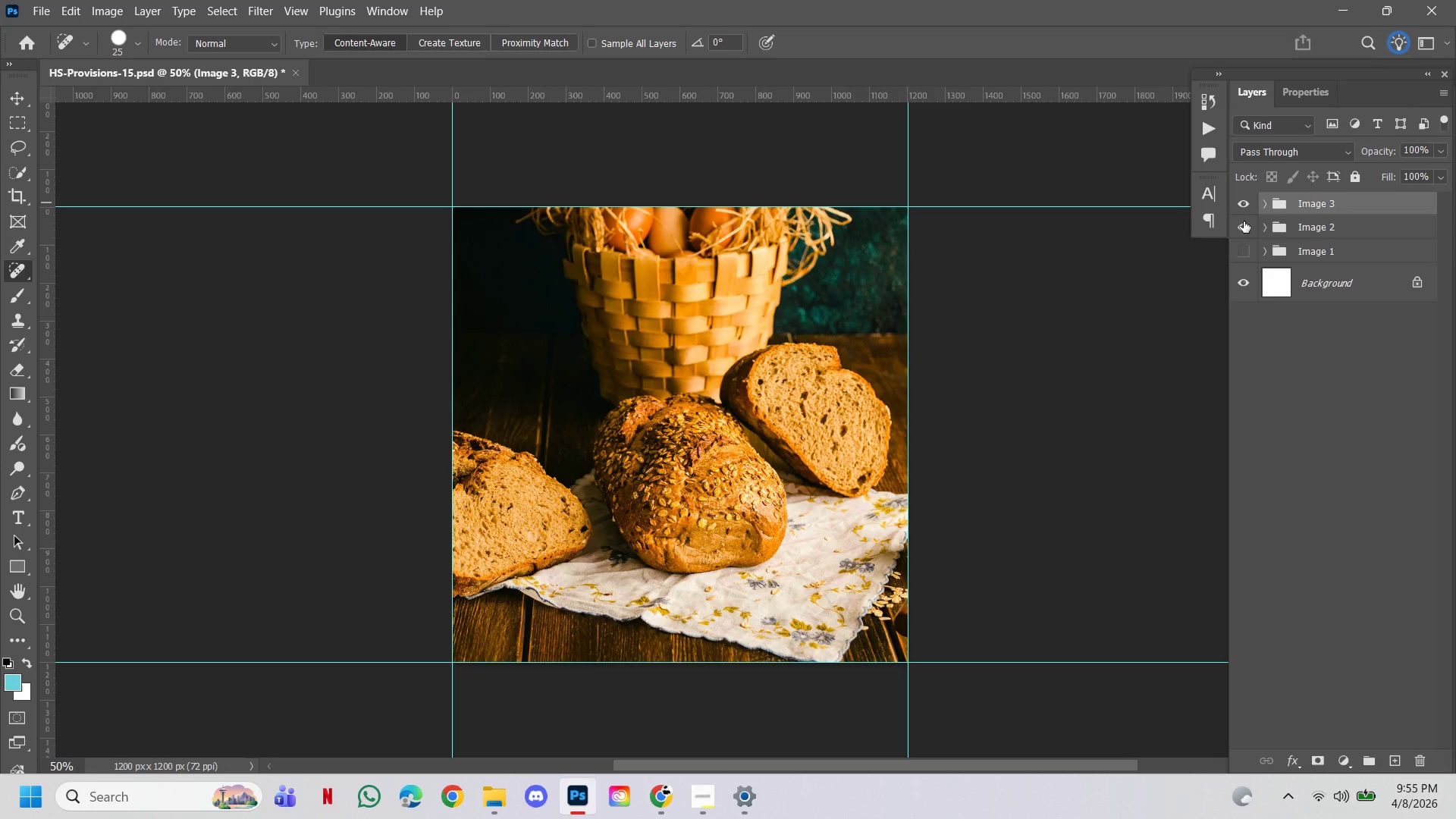 
left_click([1244, 221])
 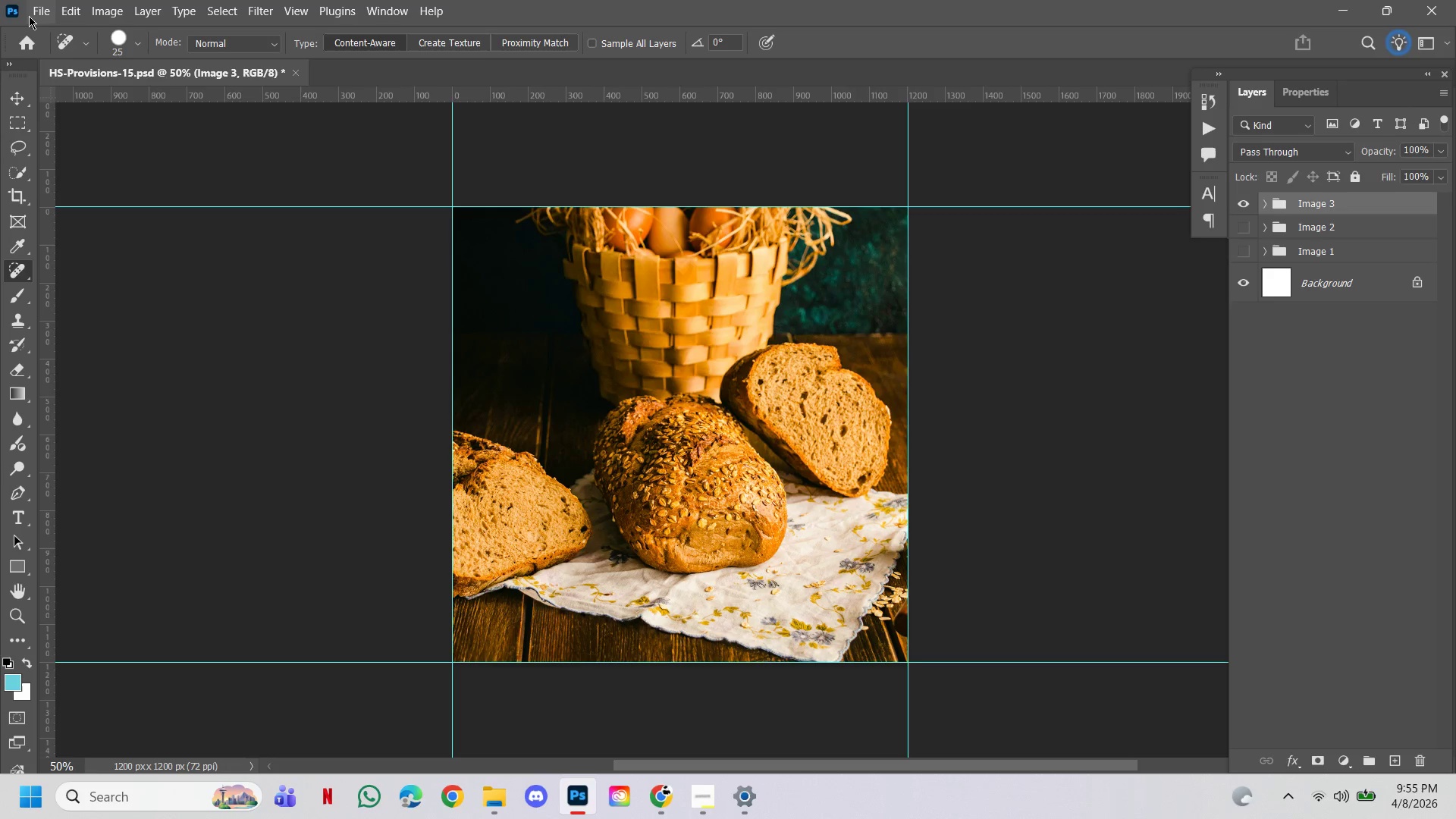 
left_click([40, 14])
 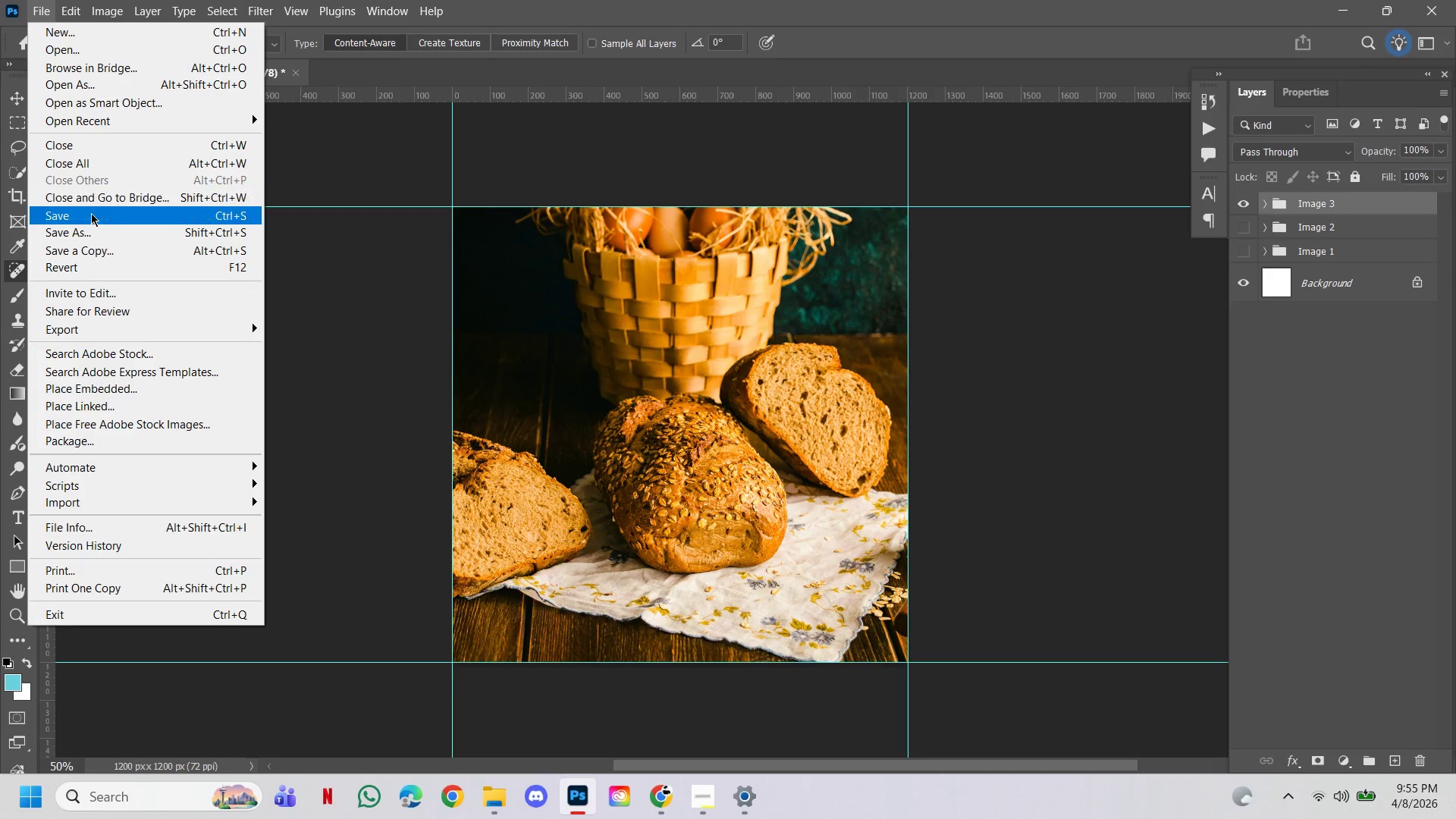 
left_click([91, 221])
 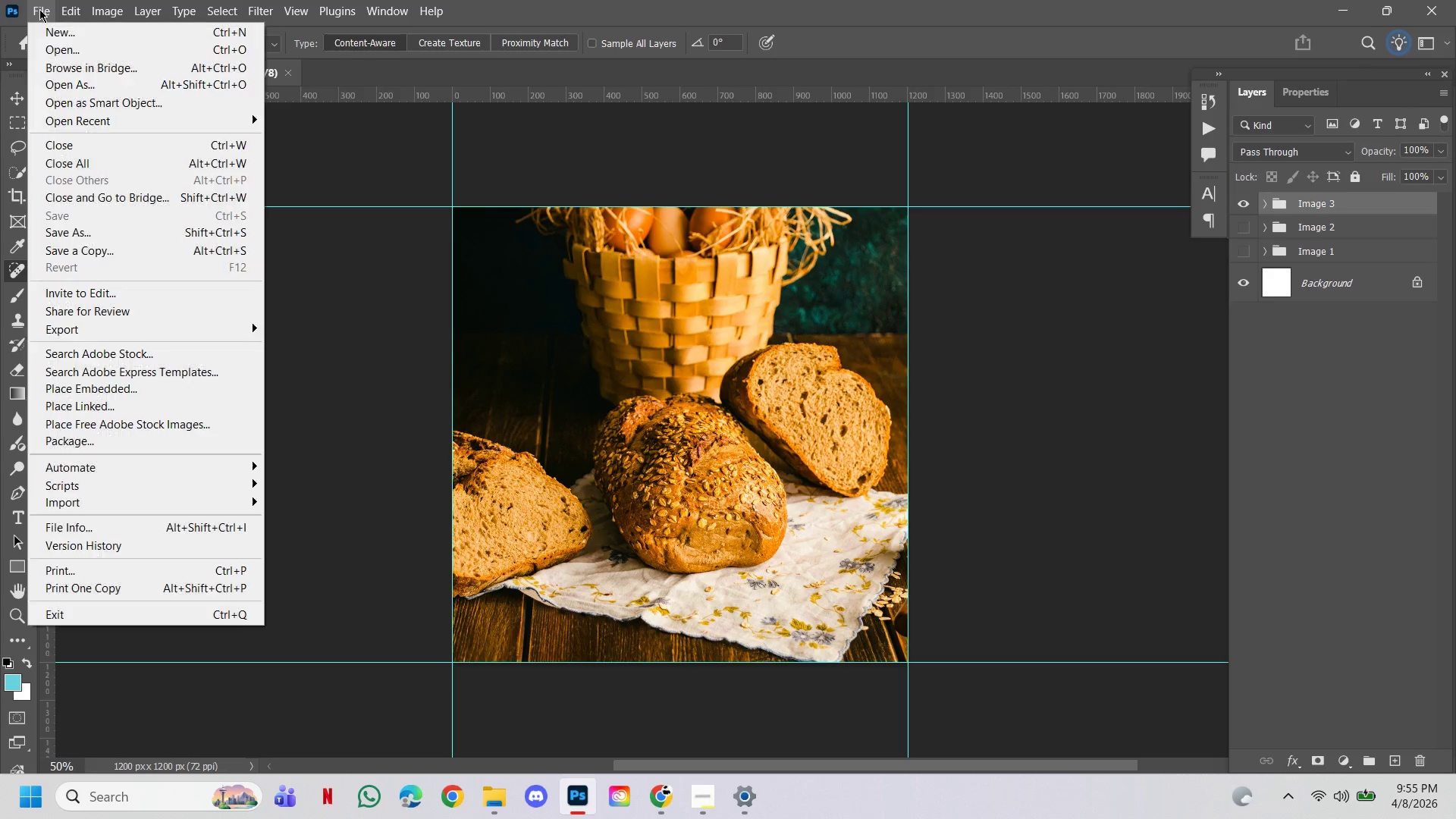 
mouse_move([124, 322])
 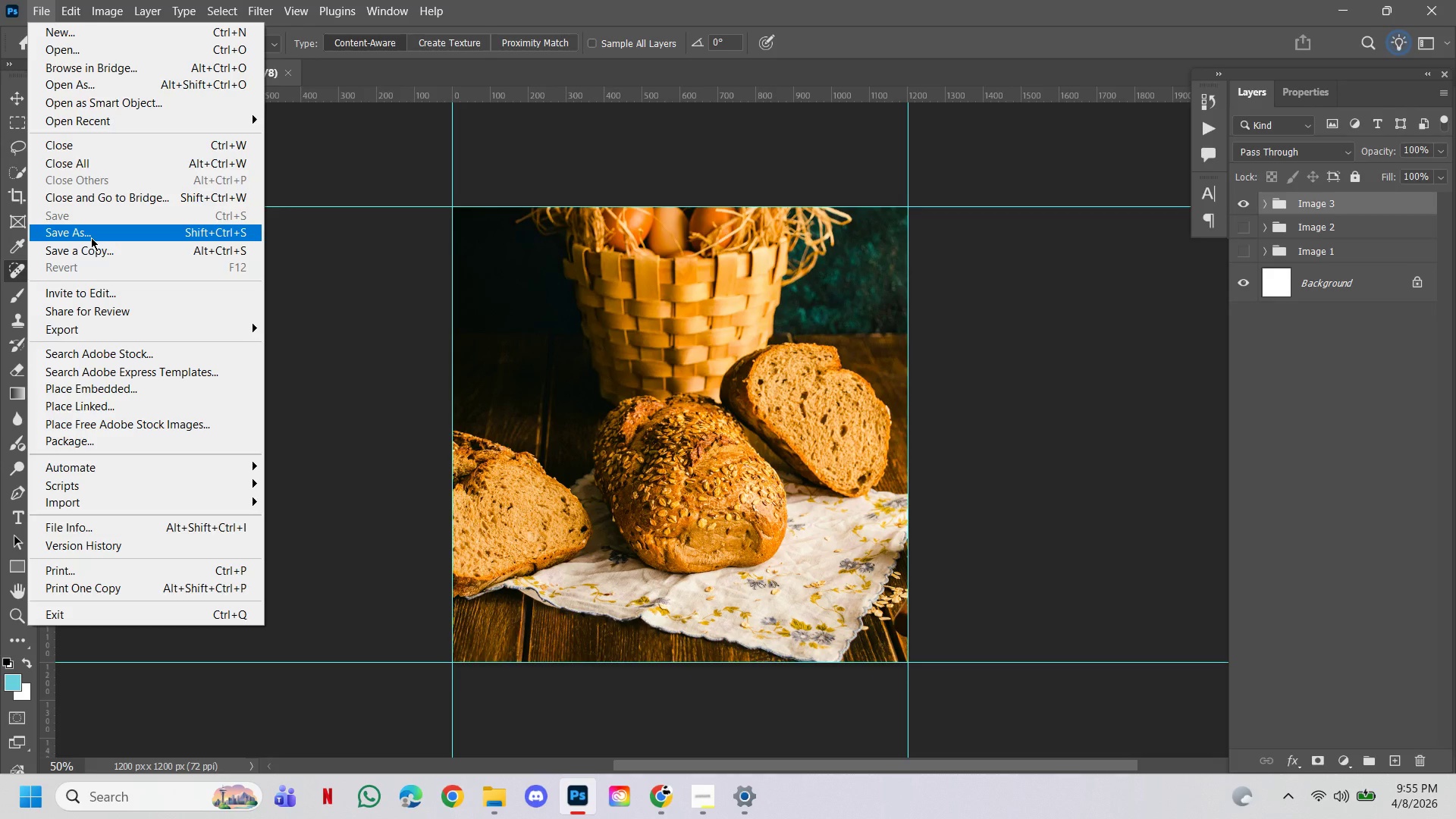 
left_click([91, 237])
 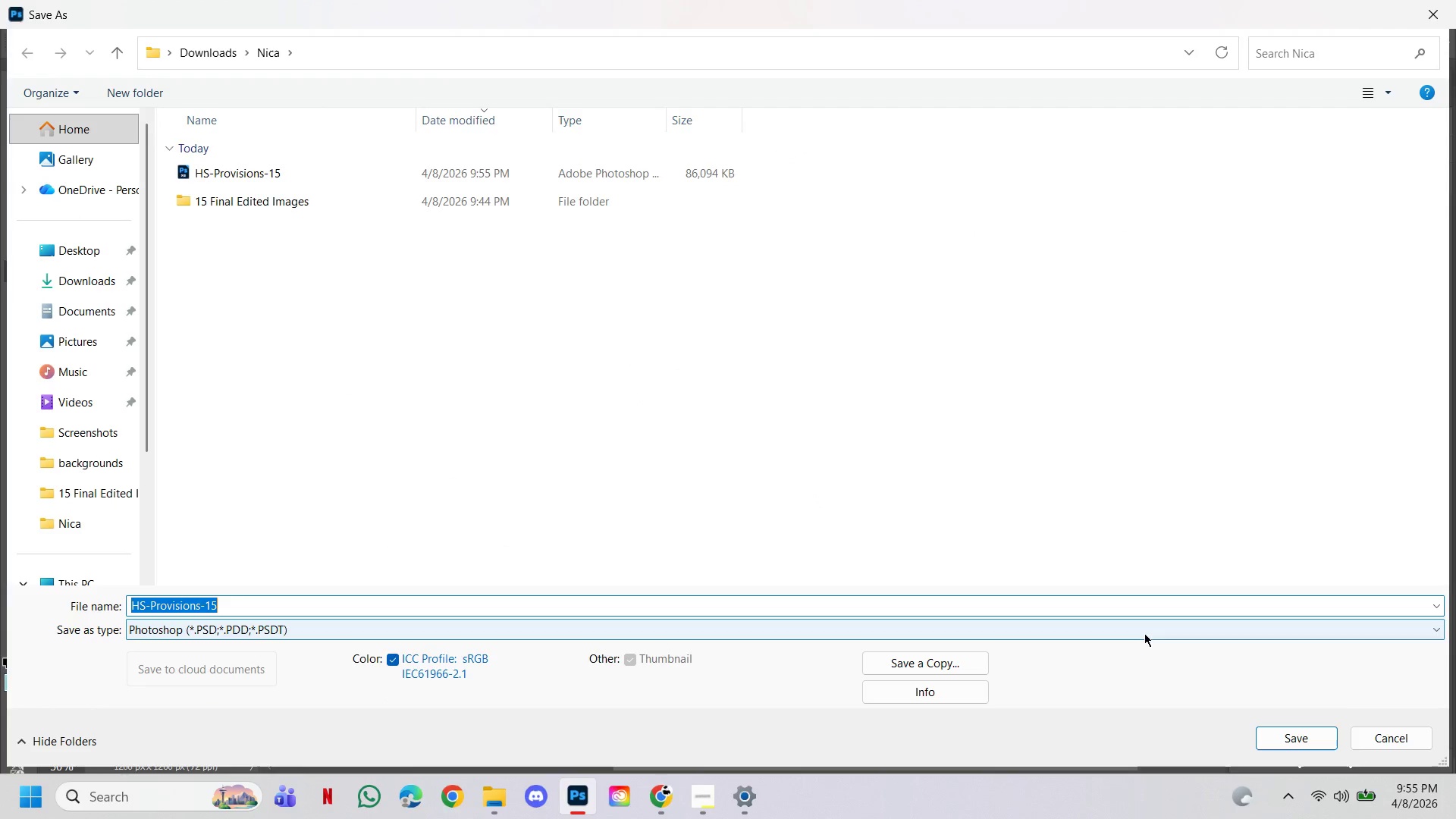 
left_click([1380, 733])
 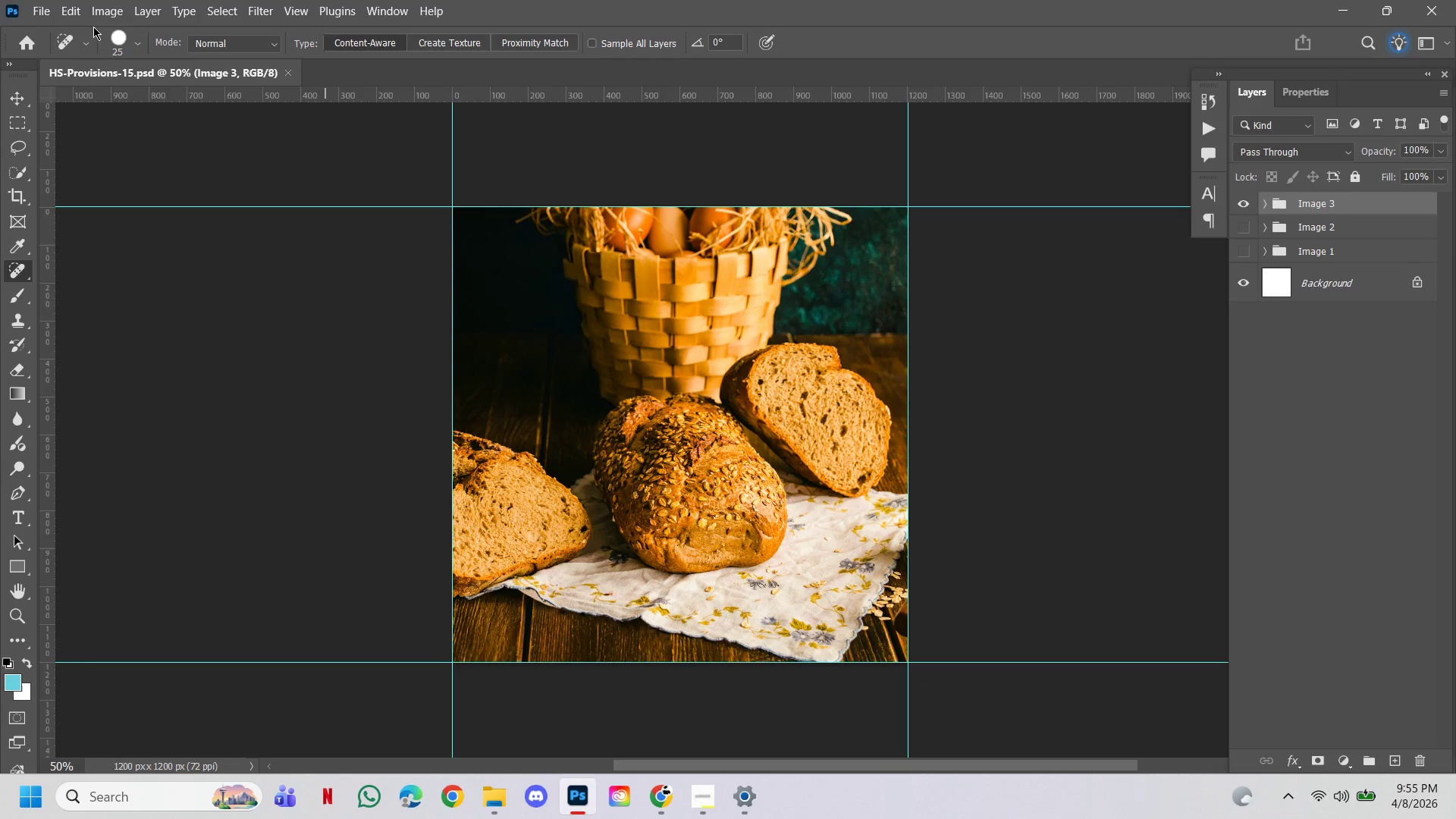 
left_click([50, 16])
 